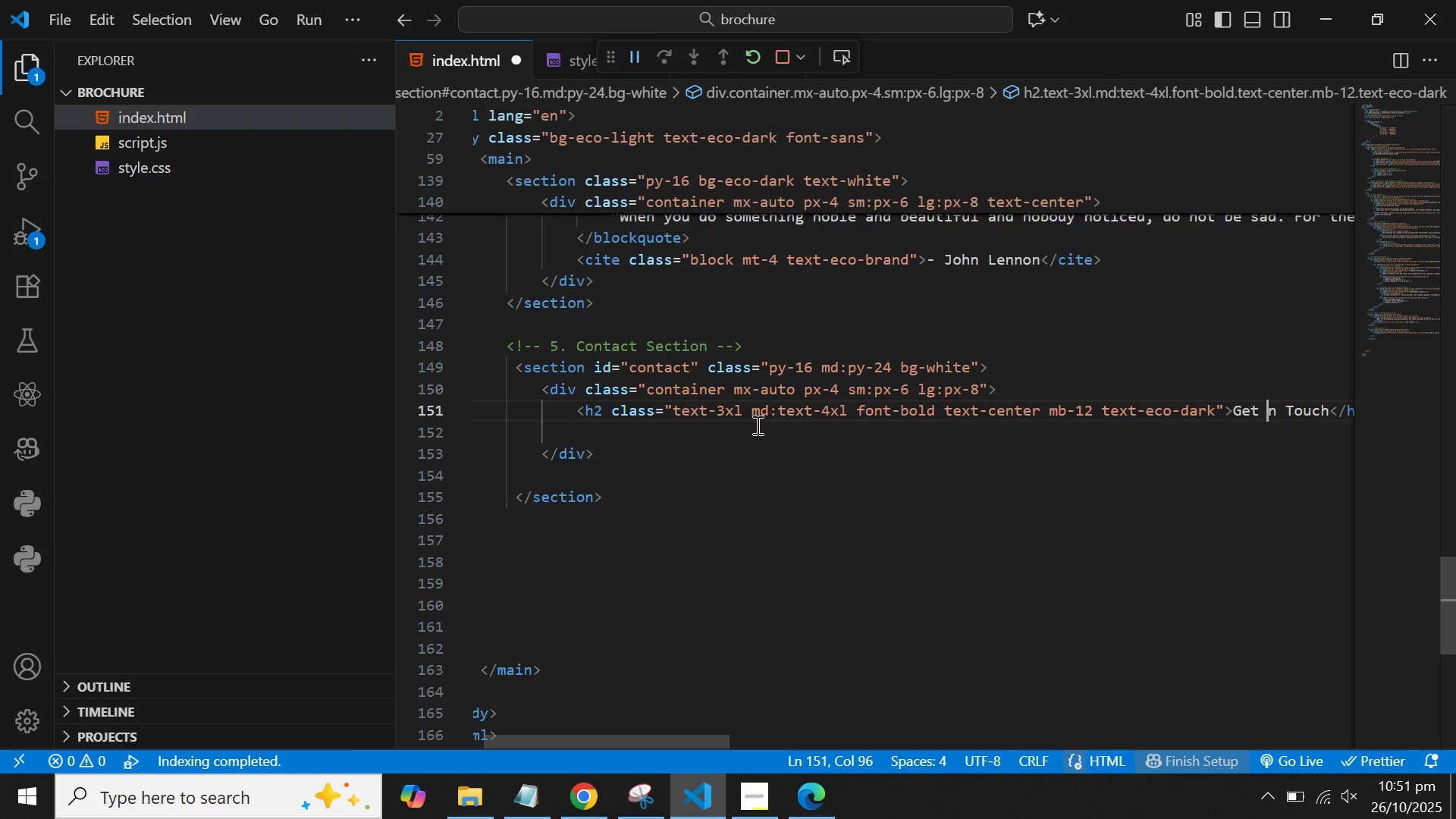 
key(Shift+ShiftLeft)
 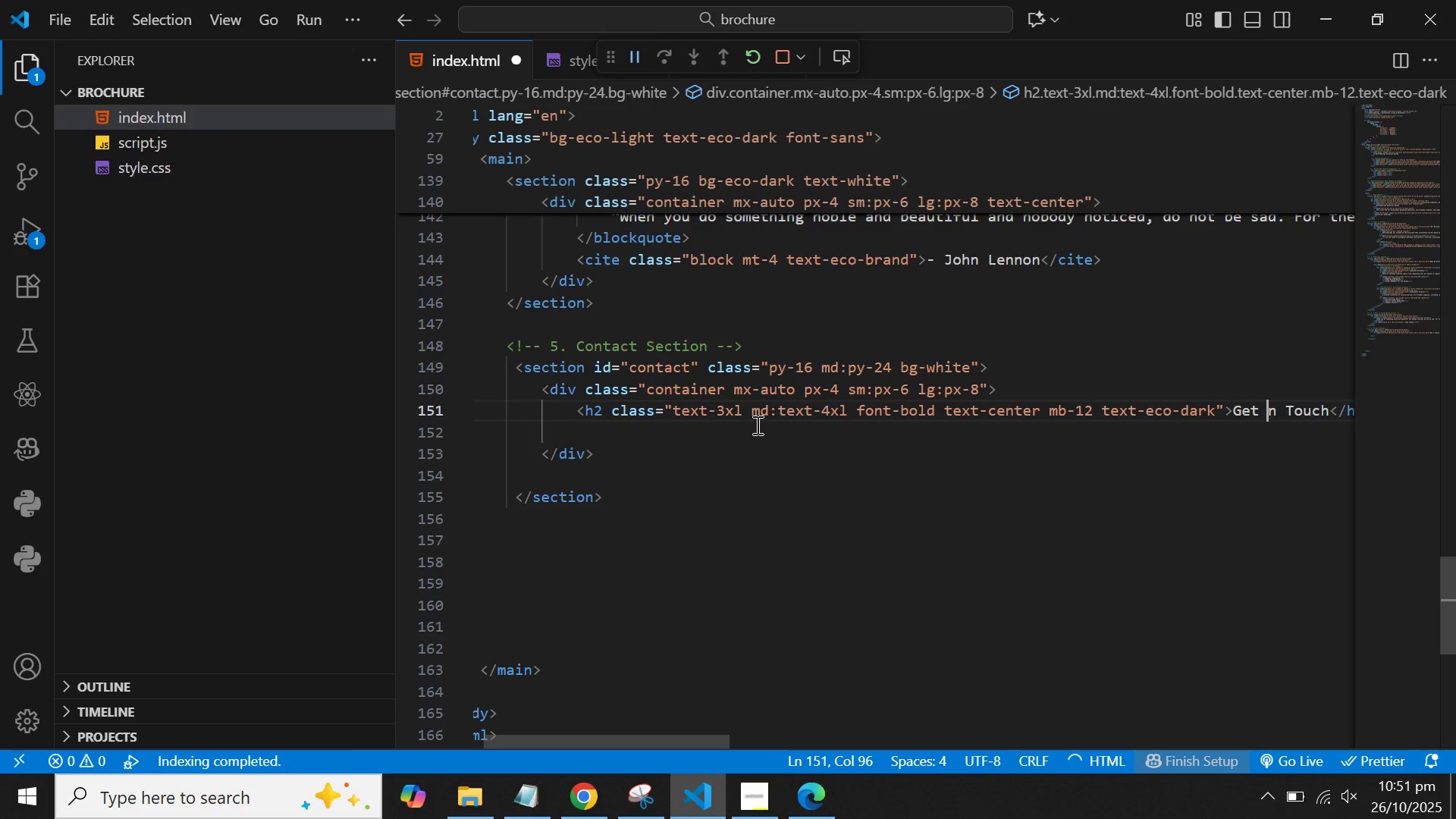 
key(Shift+I)
 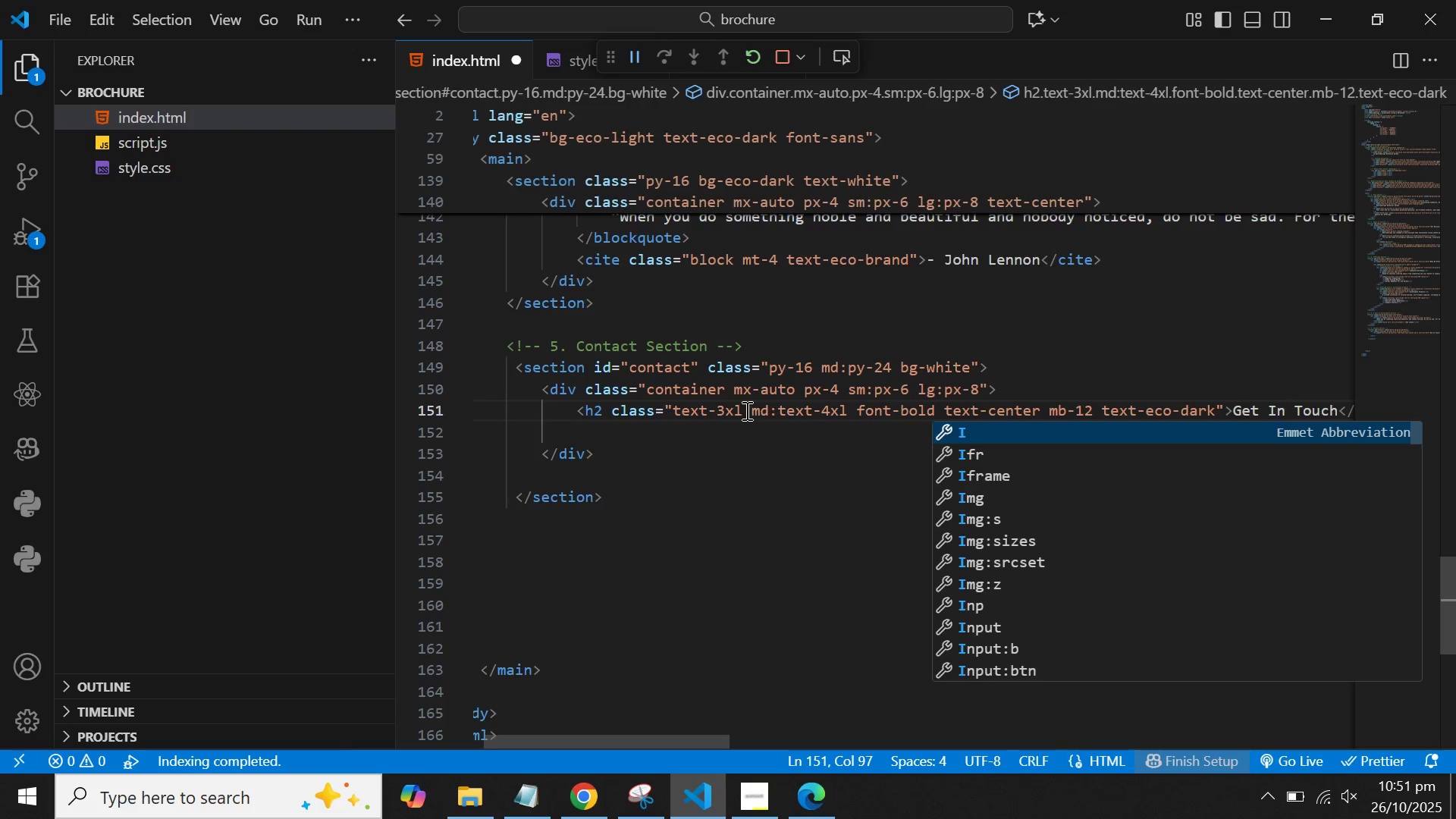 
wait(7.21)
 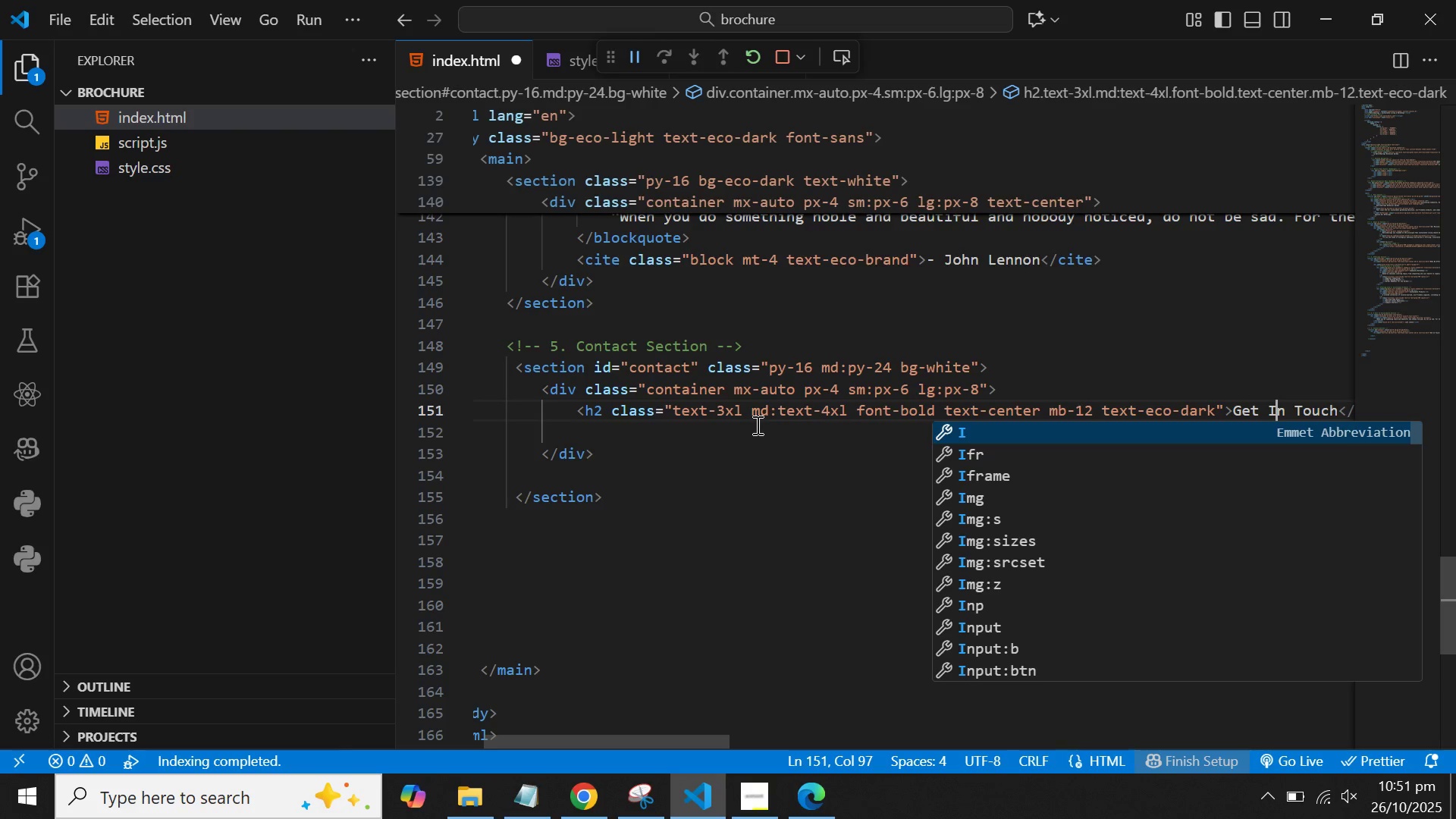 
left_click([693, 431])
 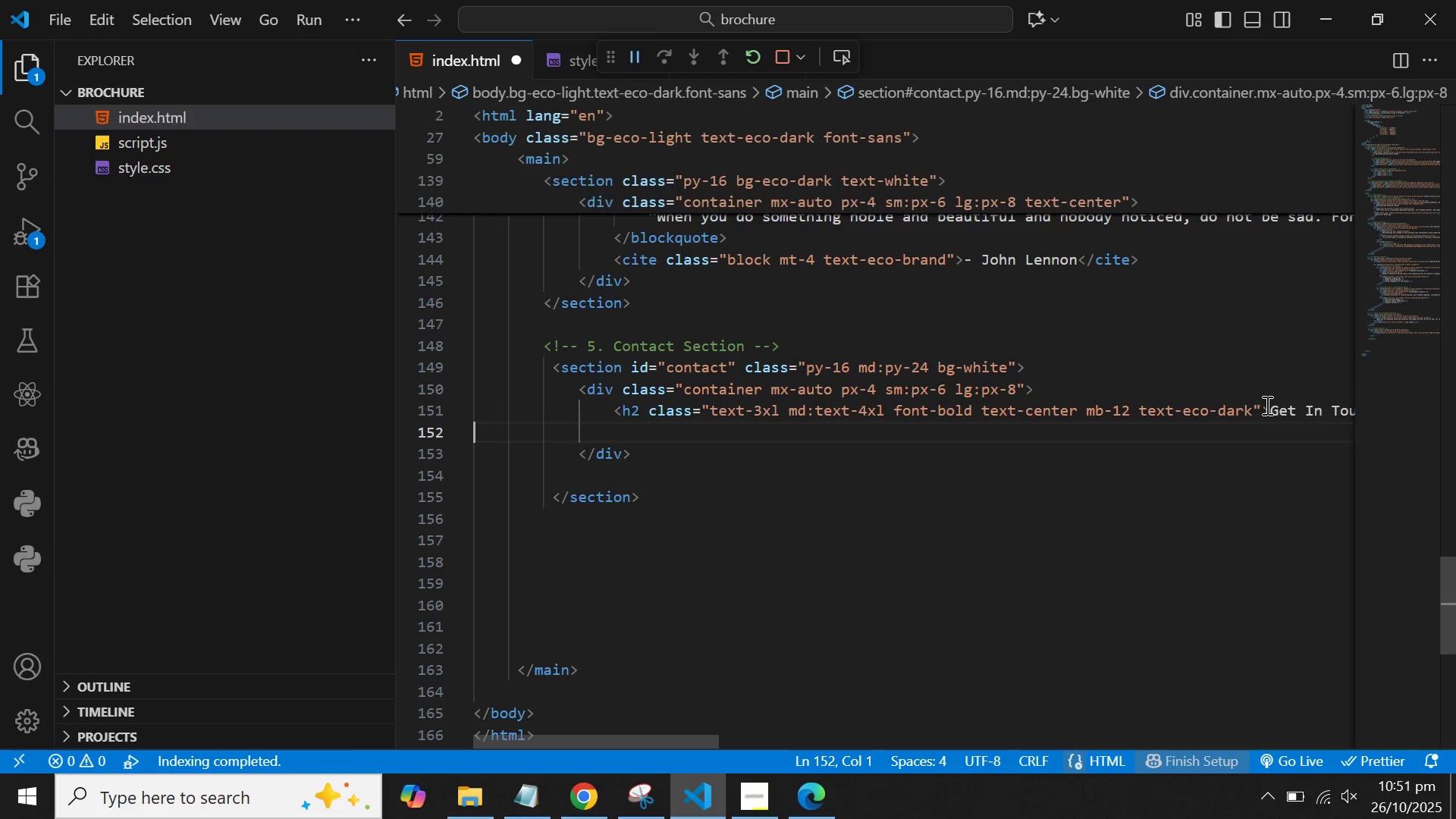 
left_click_drag(start_coordinate=[1269, 403], to_coordinate=[1021, 435])
 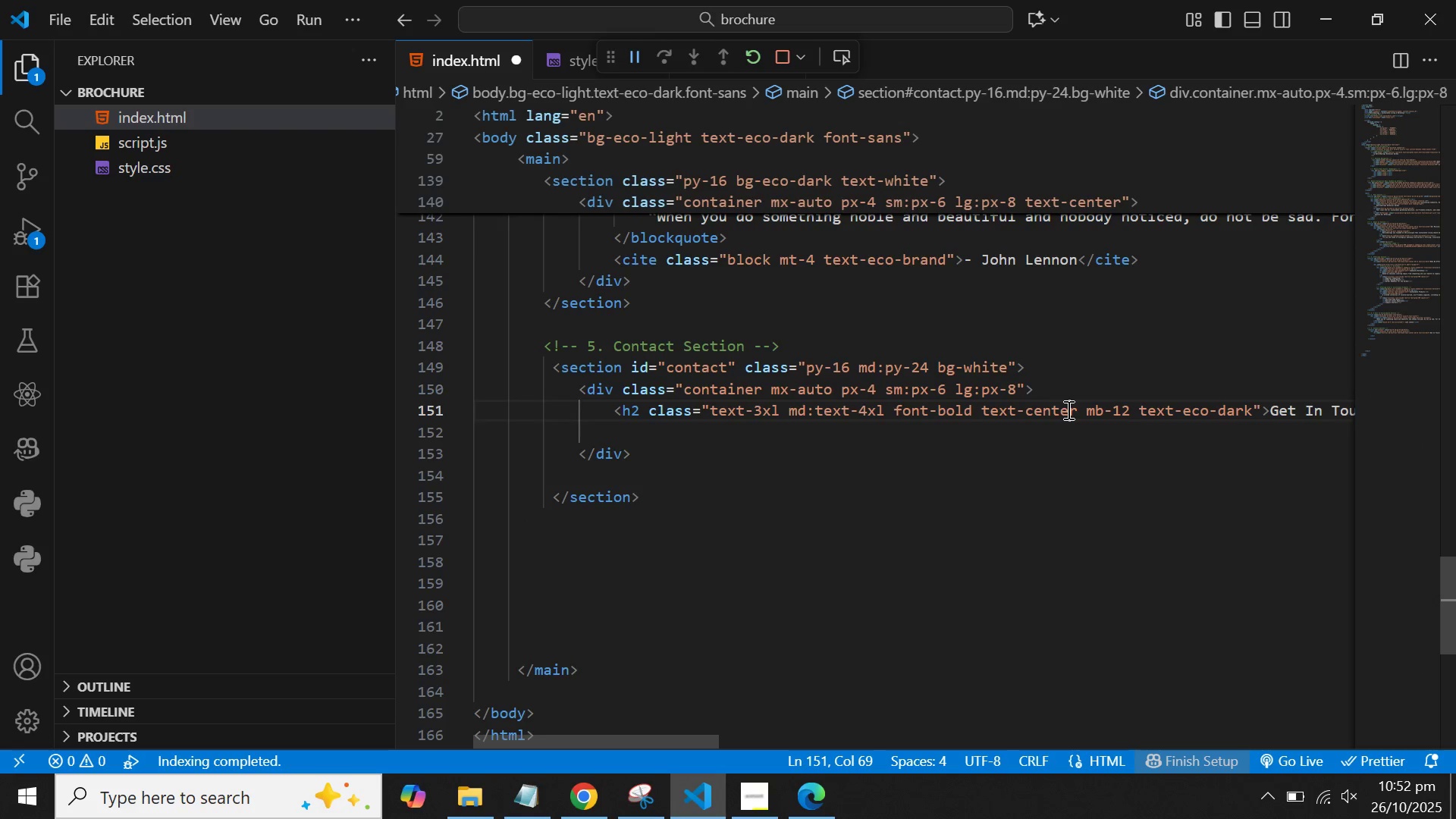 
left_click([1067, 410])
 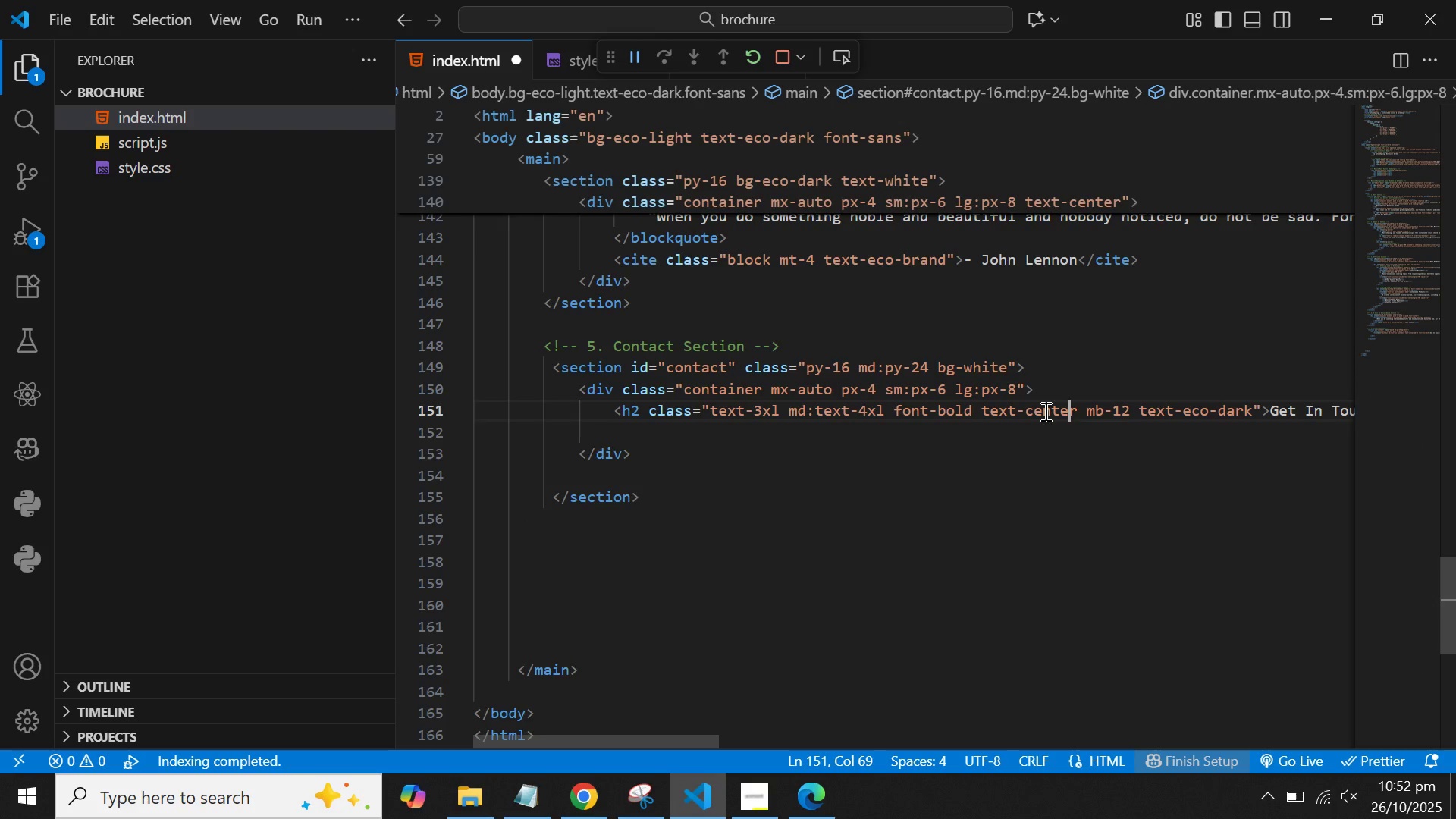 
key(Control+ArrowRight)
 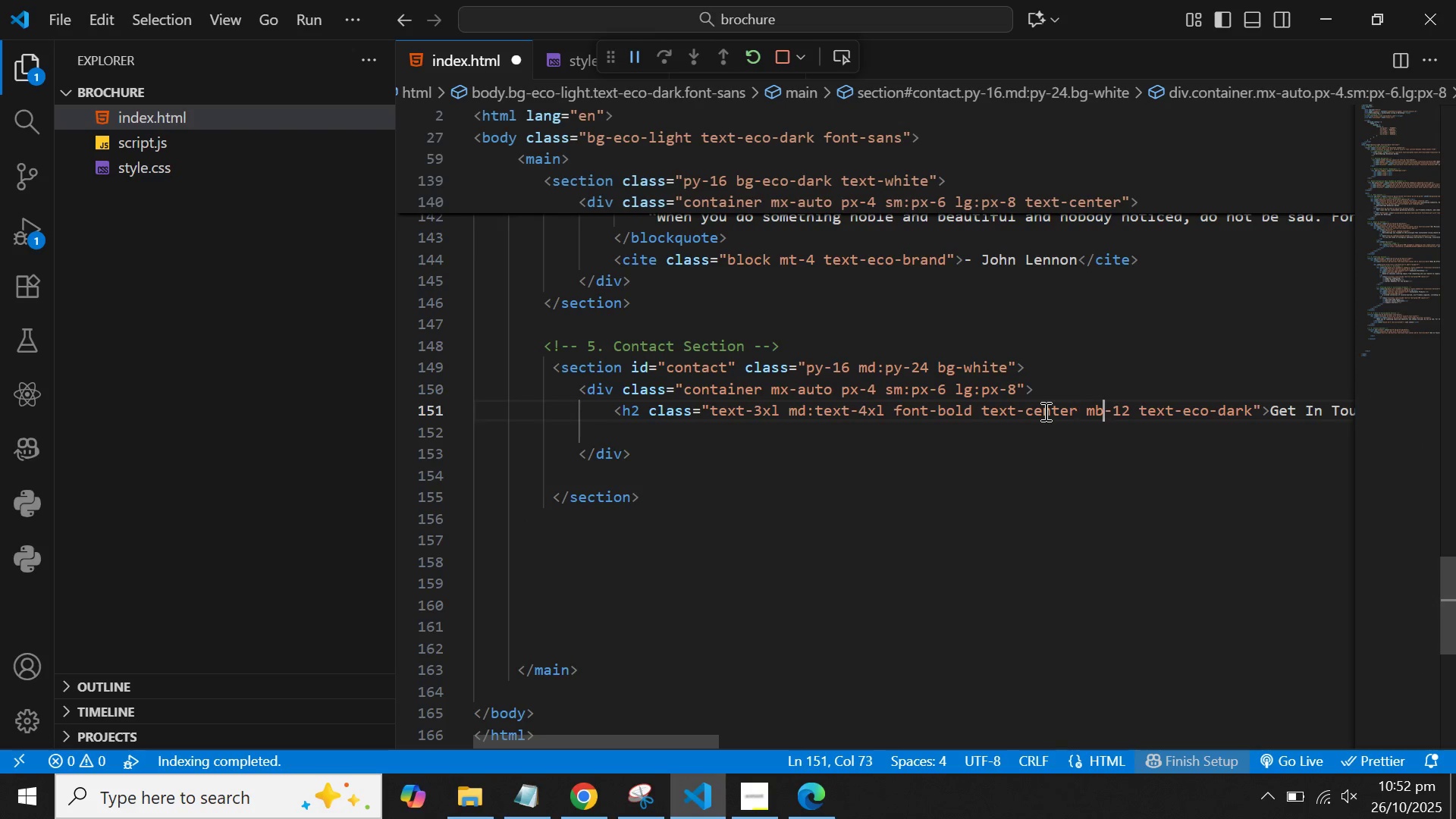 
key(Control+ArrowRight)
 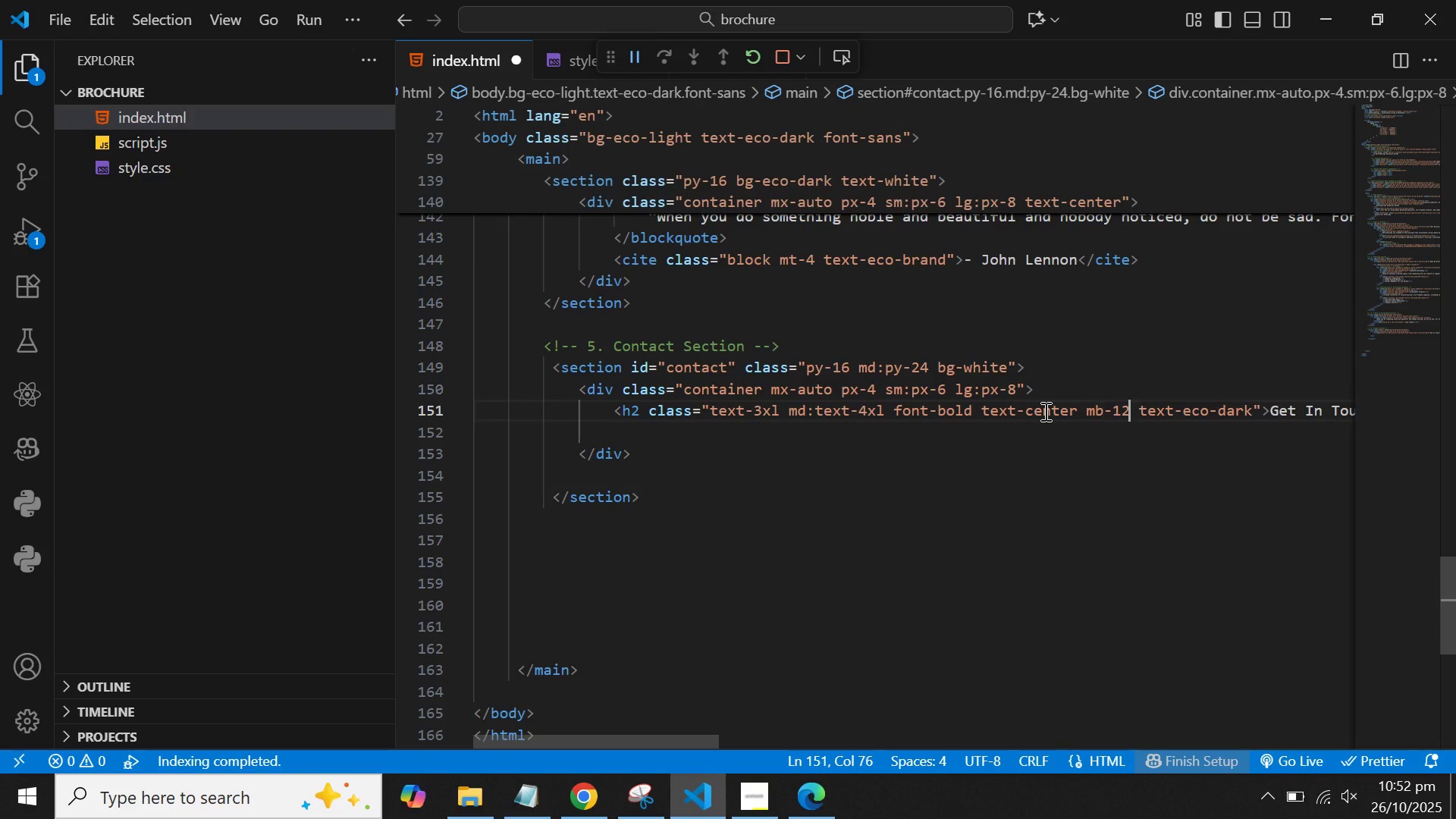 
key(Control+ArrowRight)
 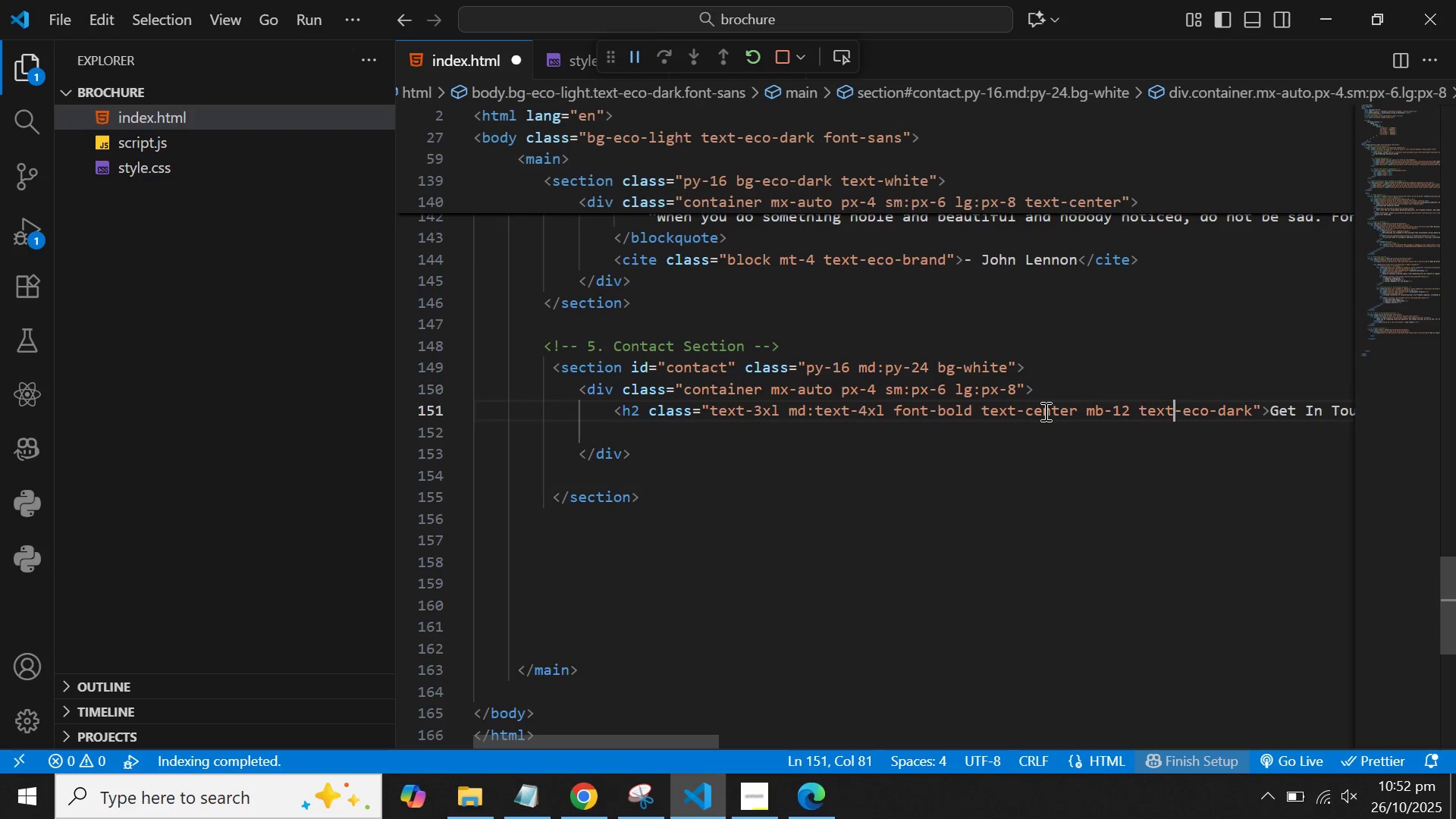 
key(Control+ArrowRight)
 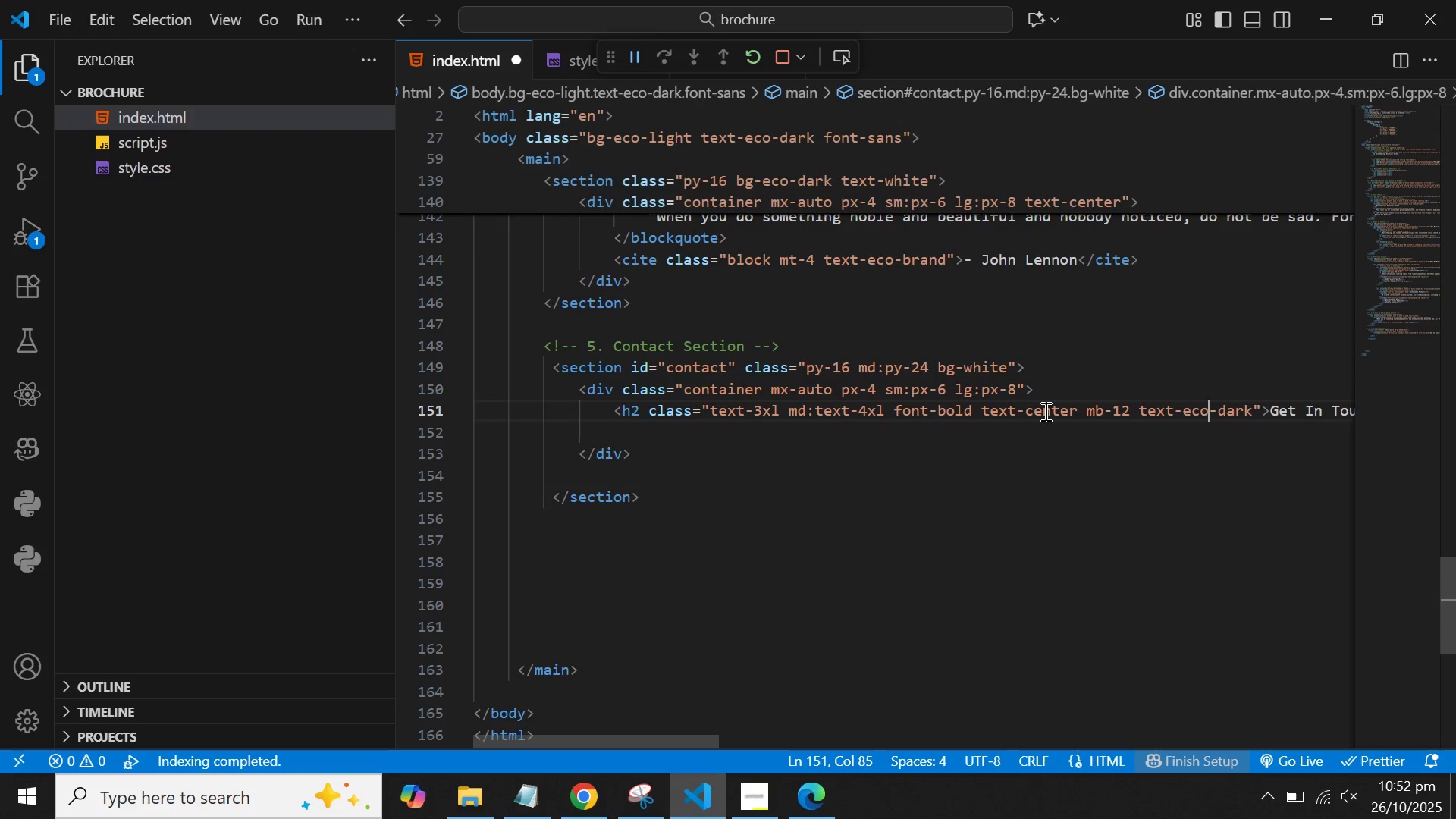 
key(Control+ArrowRight)
 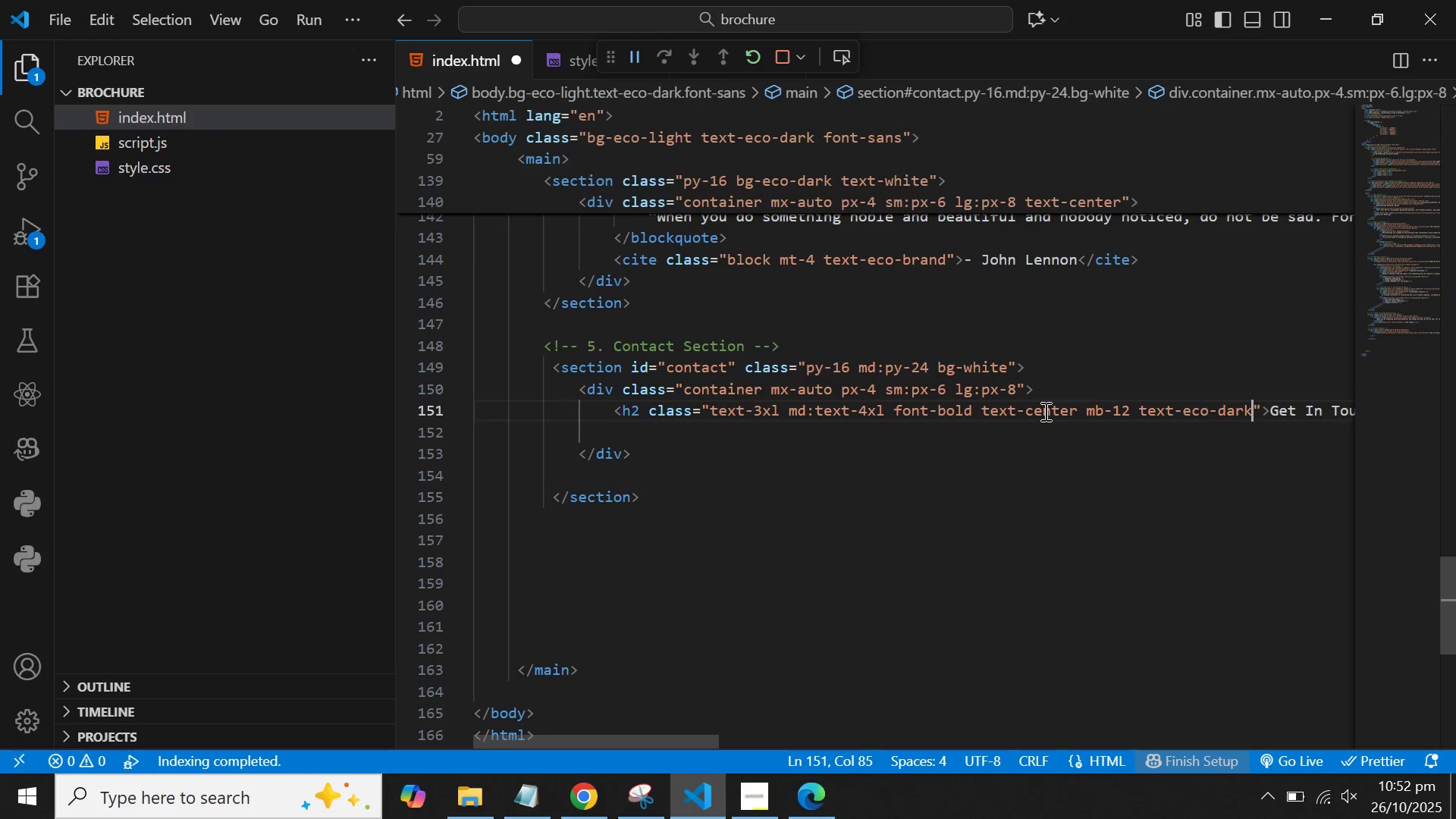 
key(Control+ArrowRight)
 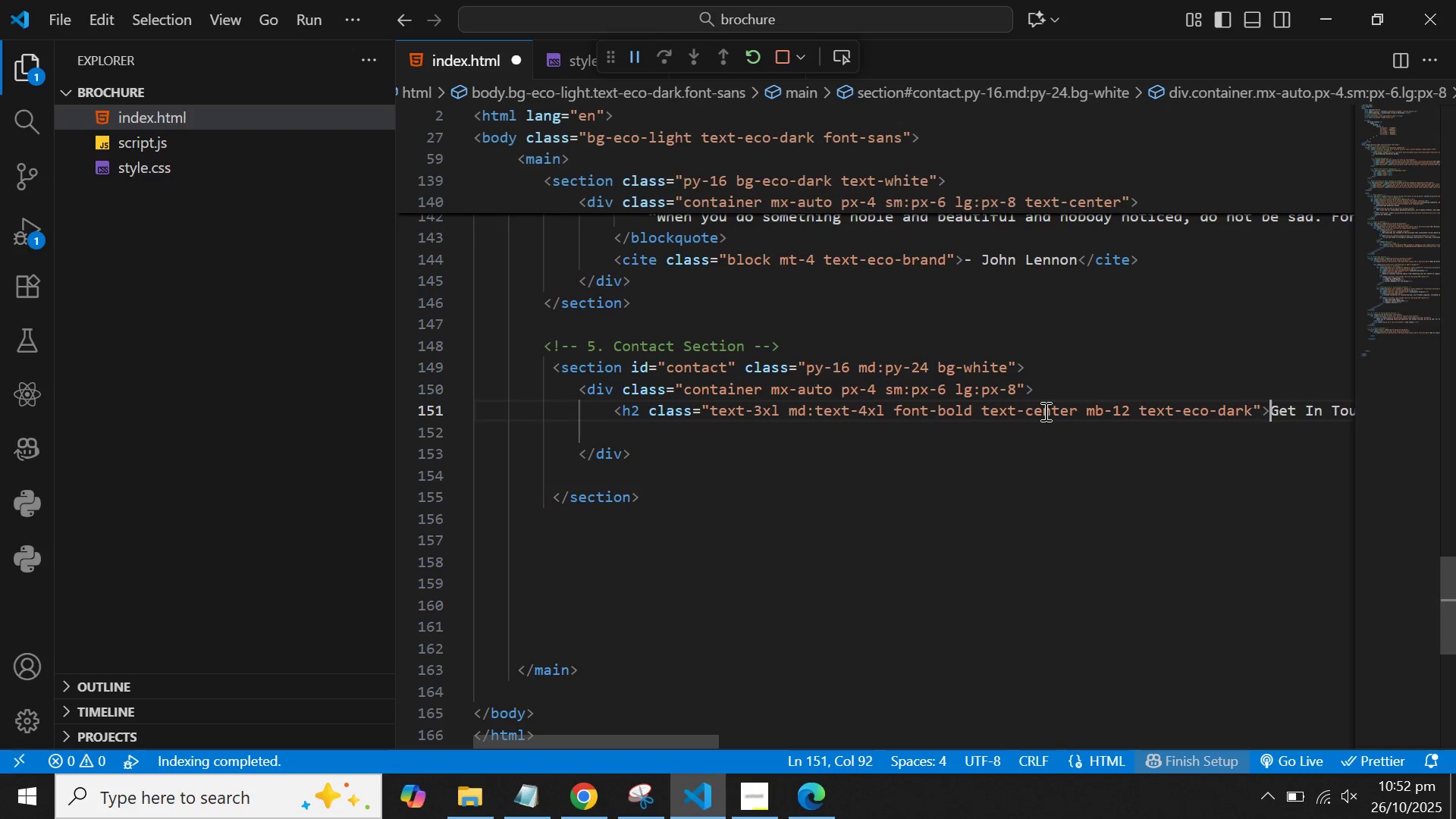 
key(Control+ArrowRight)
 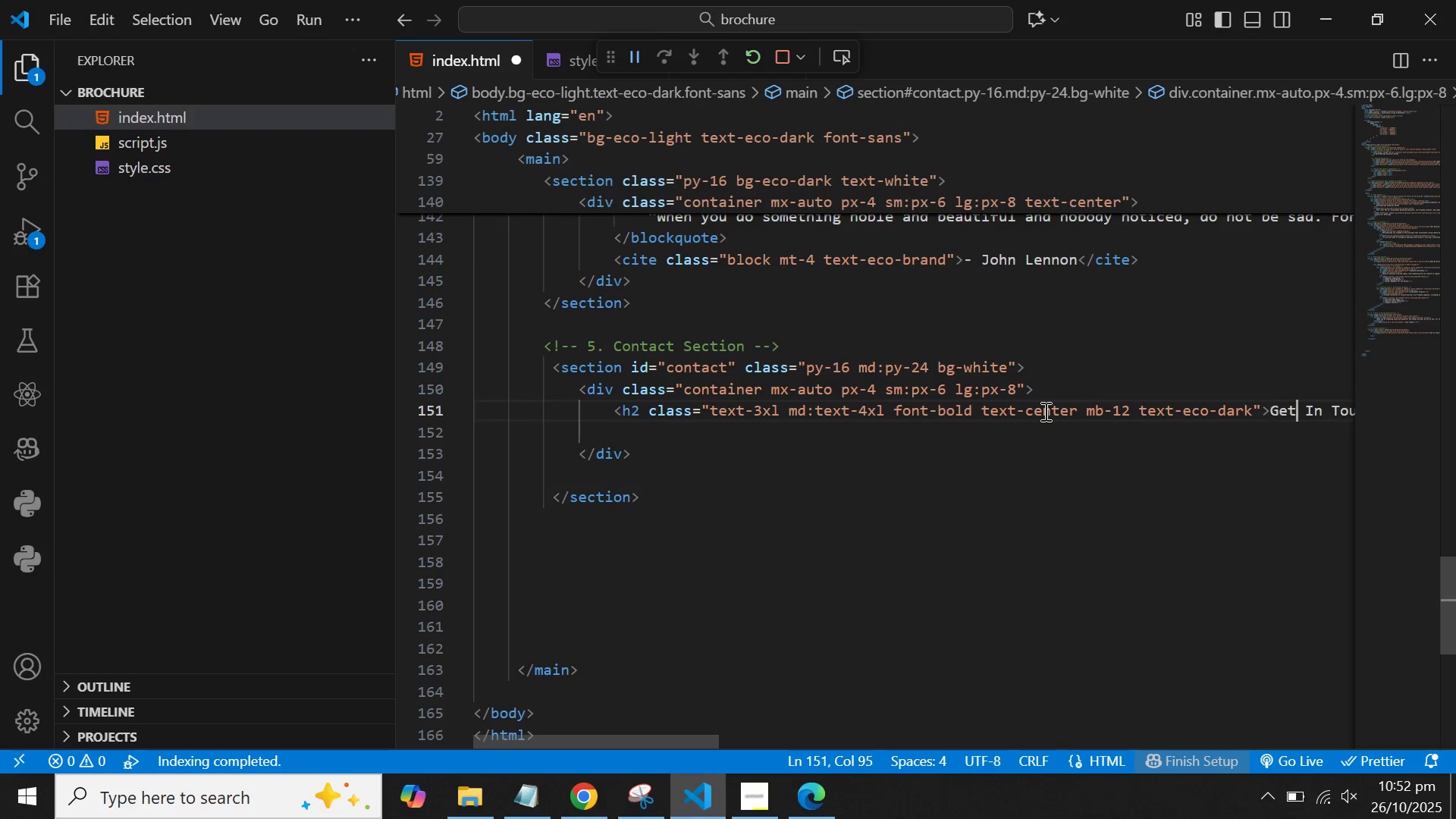 
key(Control+ArrowRight)
 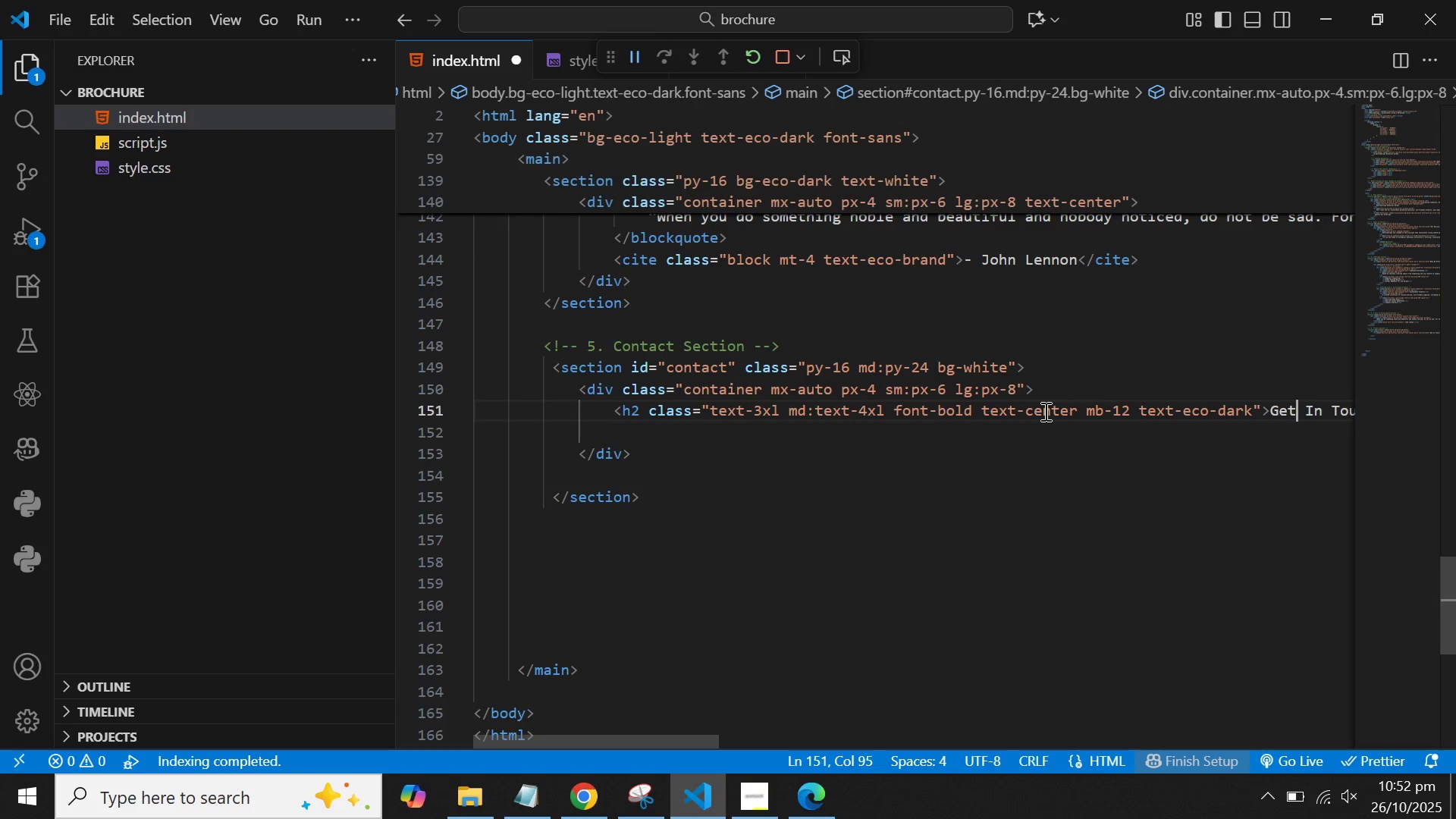 
key(Control+ArrowRight)
 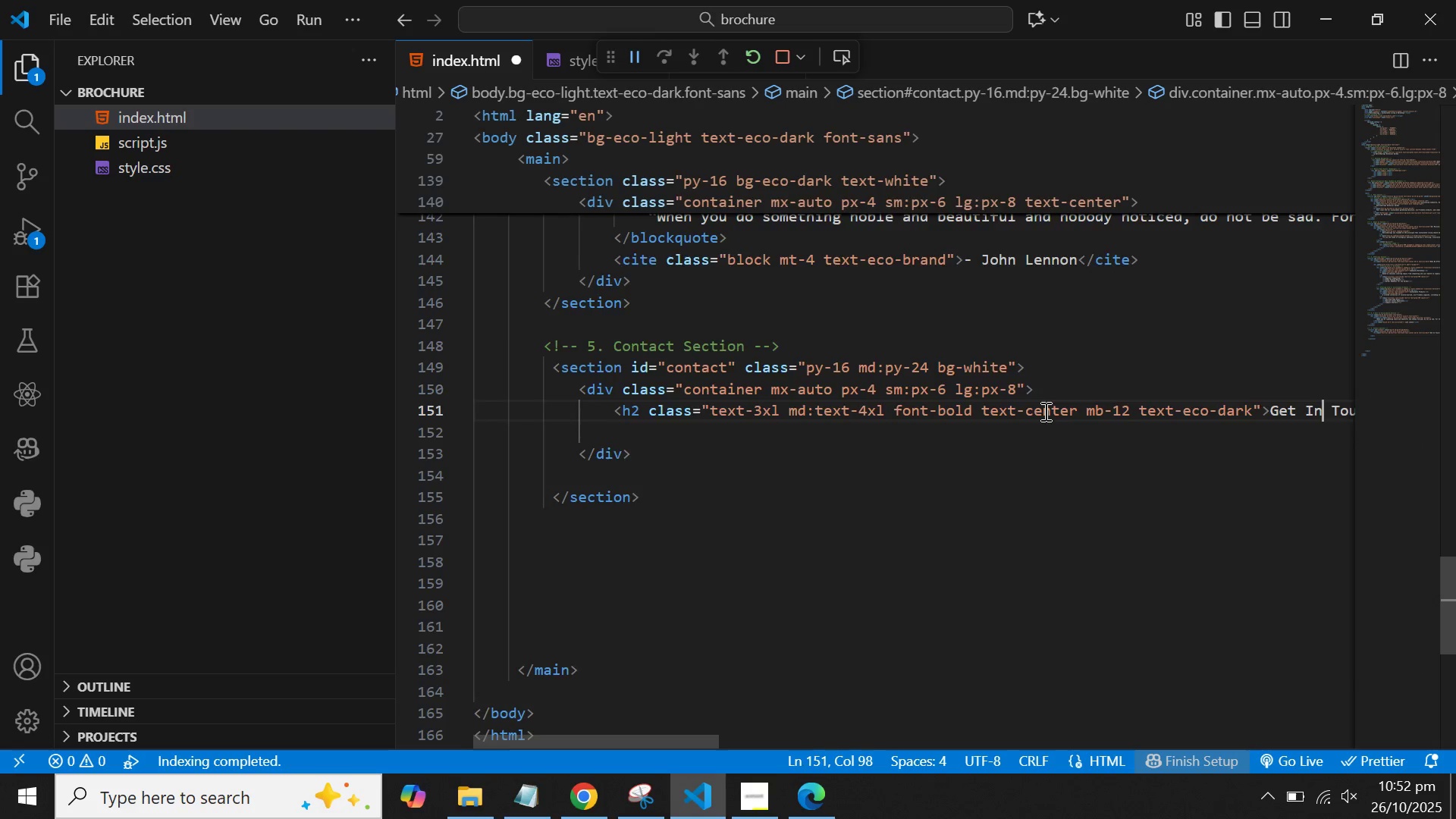 
key(Control+ArrowRight)
 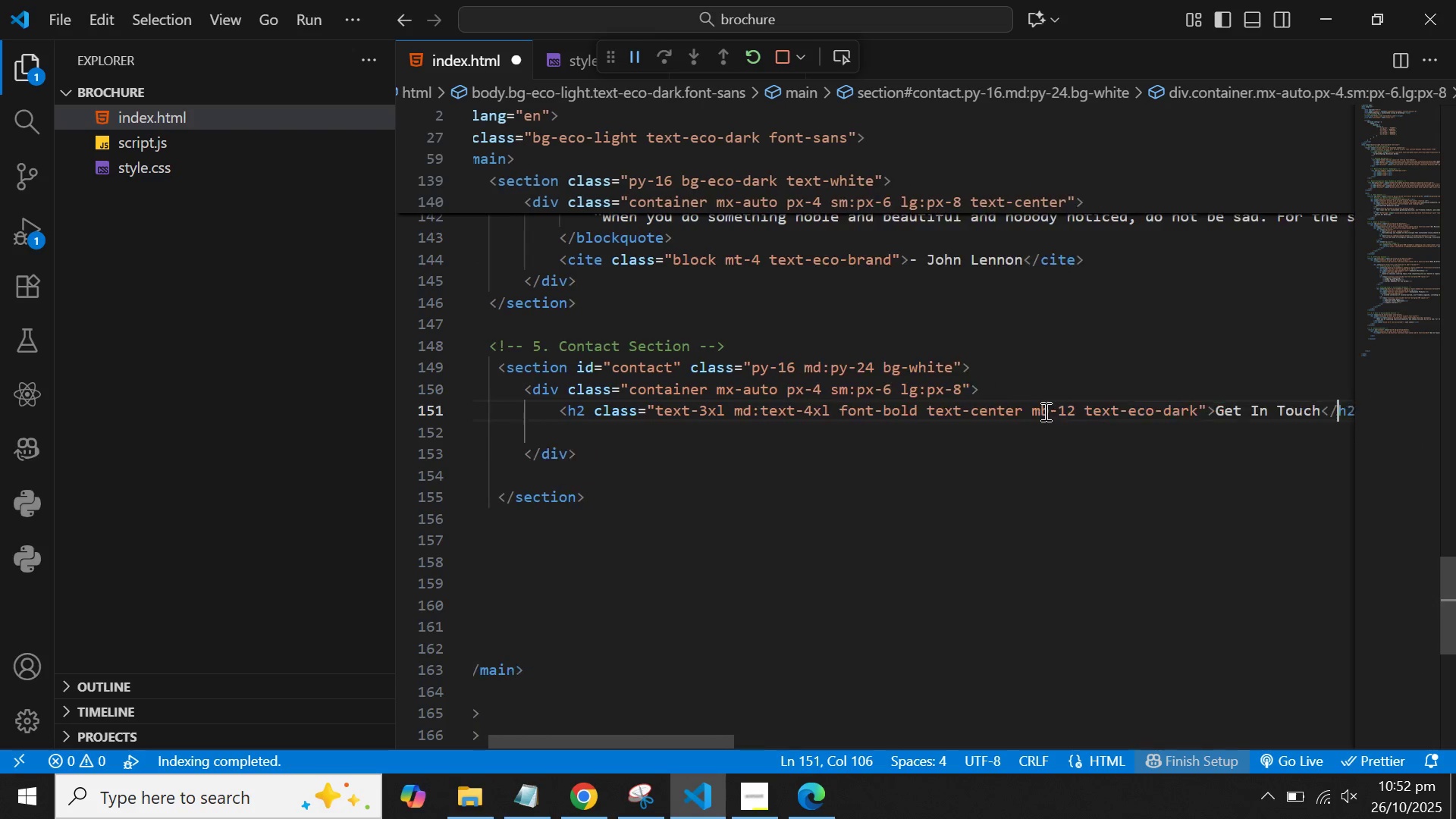 
key(Control+ArrowRight)
 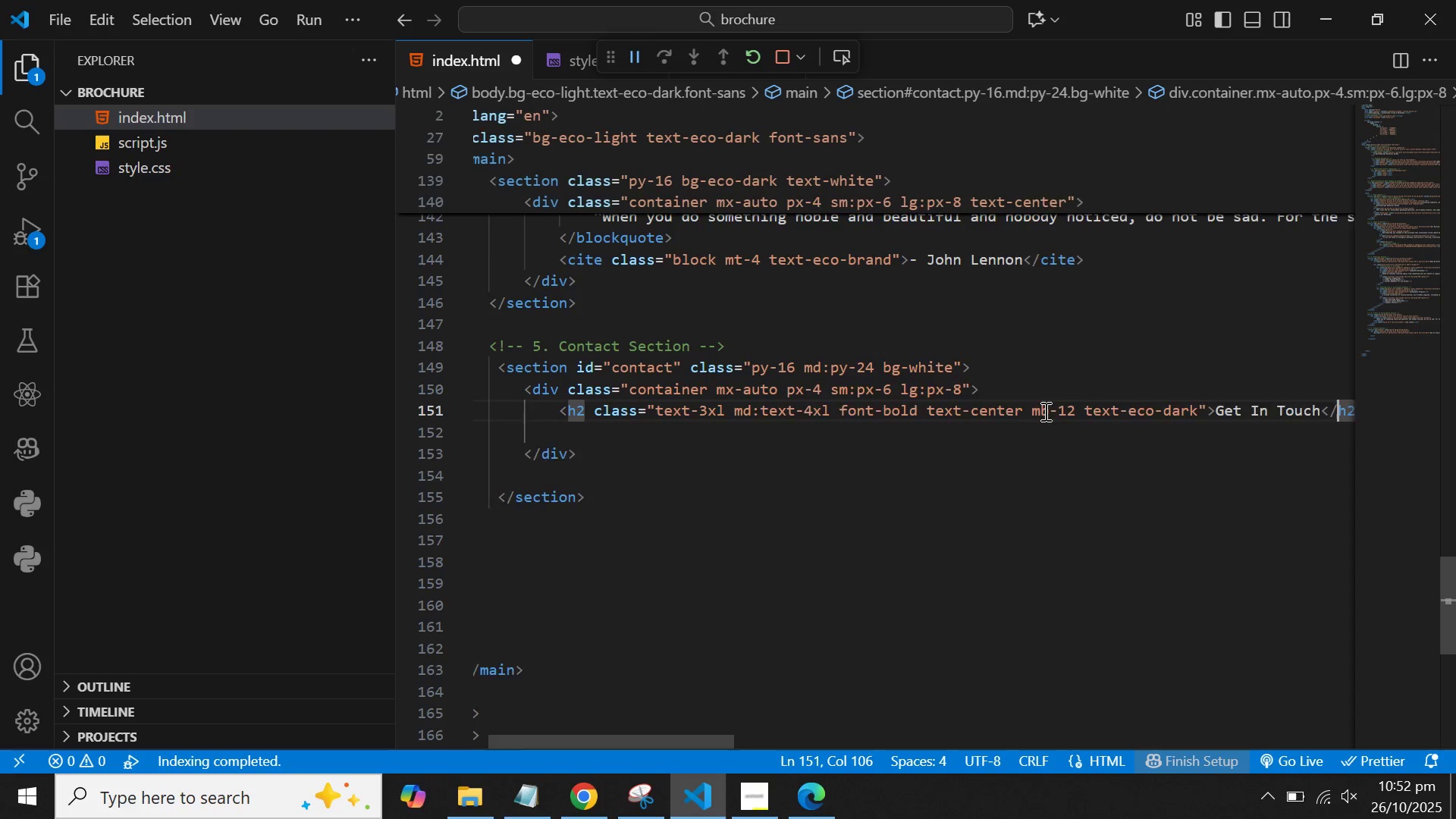 
key(Control+ArrowRight)
 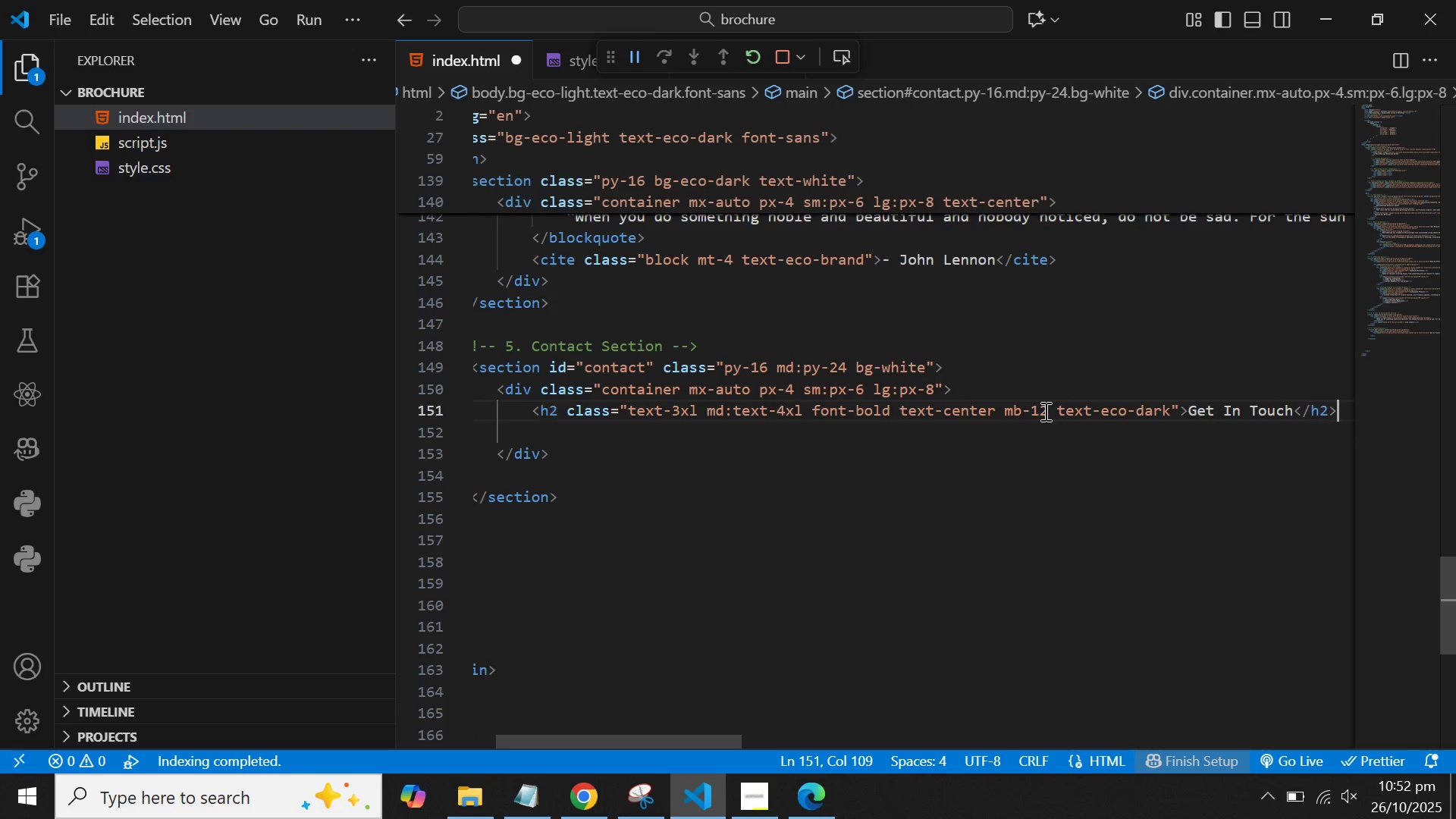 
key(Control+ArrowRight)
 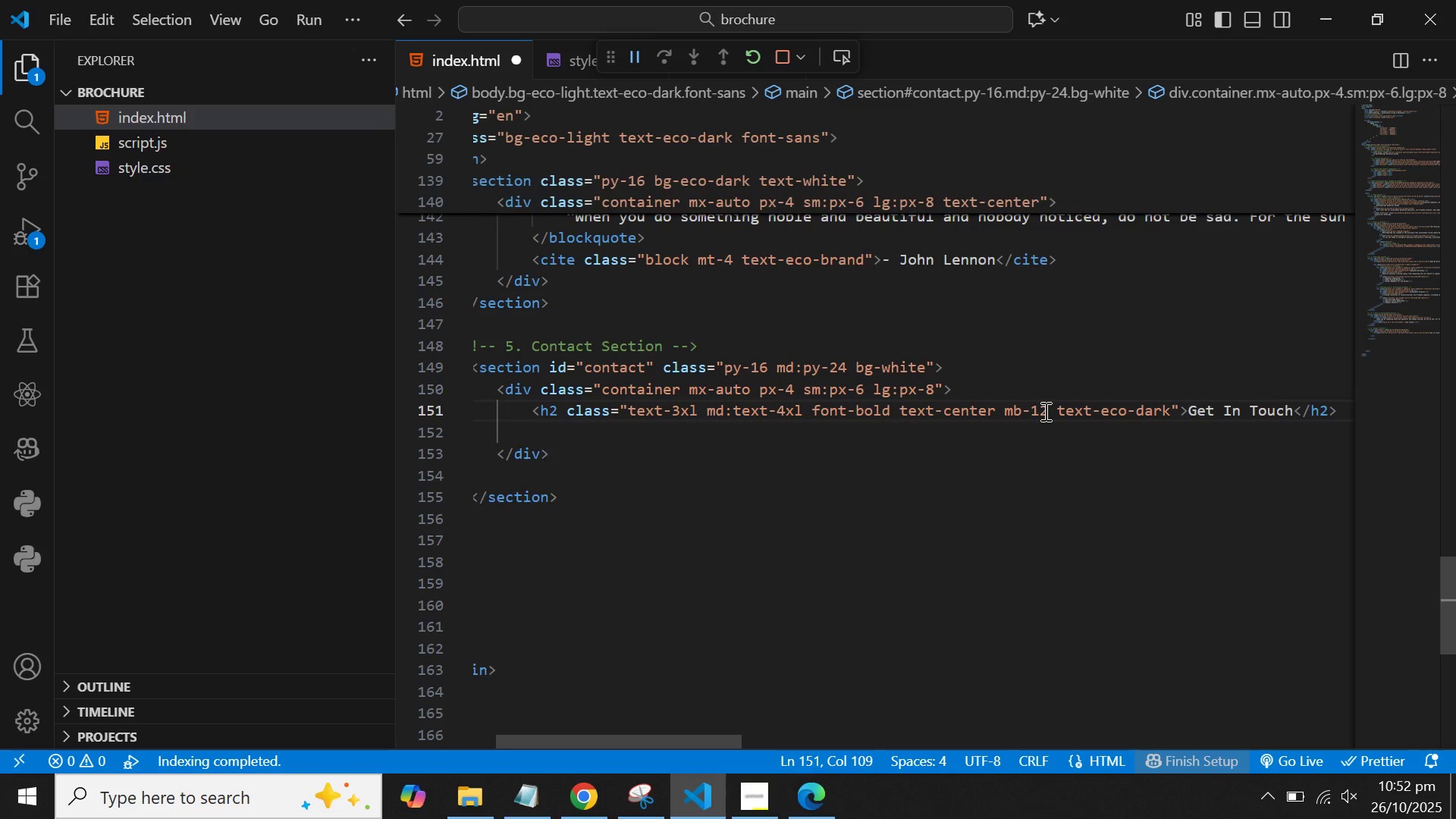 
key(Enter)
 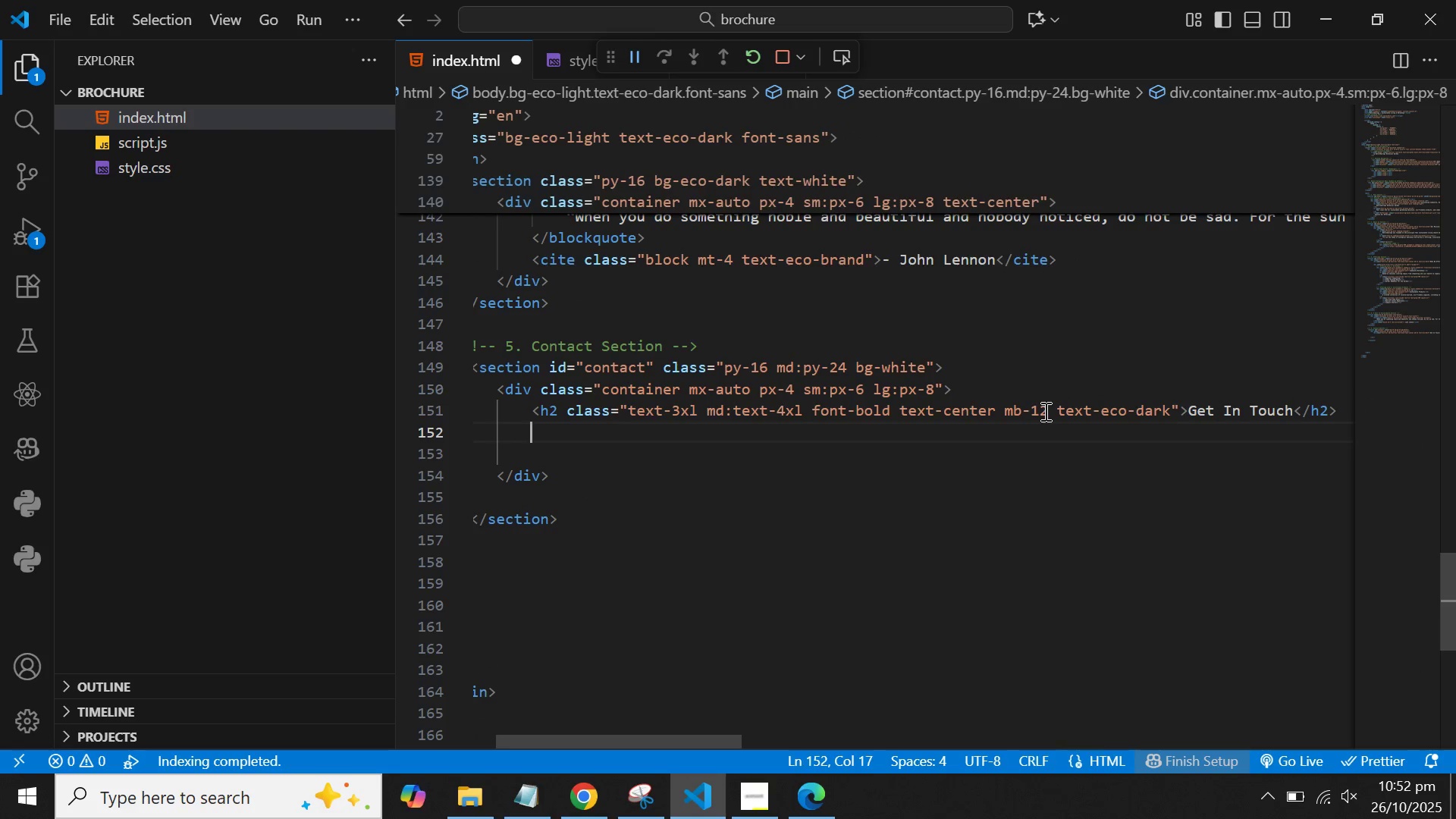 
type(<div<)
key(Backspace)
type(>)
 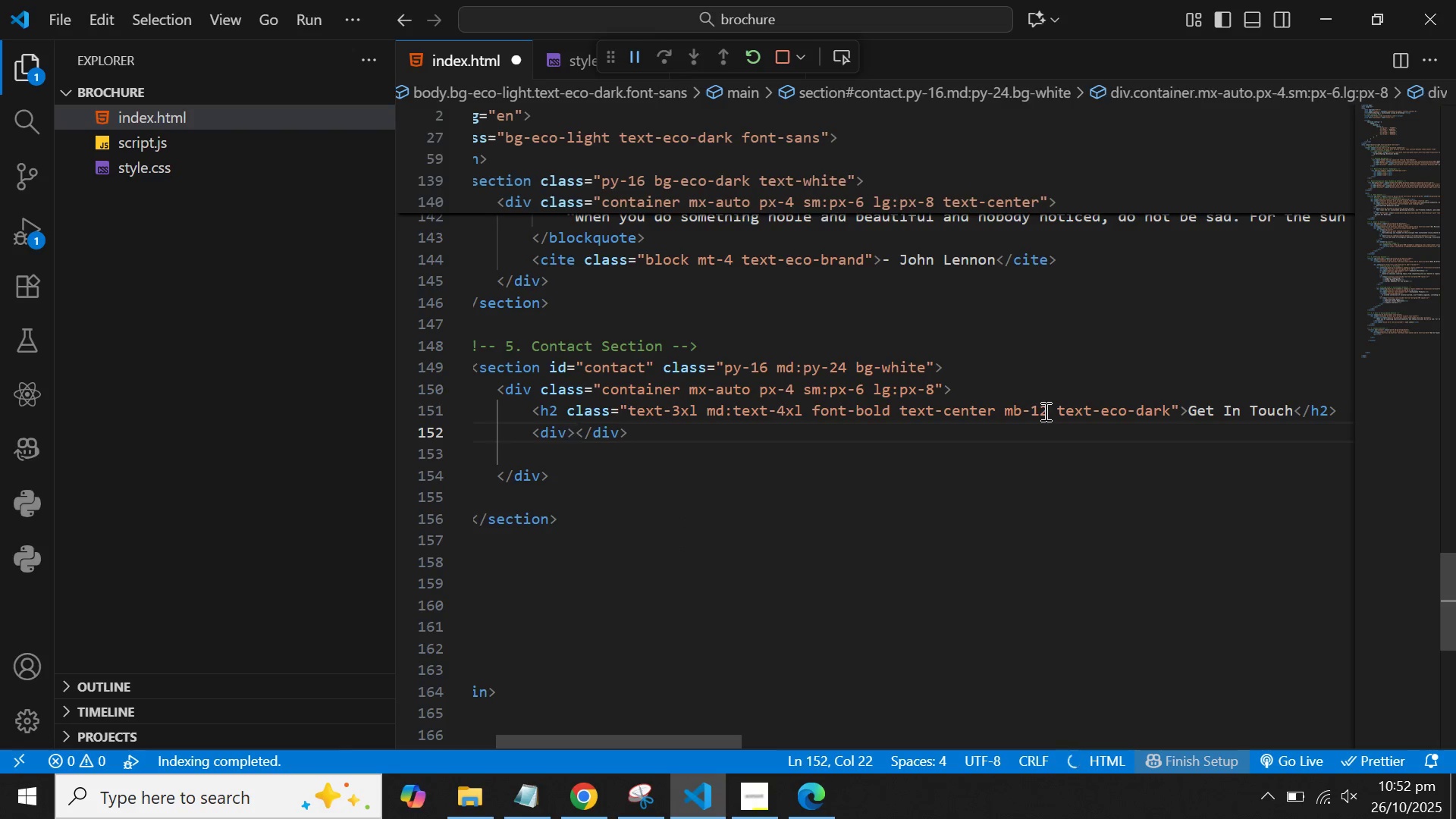 
wait(26.82)
 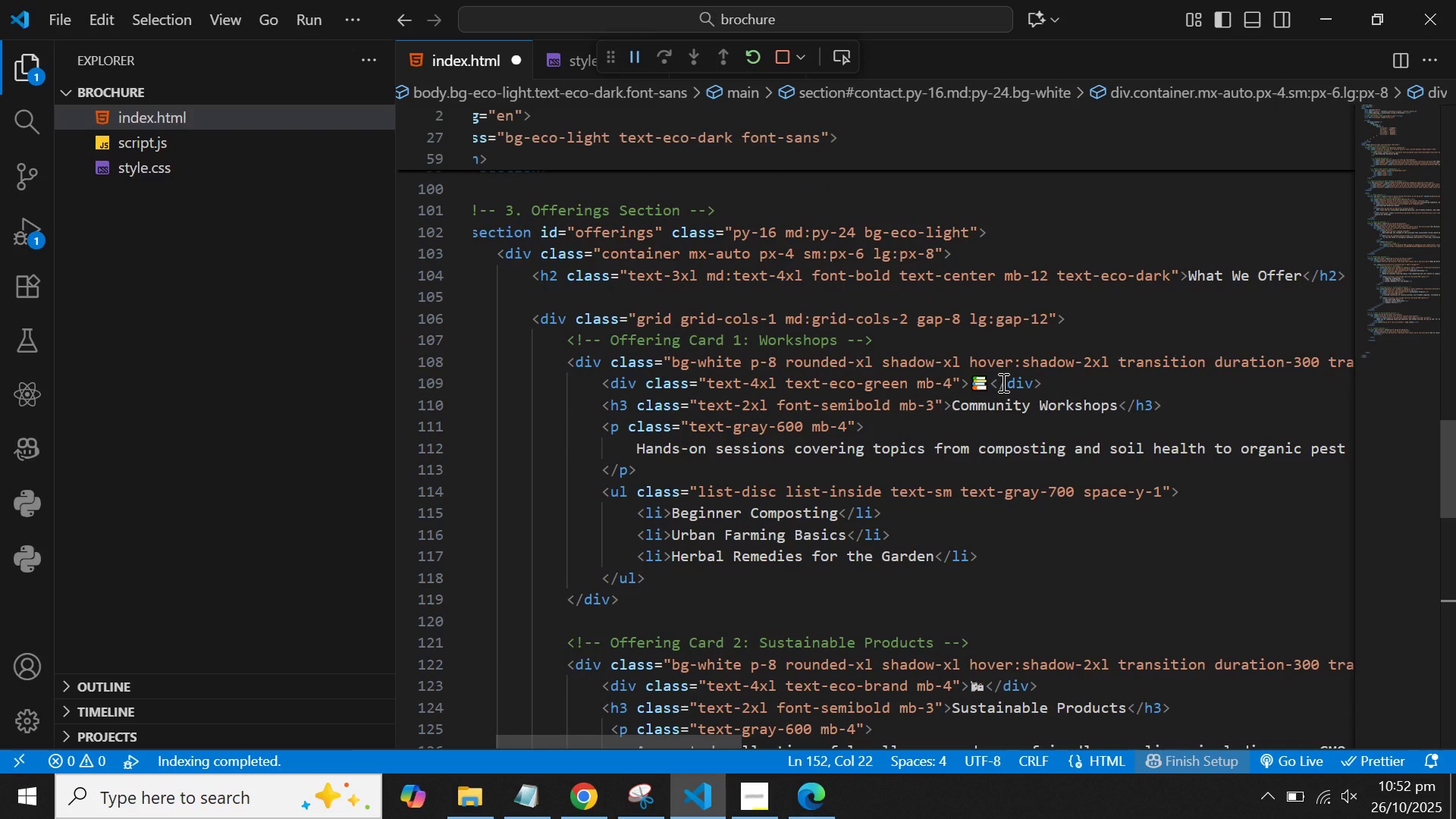 
key(ArrowLeft)
 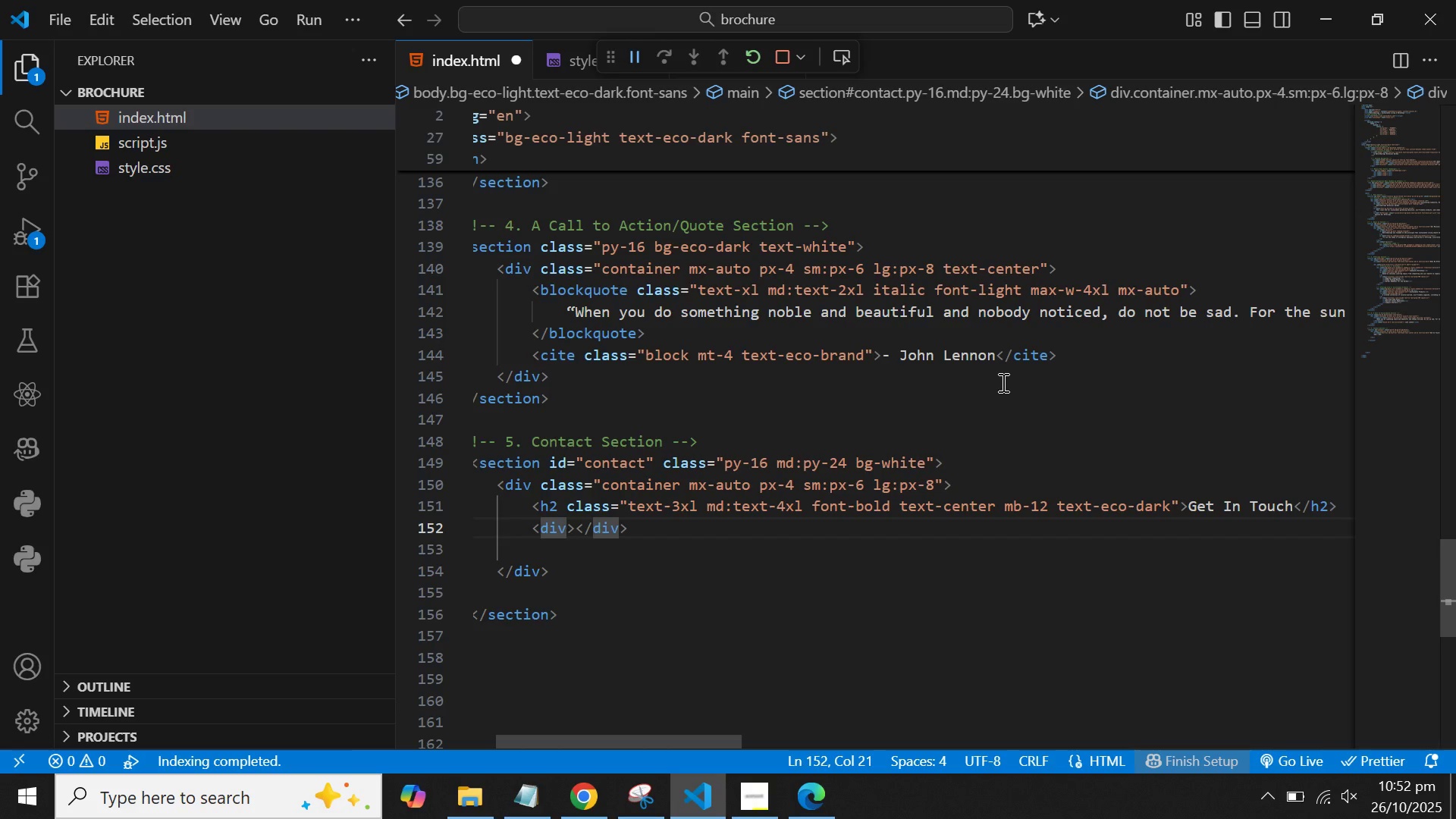 
key(Space)
 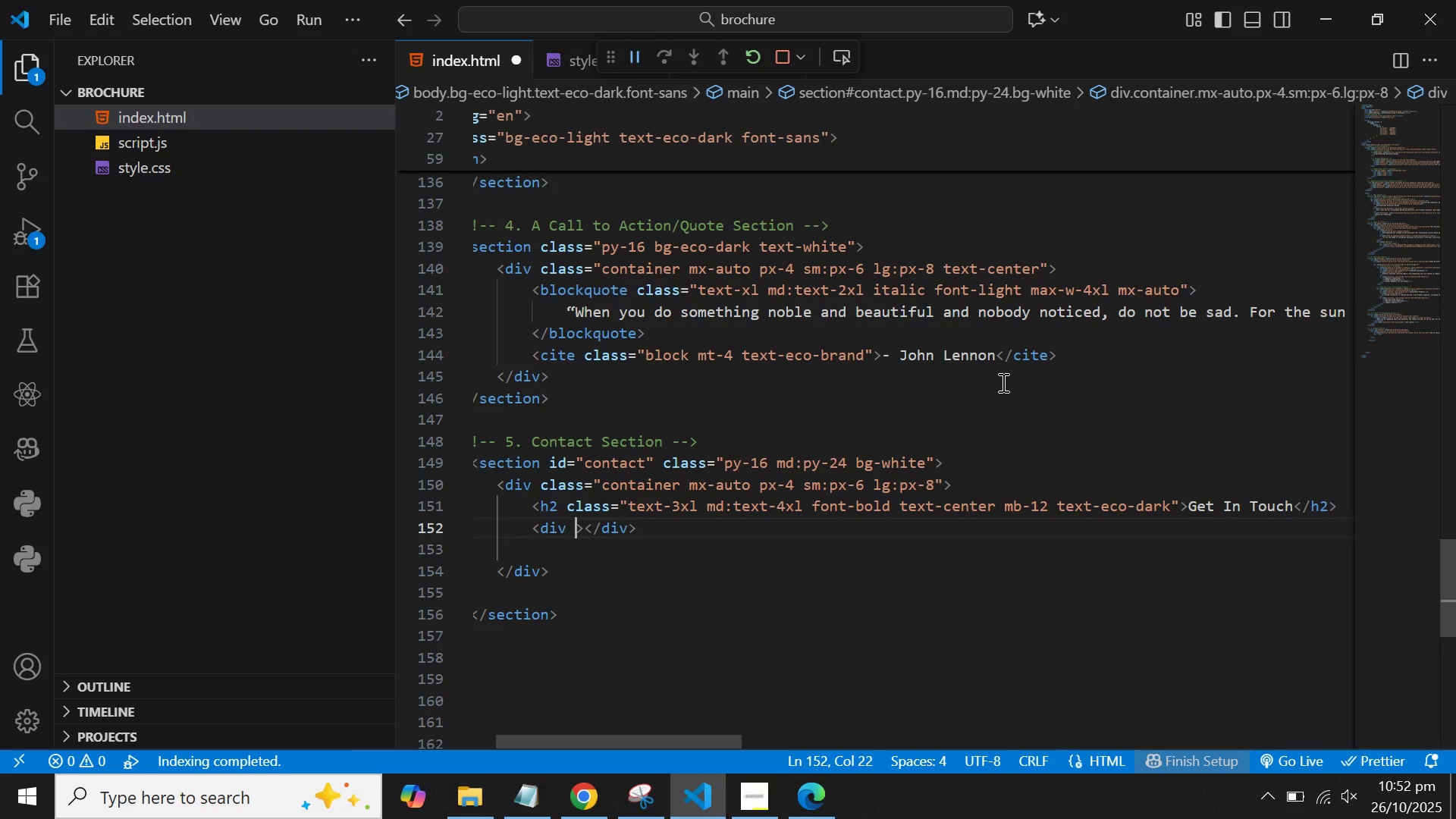 
type(class=container mx-auto px-4 smL )
key(Backspace)
key(Backspace)
type(:x-6 )
 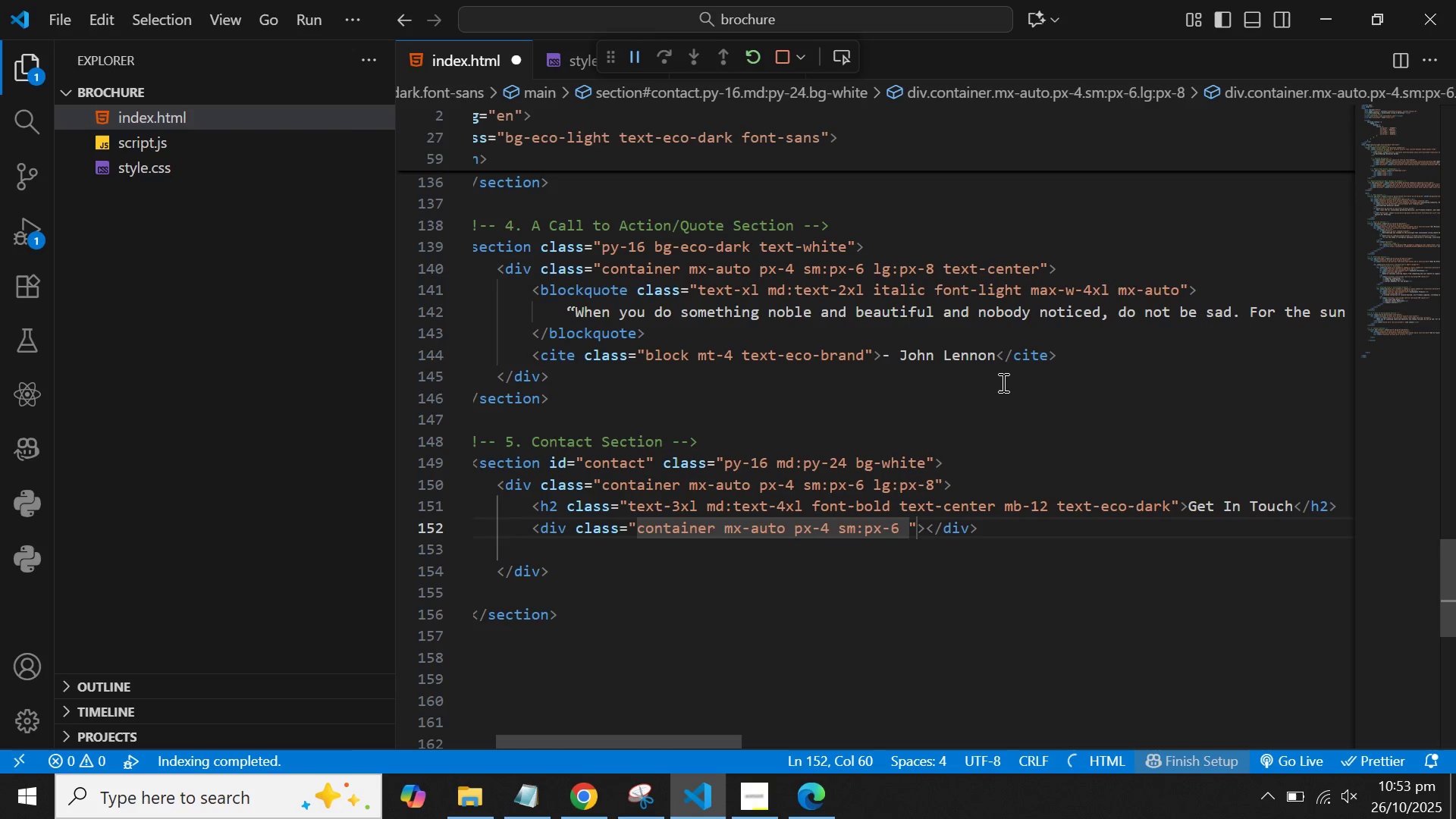 
hold_key(key=P, duration=8.7)
 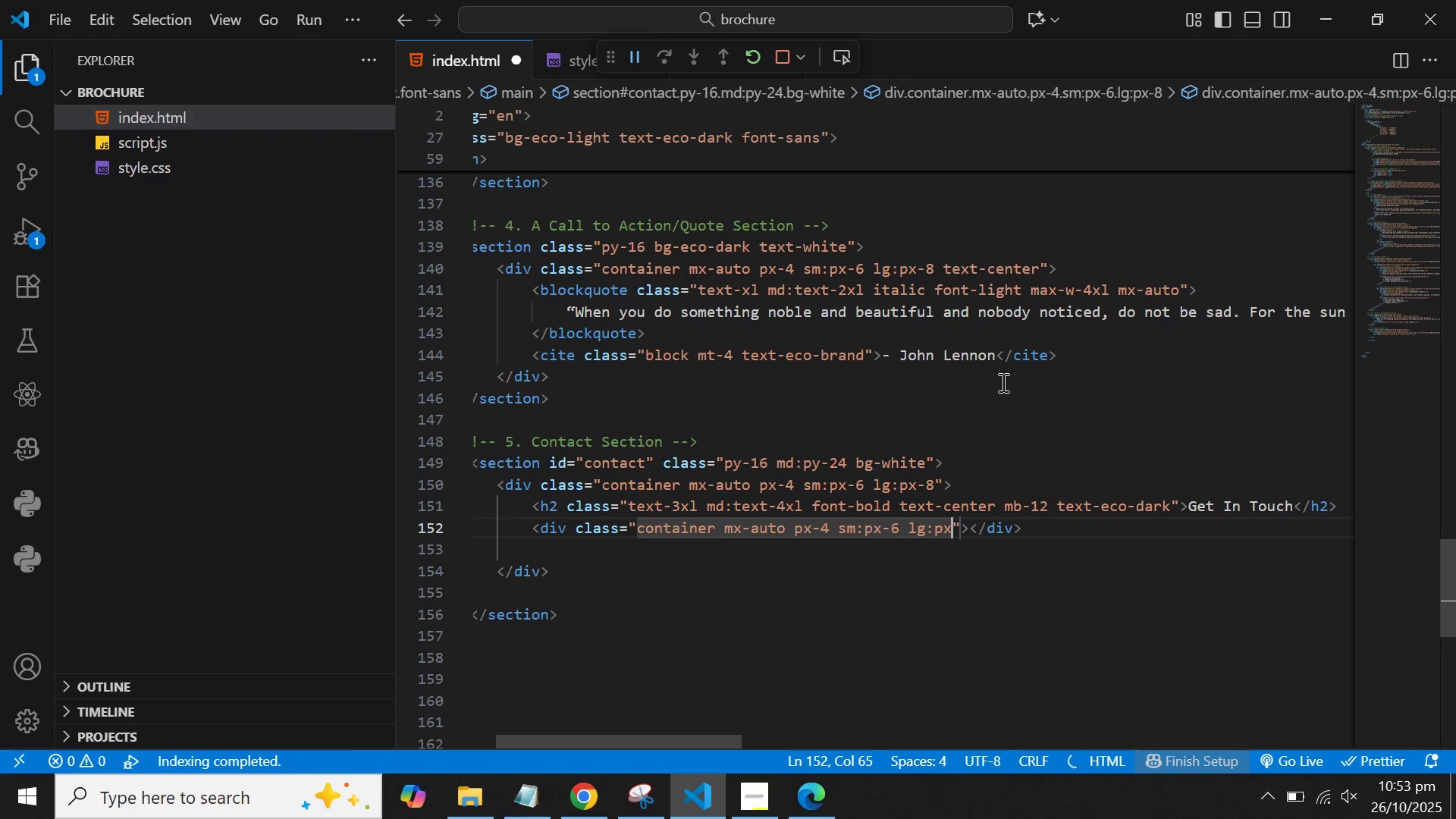 
type(lg:x-8)
 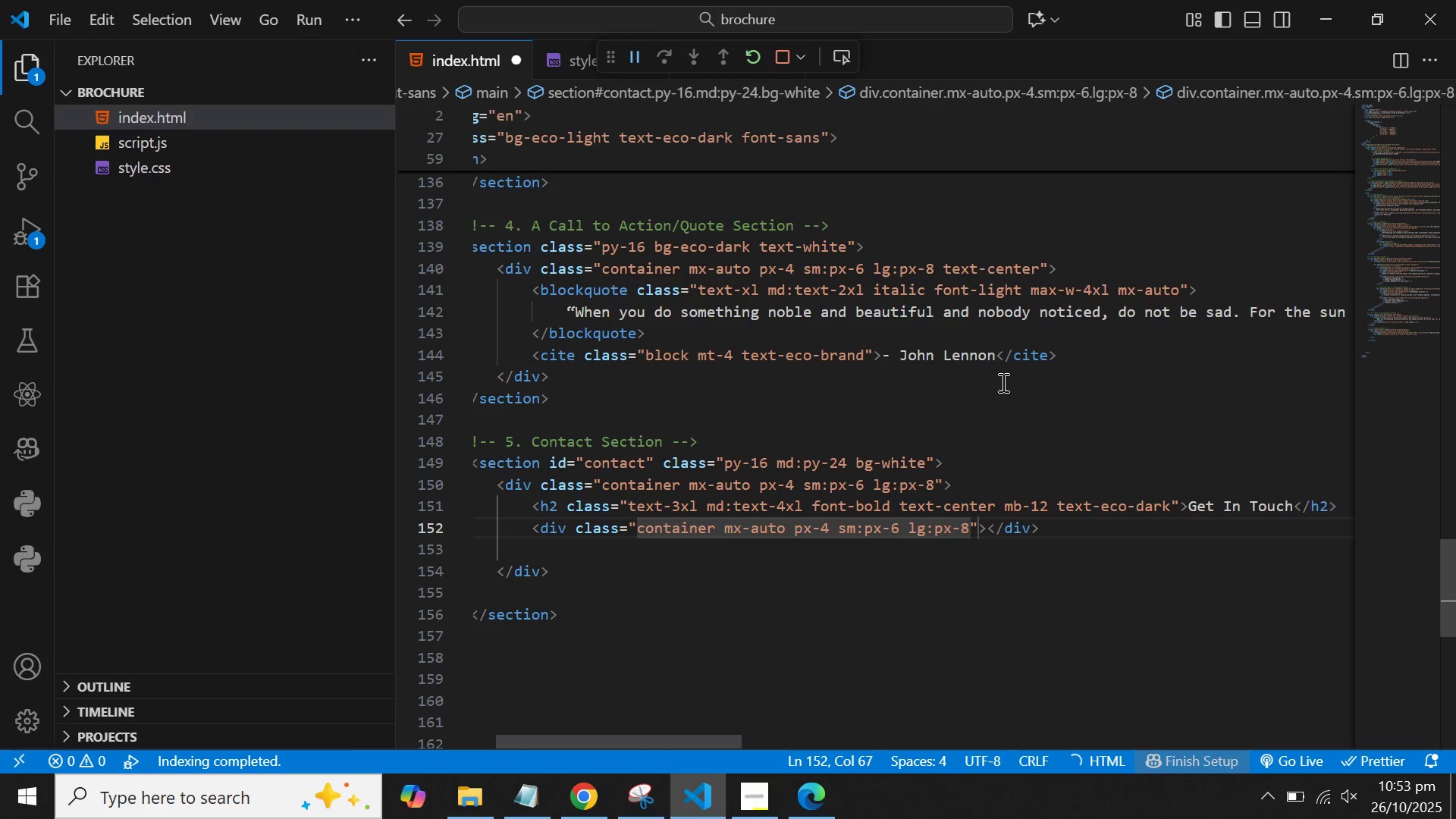 
key(ArrowRight)
 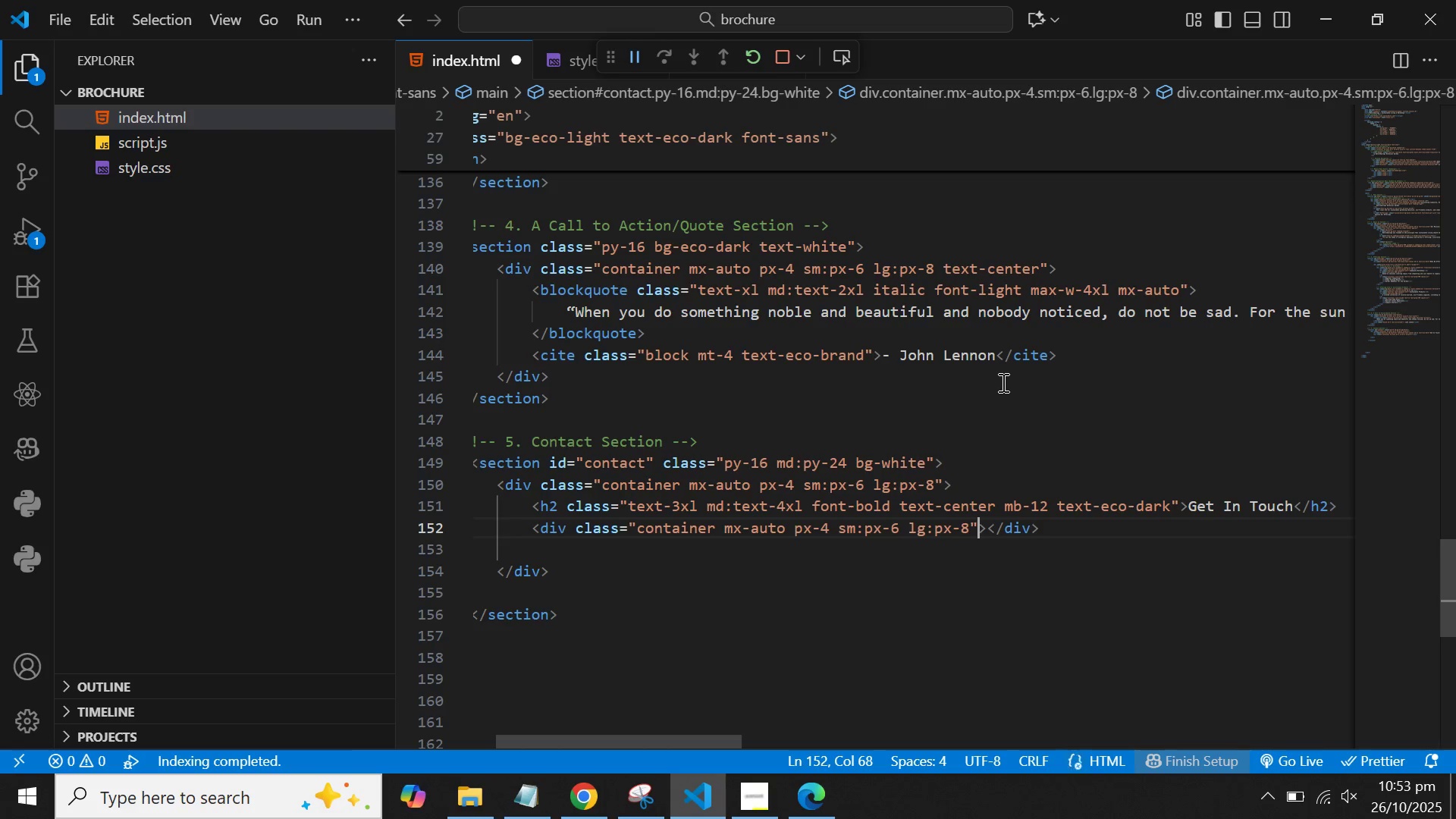 
key(ArrowRight)
 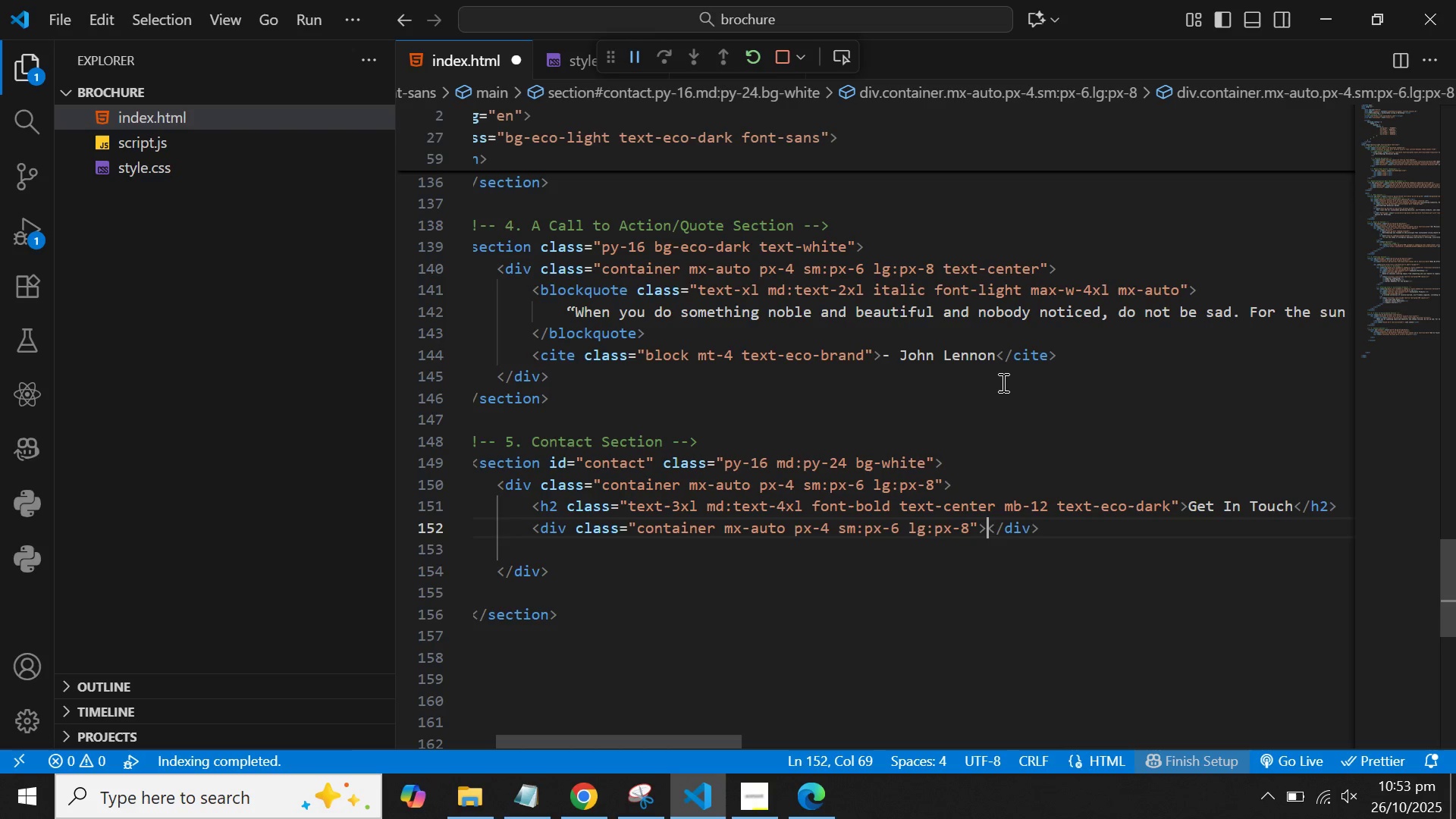 
key(Enter)
 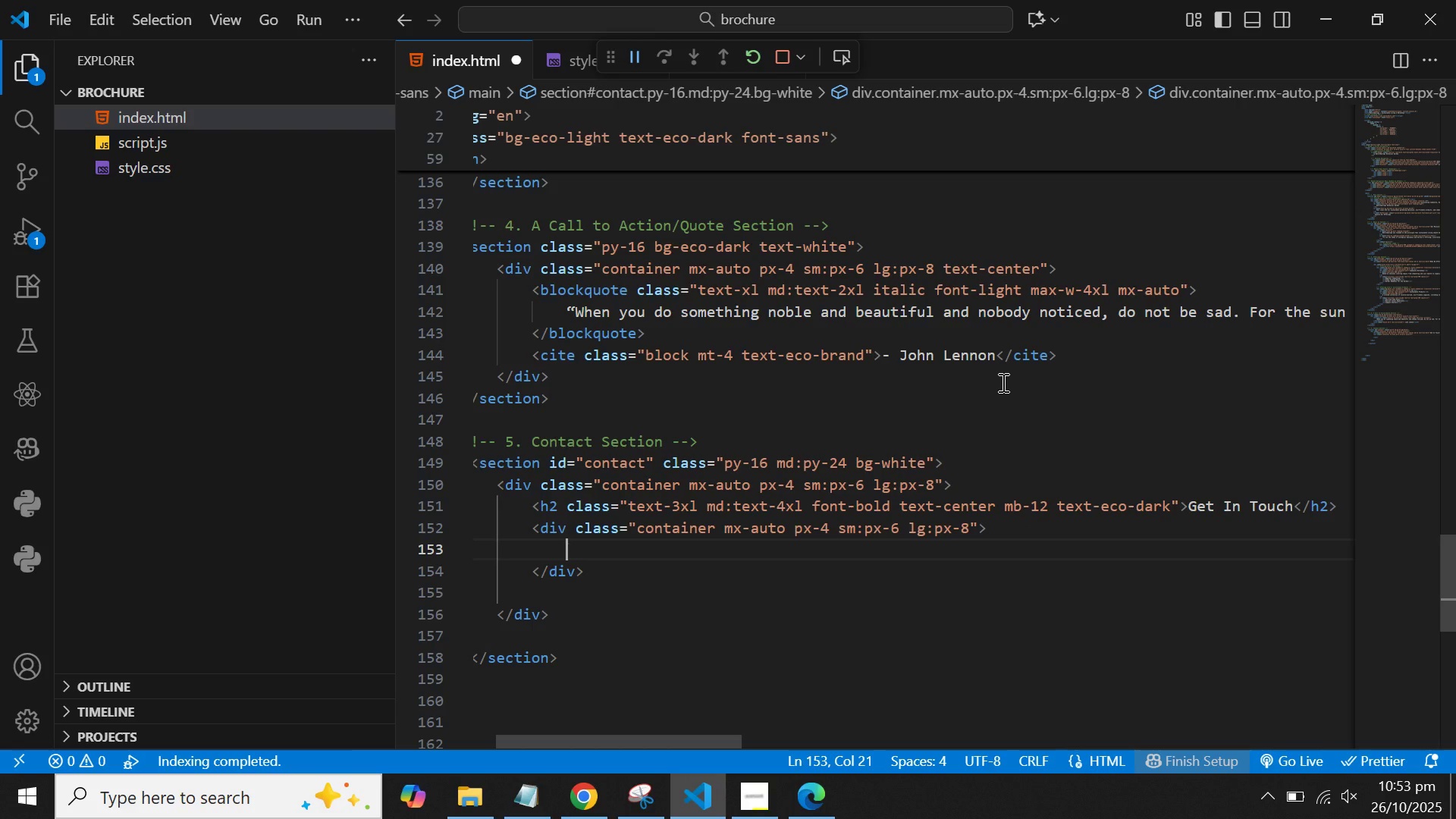 
wait(10.18)
 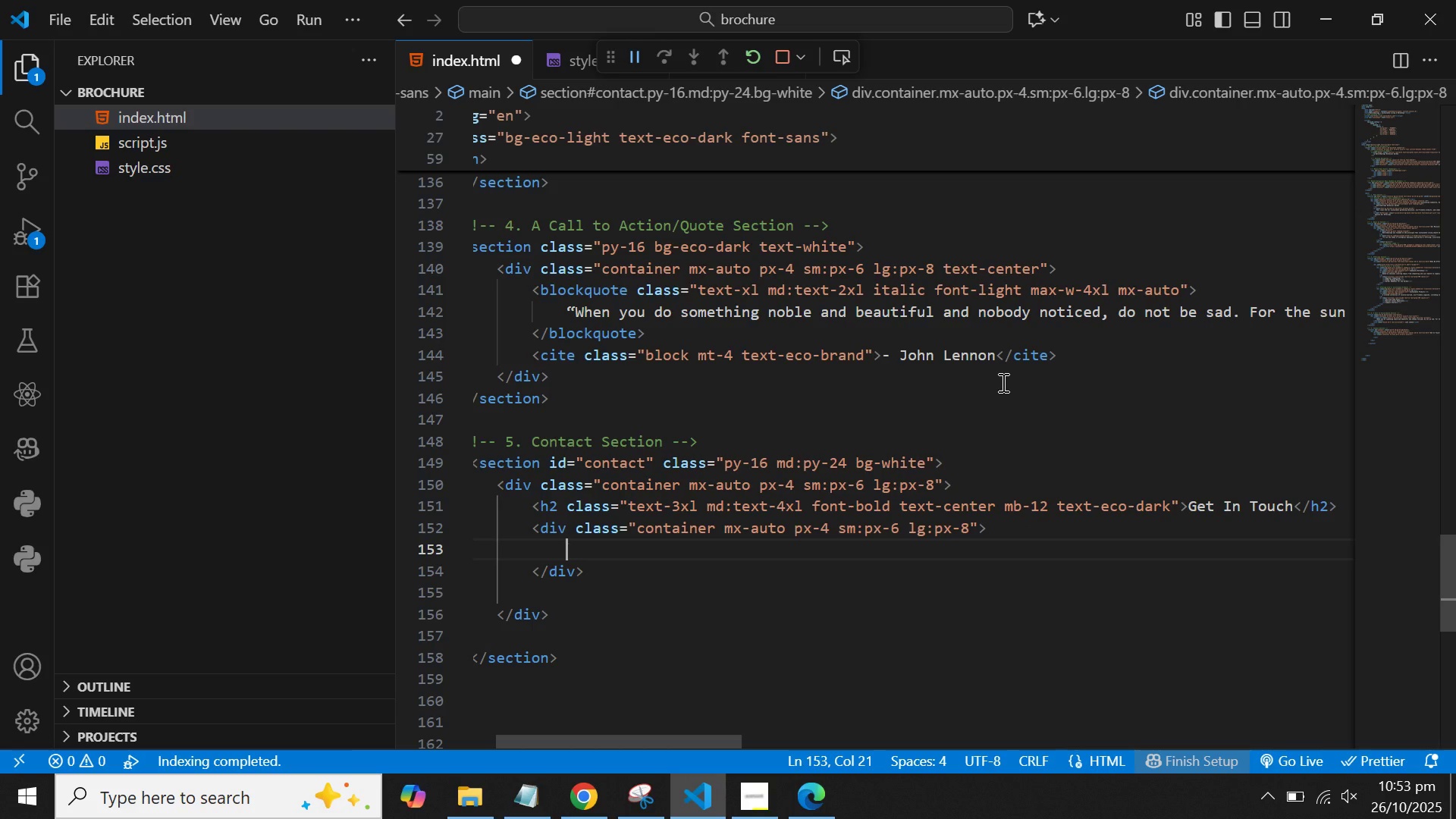 
left_click_drag(start_coordinate=[968, 526], to_coordinate=[733, 529])
 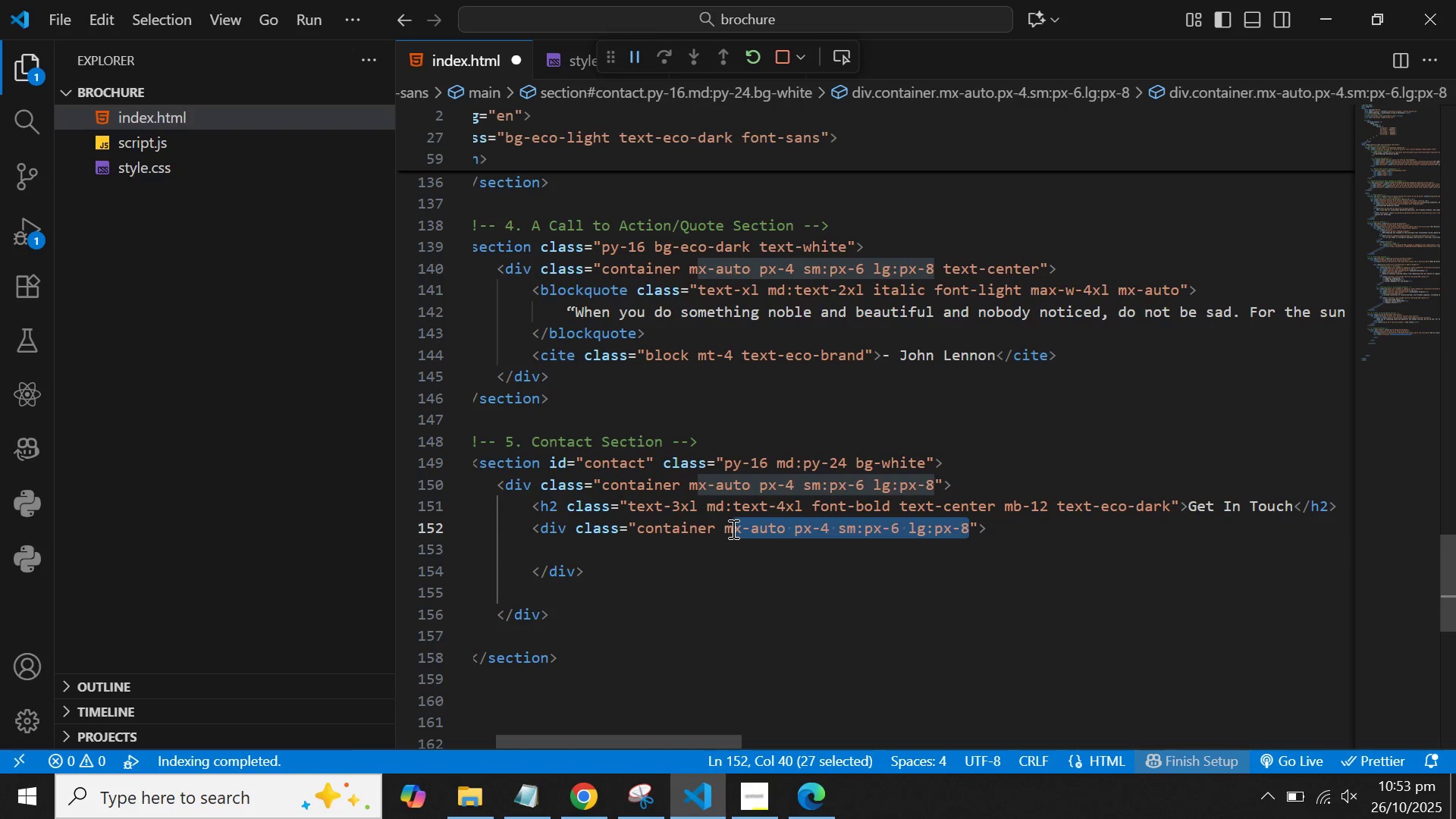 
key(Backspace)
key(Backspace)
key(Backspace)
key(Backspace)
key(Backspace)
key(Backspace)
key(Backspace)
key(Backspace)
key(Backspace)
key(Backspace)
key(Backspace)
key(Backspace)
type(max-w-3xl )
 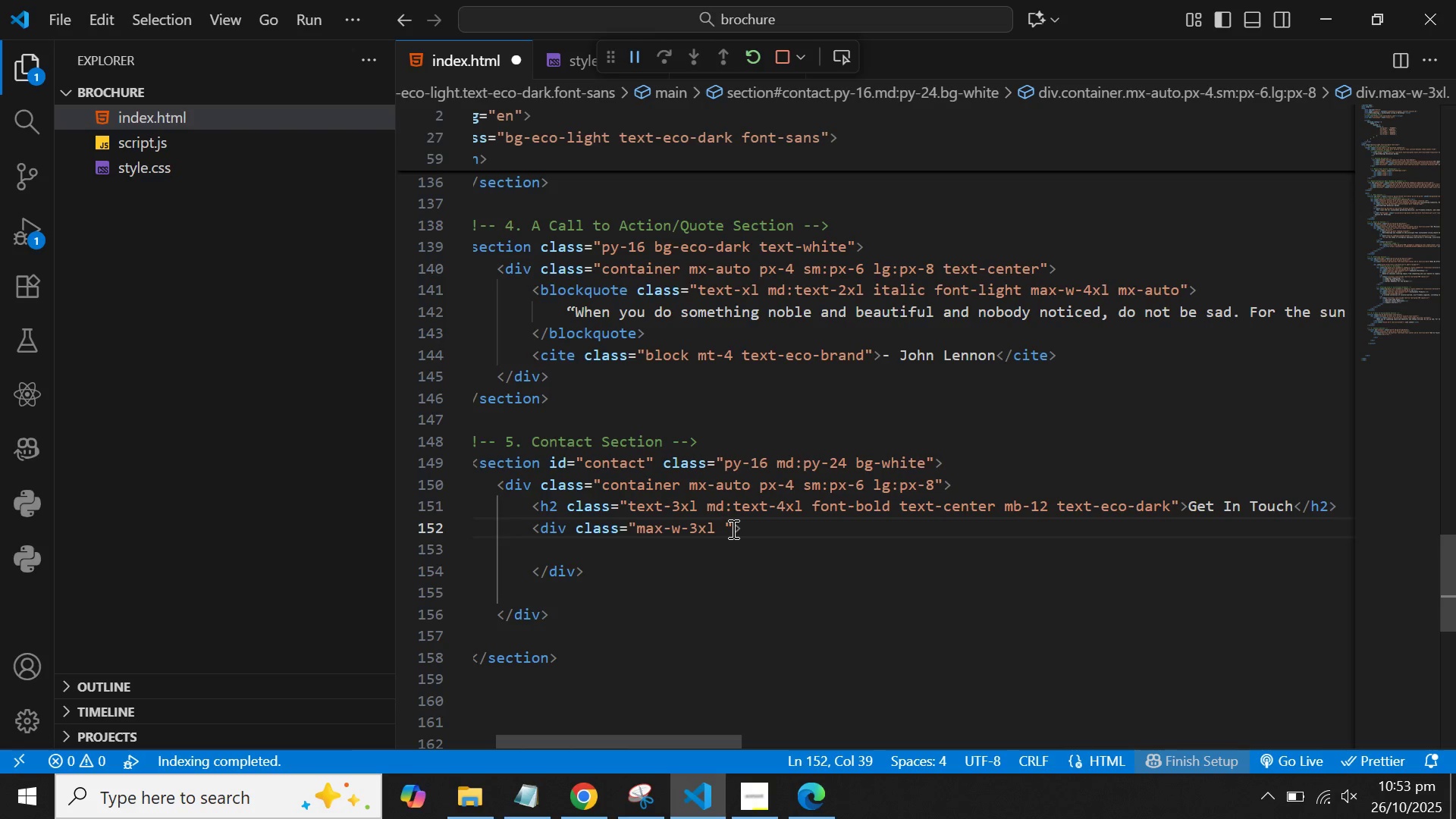 
type(mx-auto)
 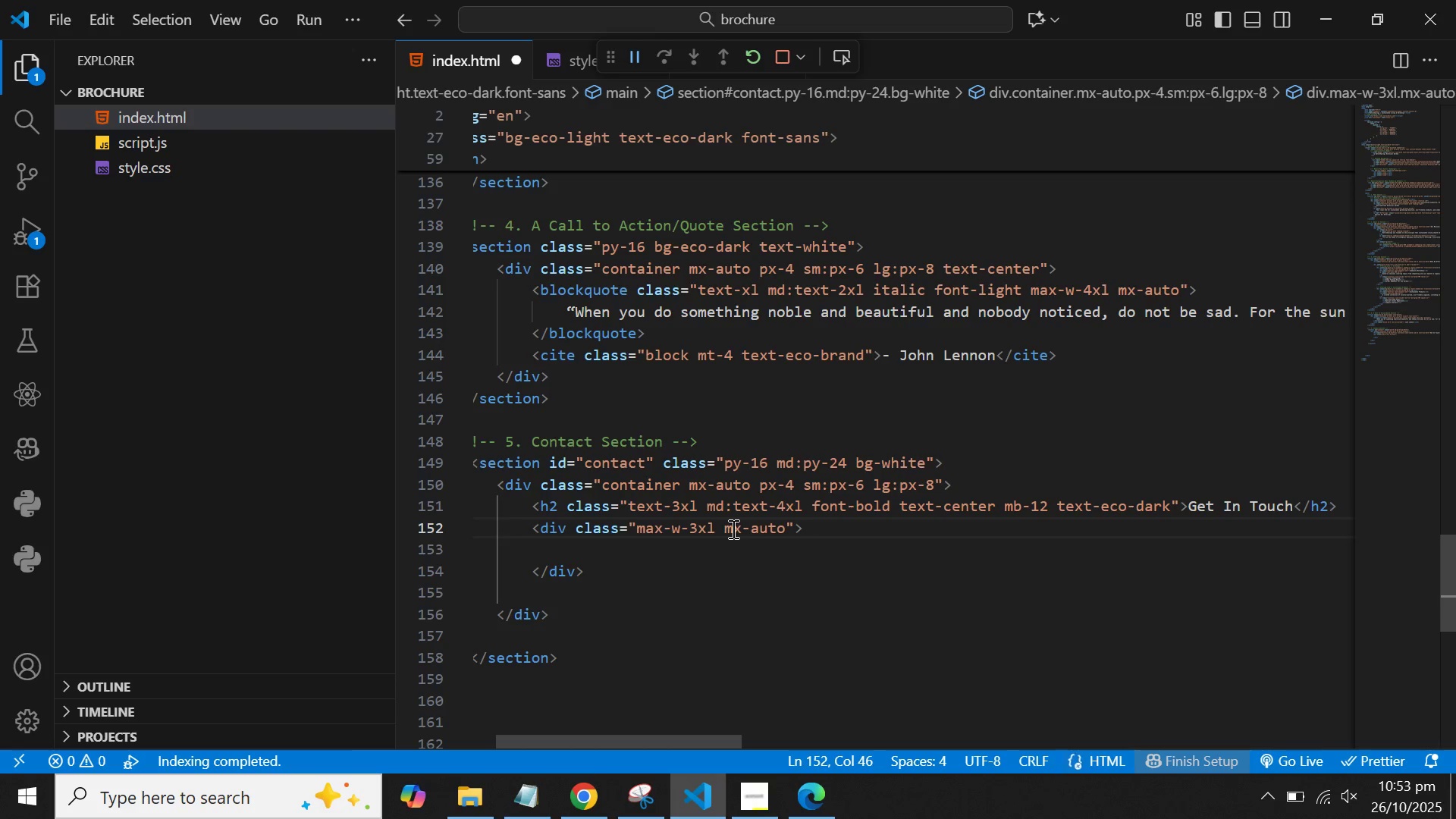 
key(ArrowDown)
 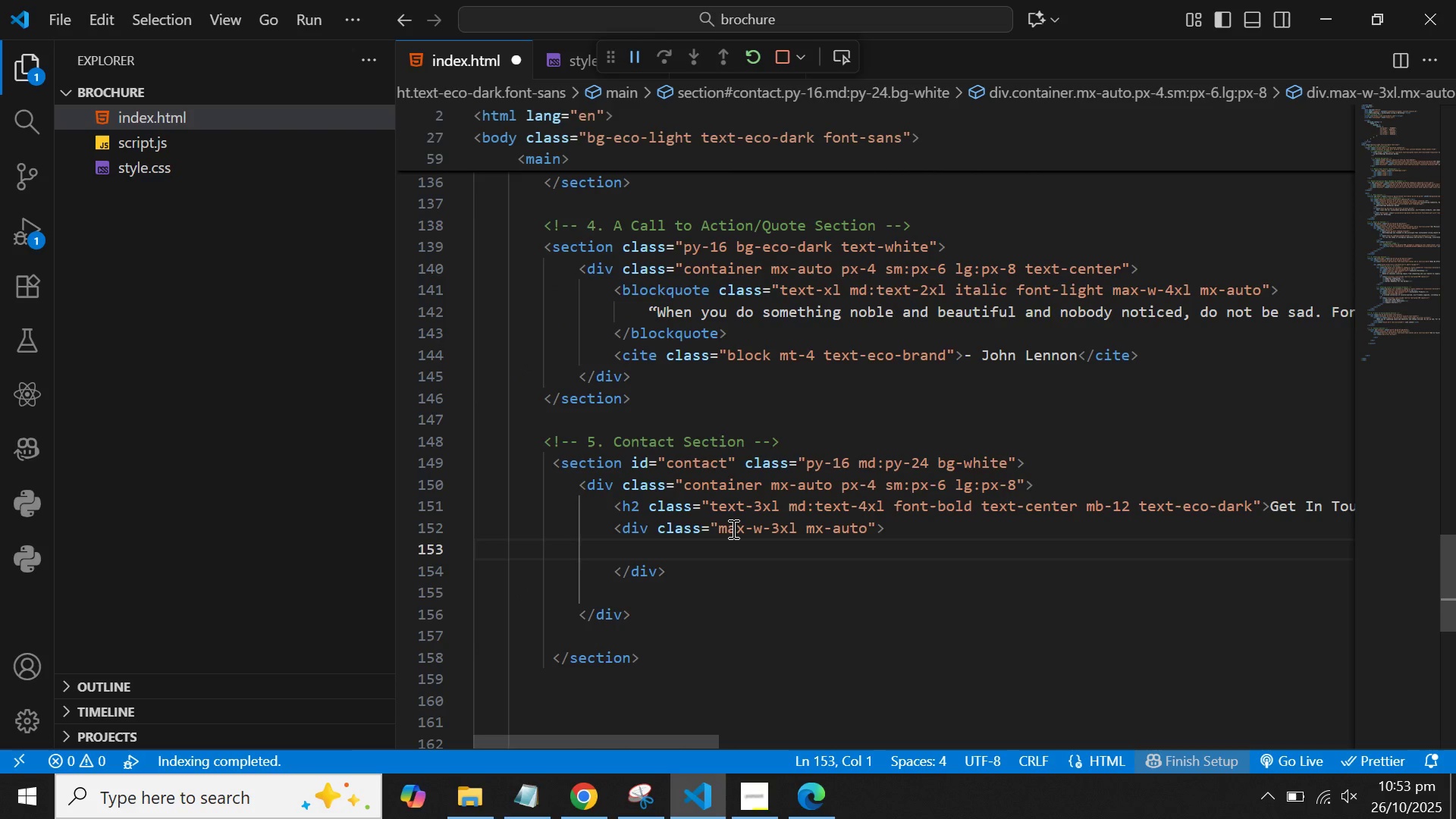 
key(ArrowLeft)
 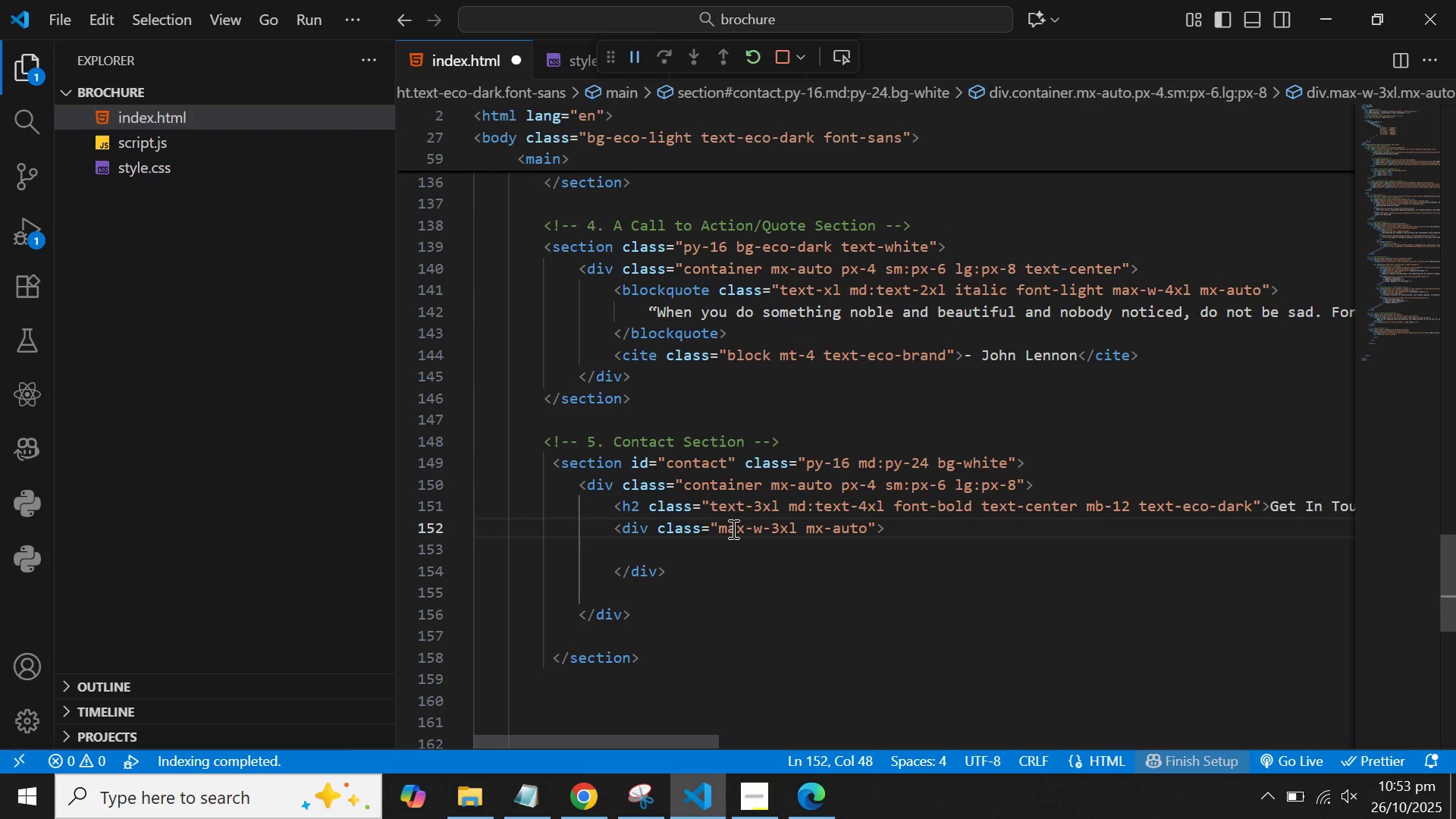 
wait(7.68)
 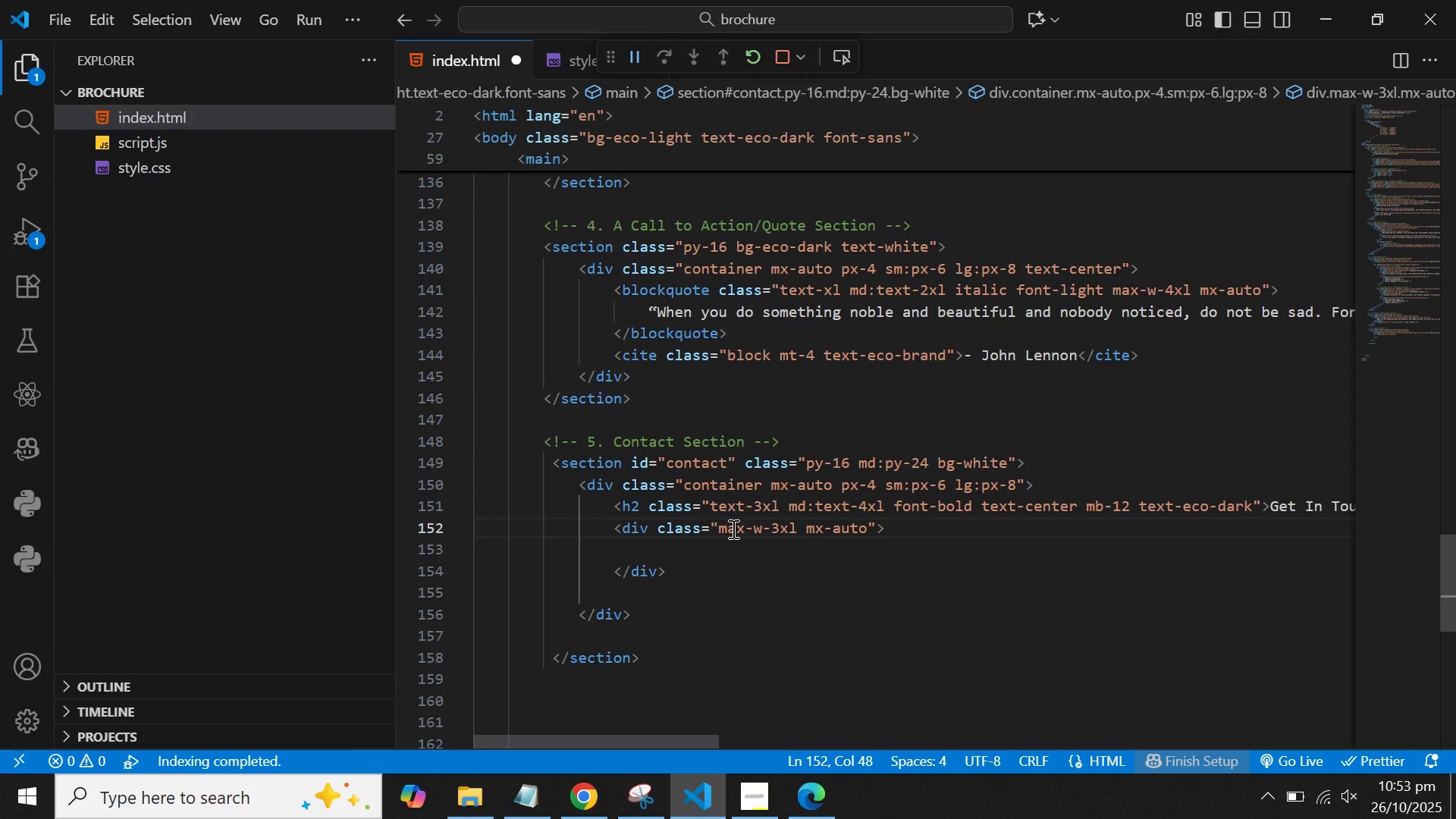 
scroll: coordinate [718, 409], scroll_direction: up, amount: 10.0
 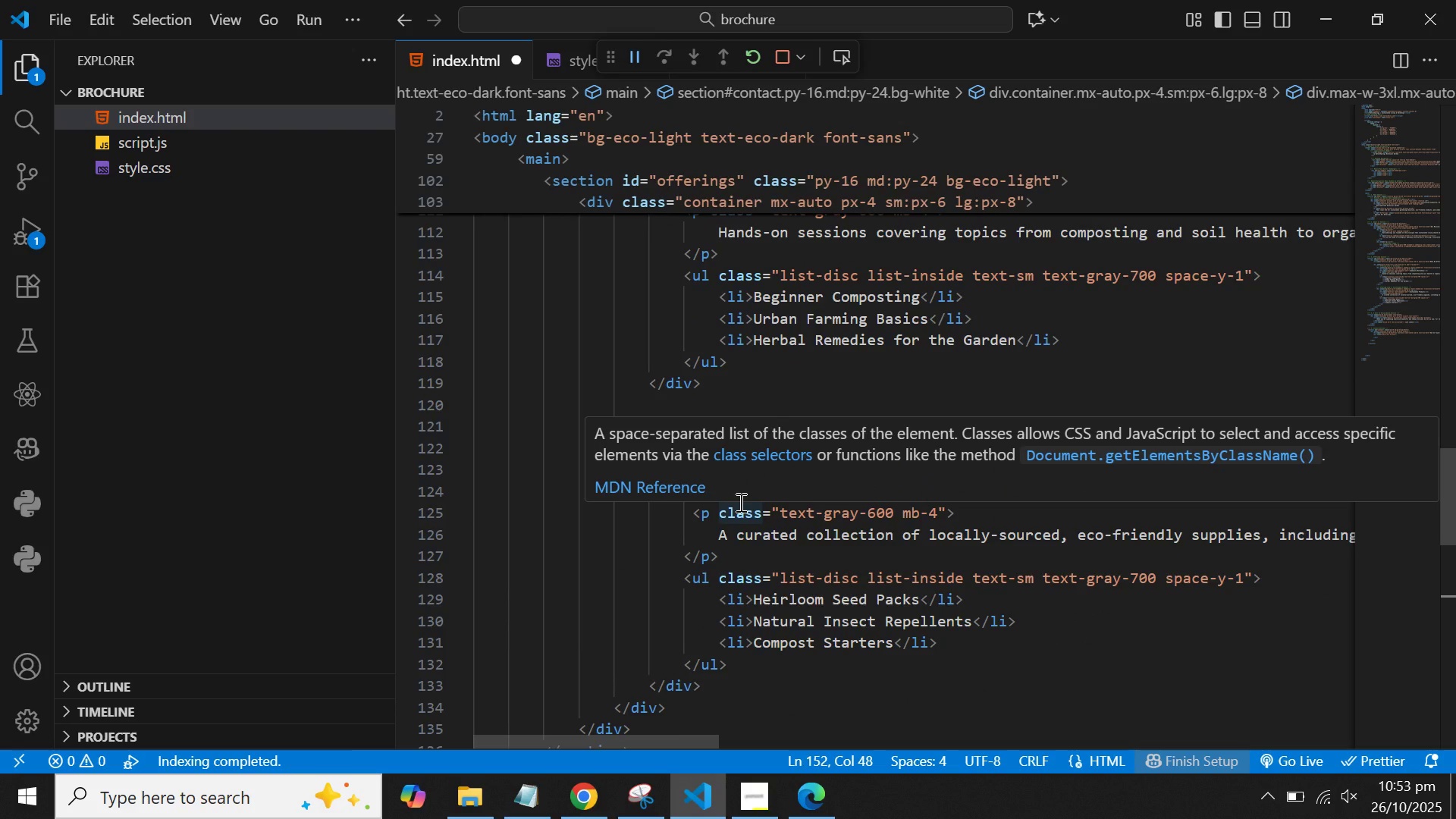 
scroll: coordinate [739, 500], scroll_direction: down, amount: 12.0
 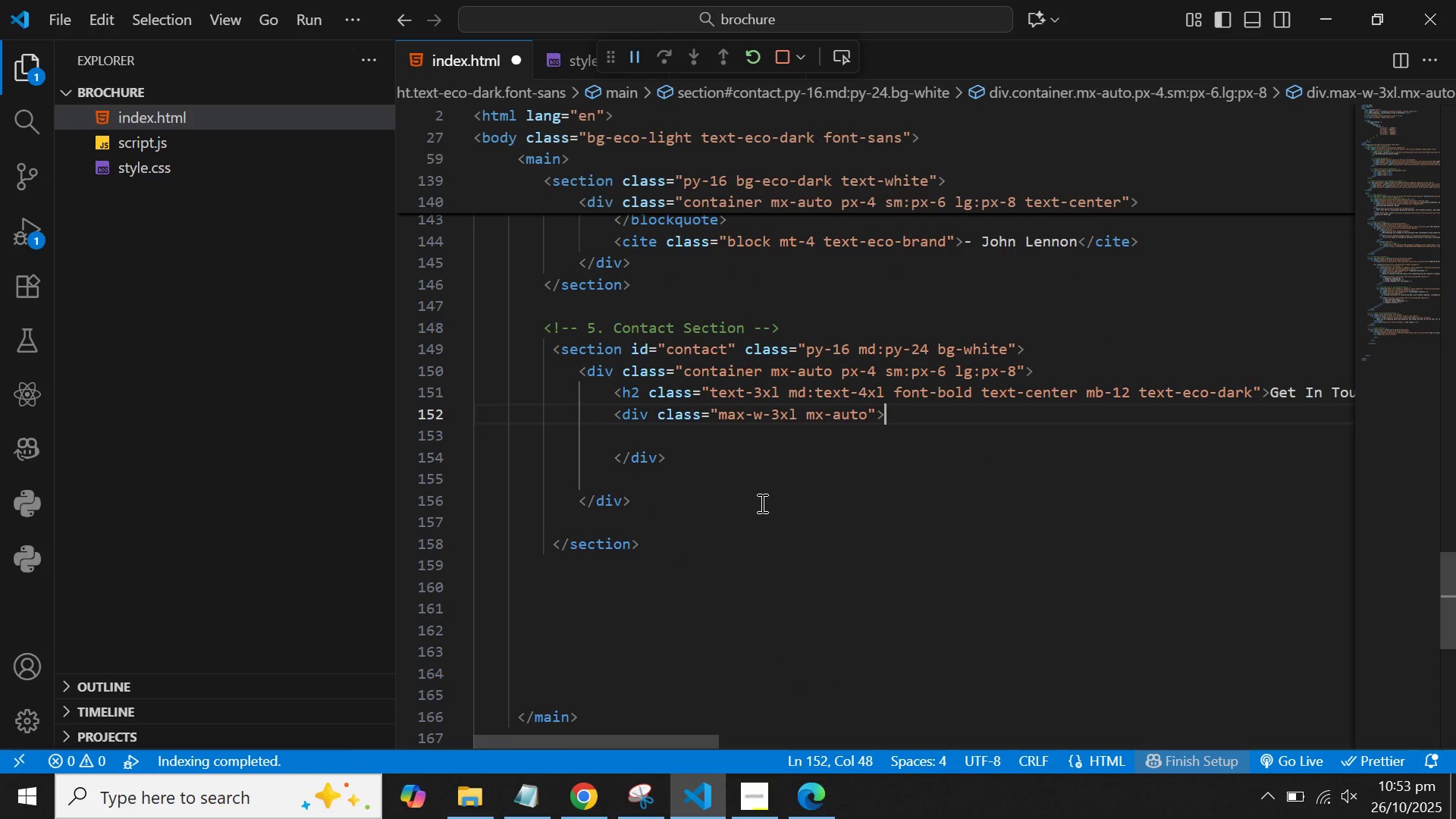 
key(Enter)
 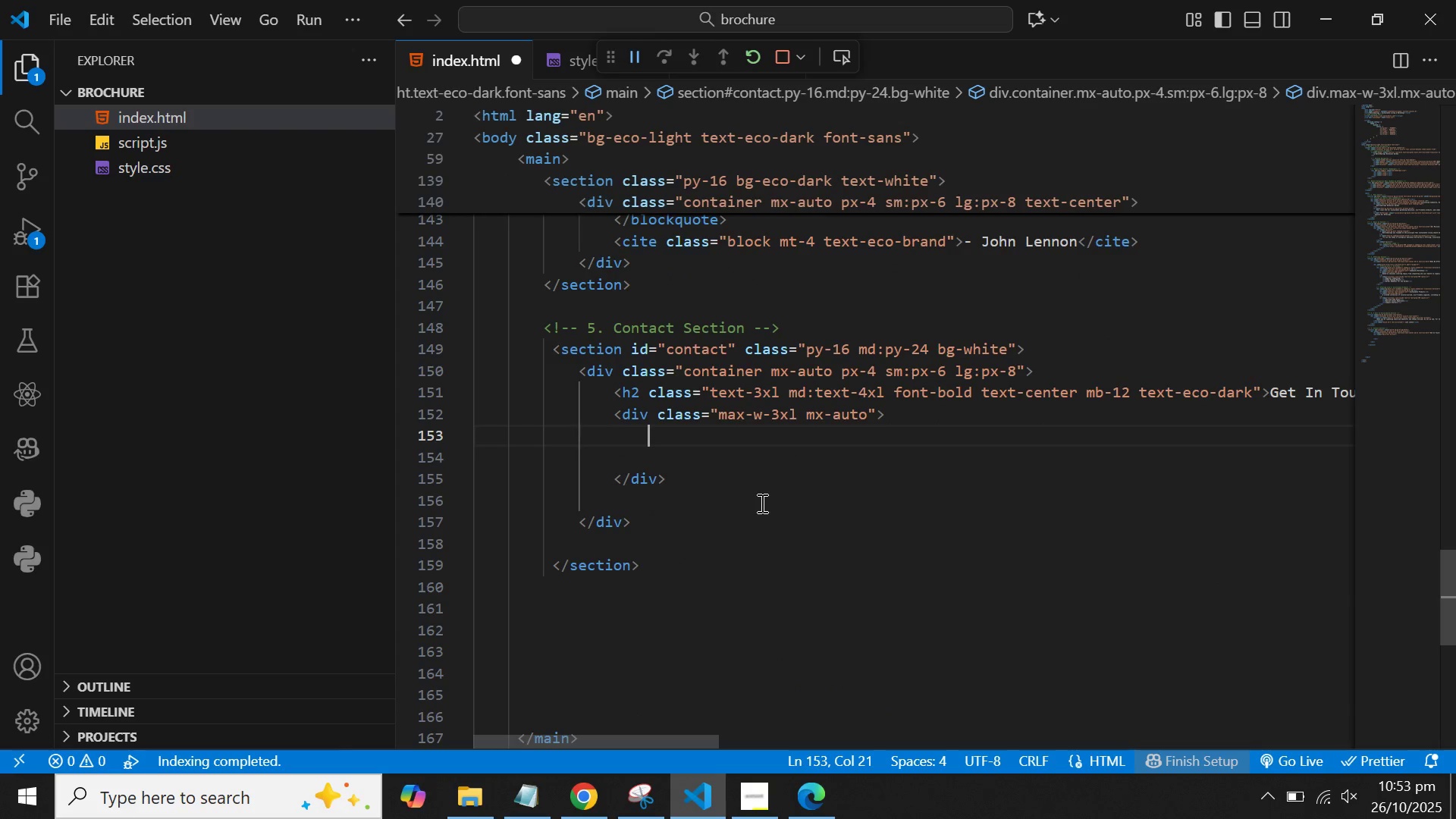 
key(Shift+Comma)
 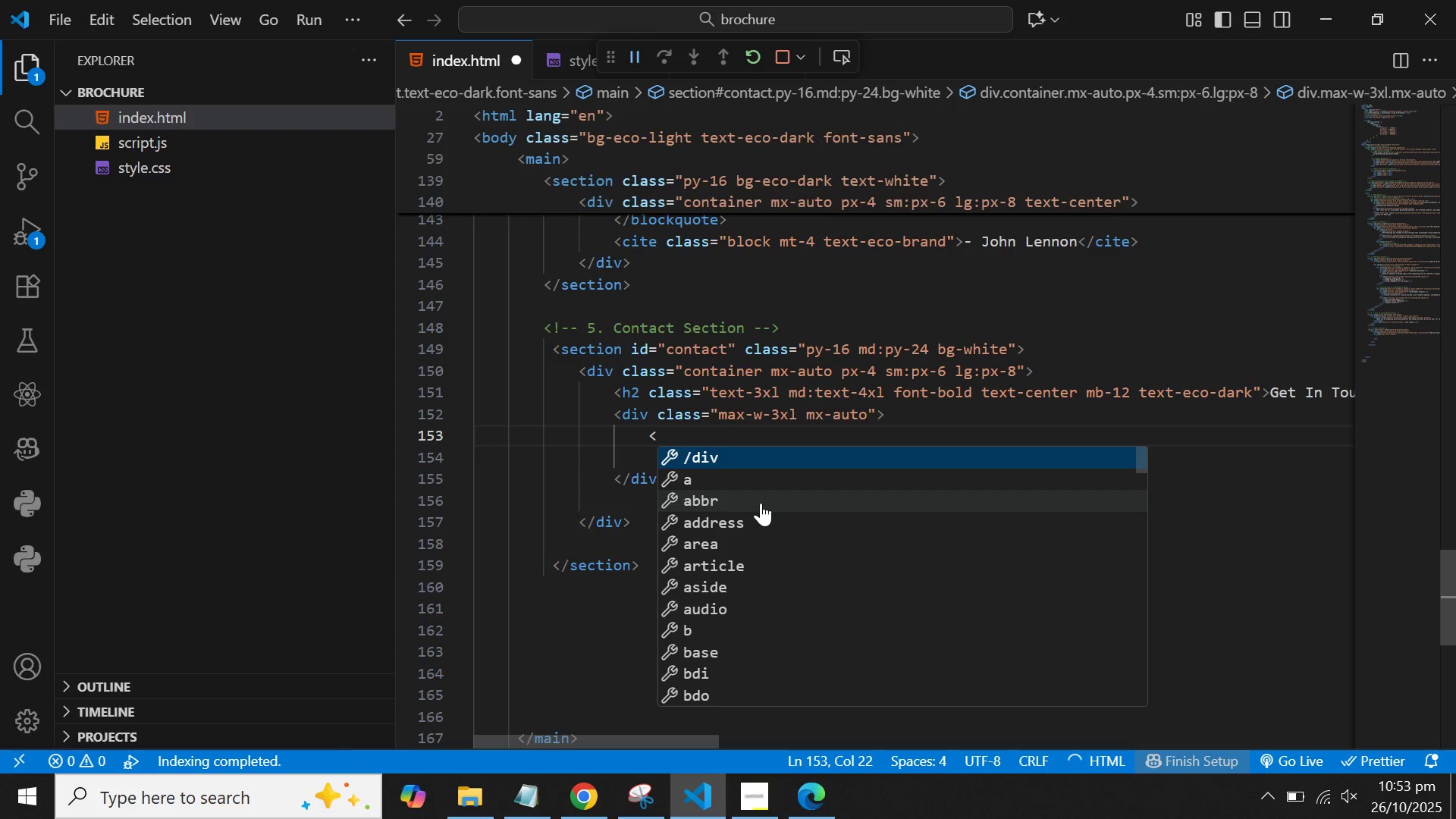 
key(Backspace)
 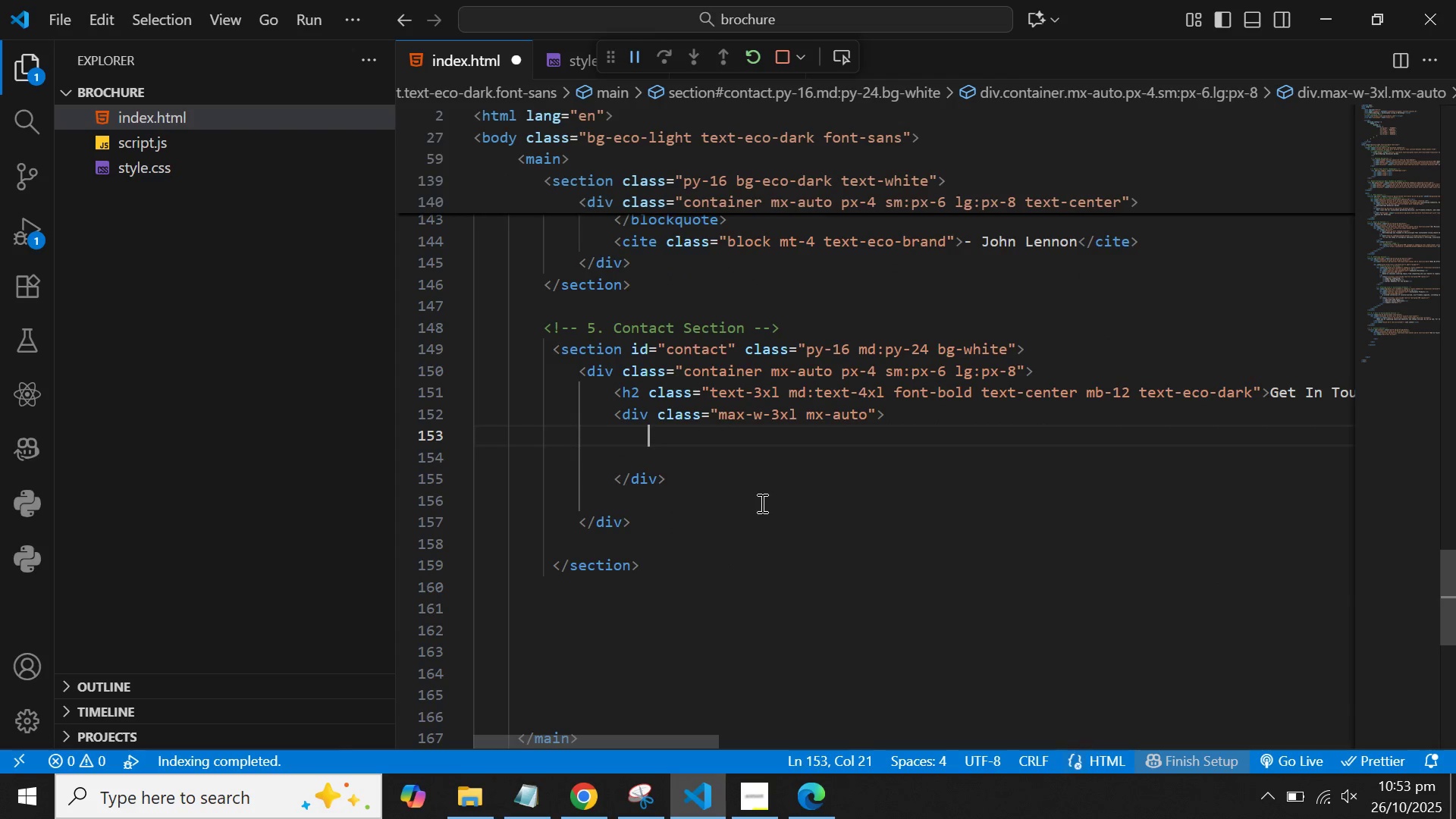 
key(Backspace)
 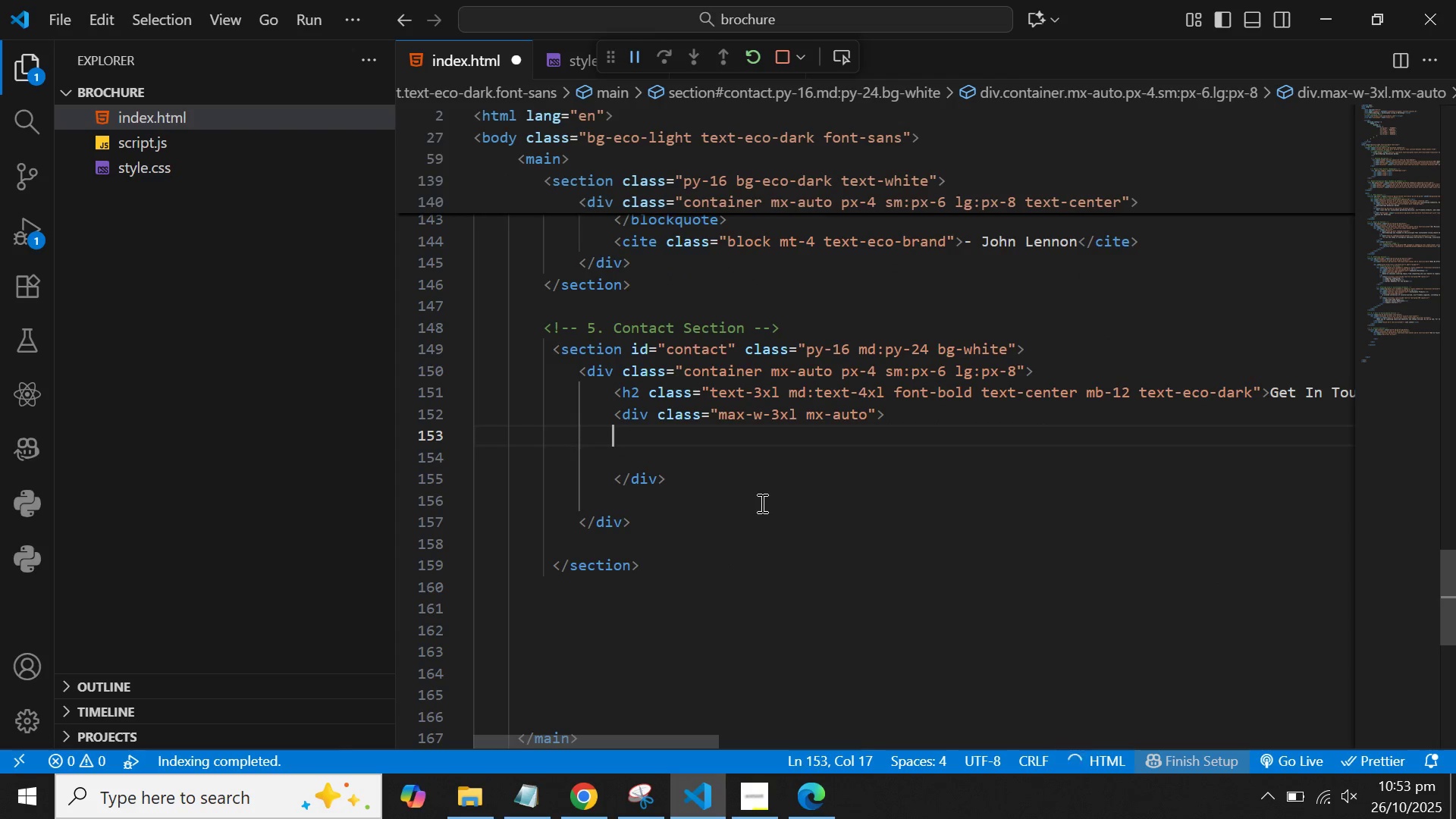 
key(Backspace)
 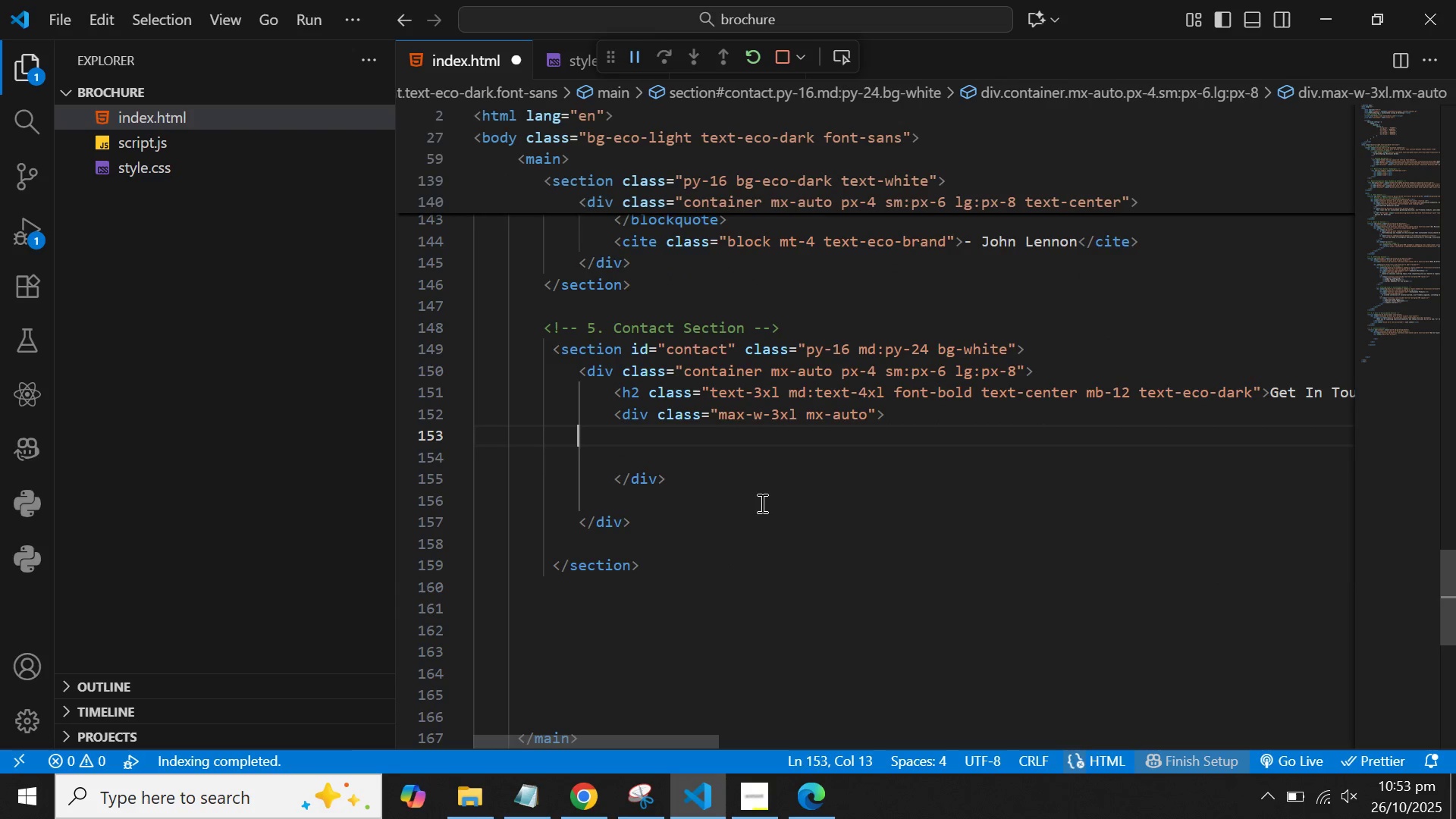 
key(Tab)
 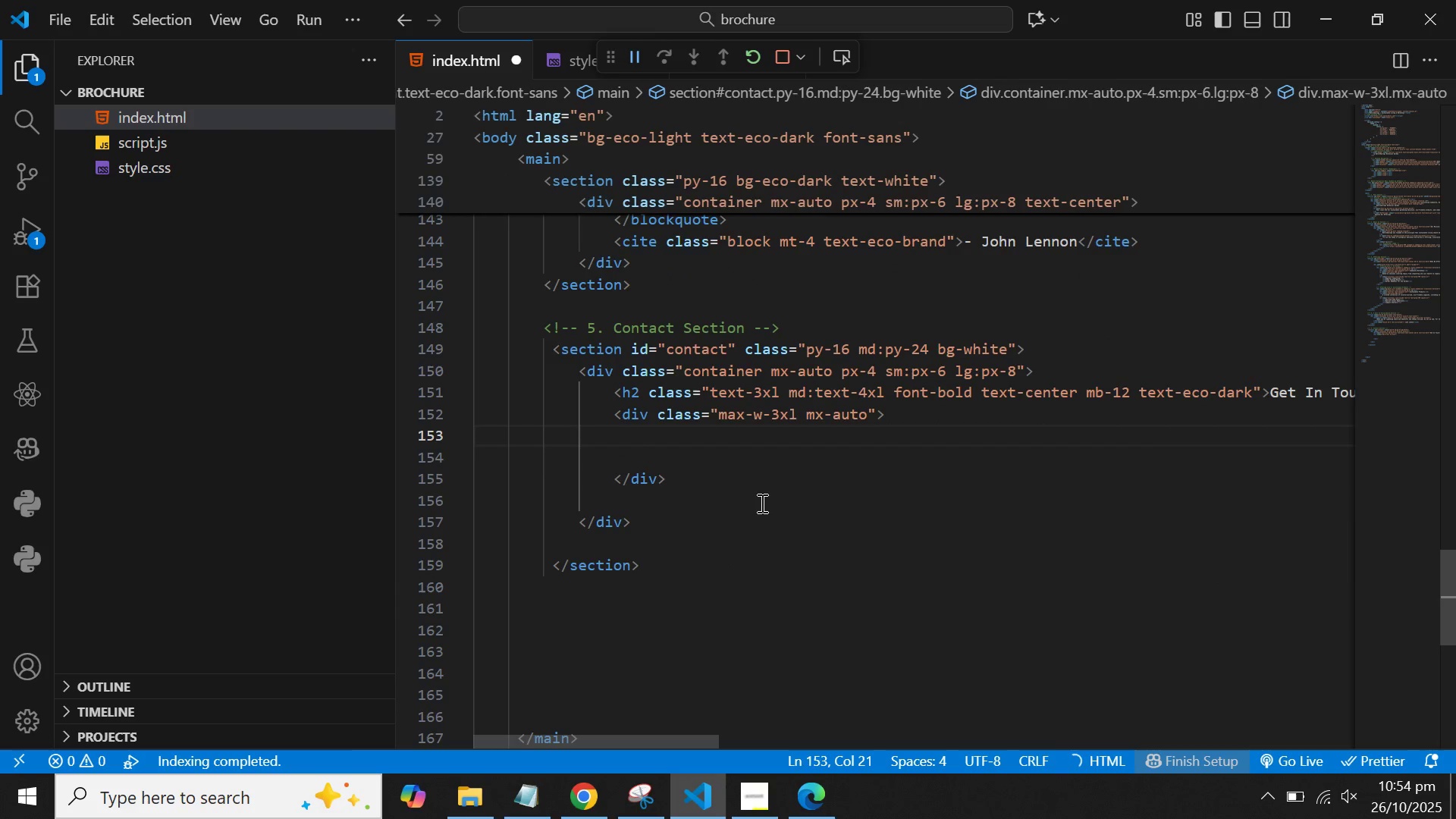 
key(Backspace)
 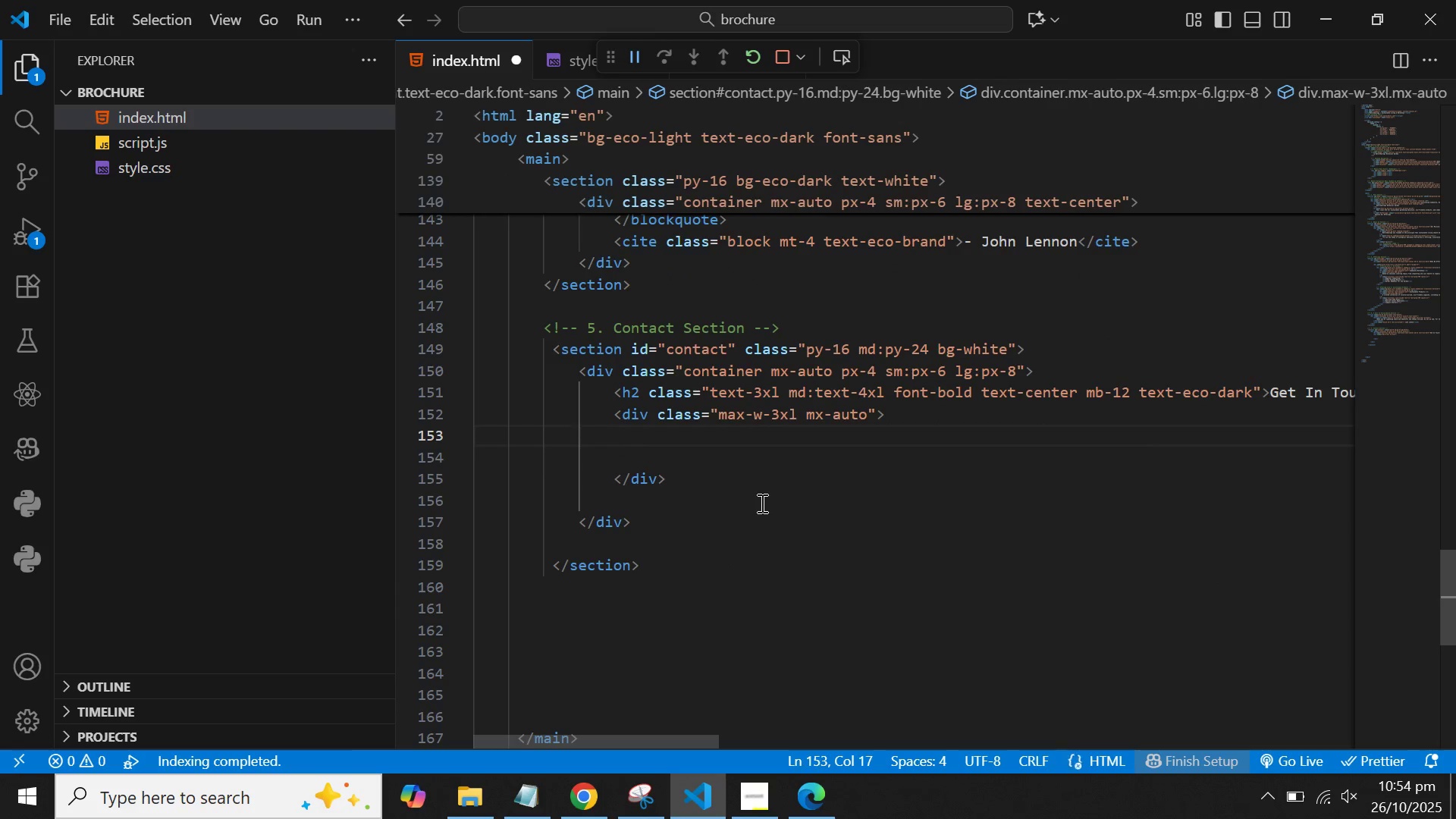 
key(Shift+Comma)
 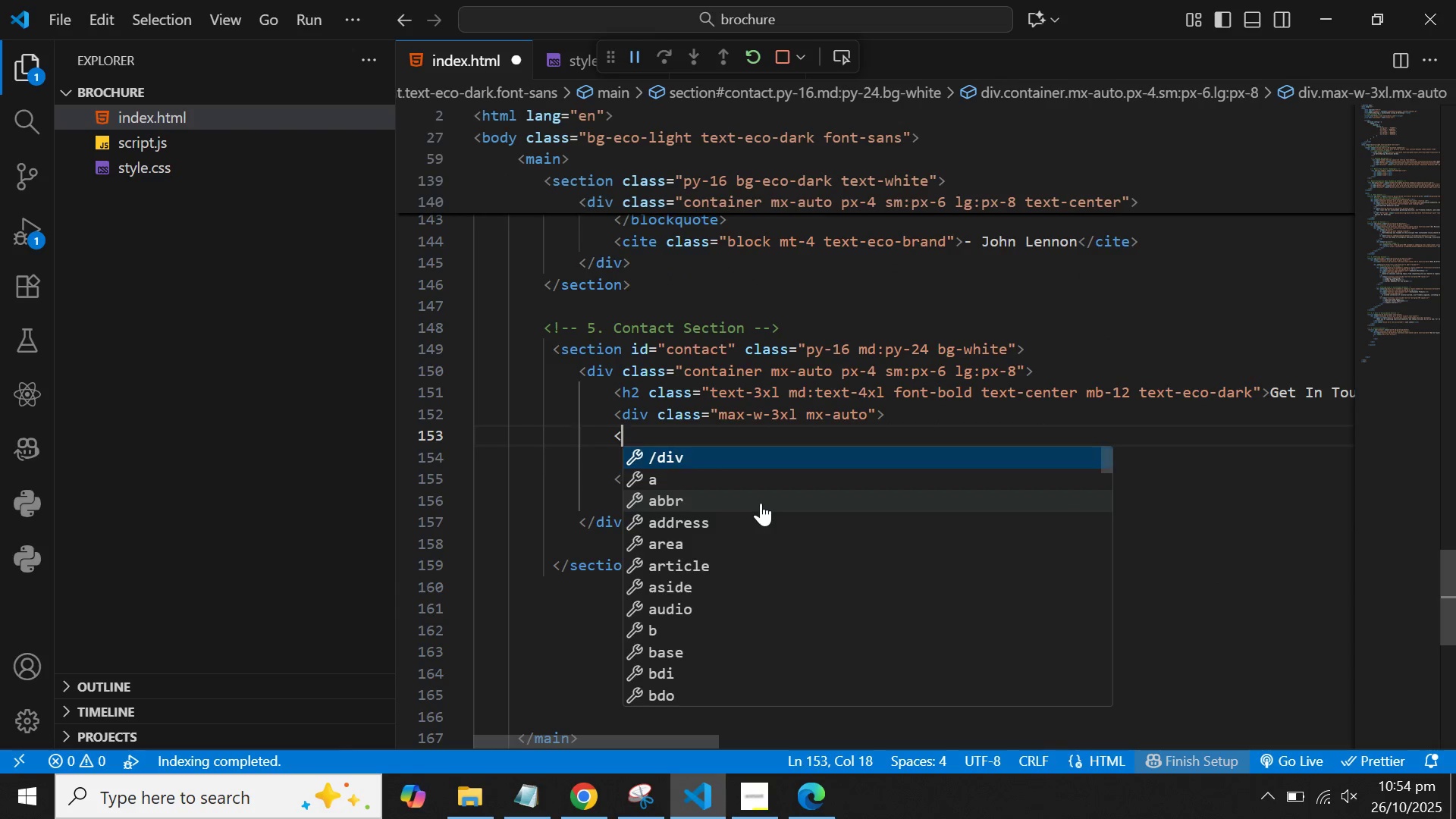 
key(P)
 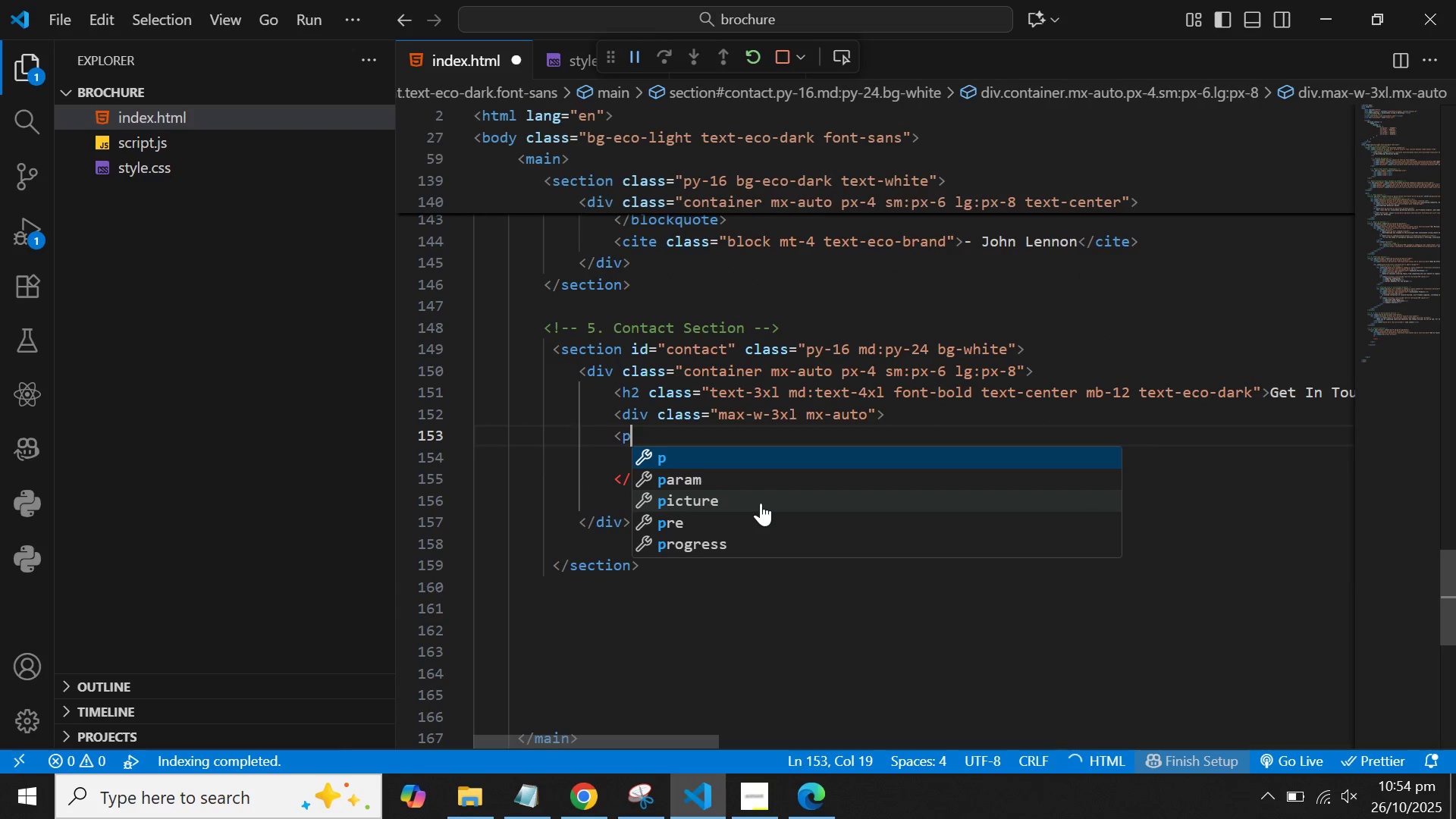 
key(Shift+ShiftLeft)
 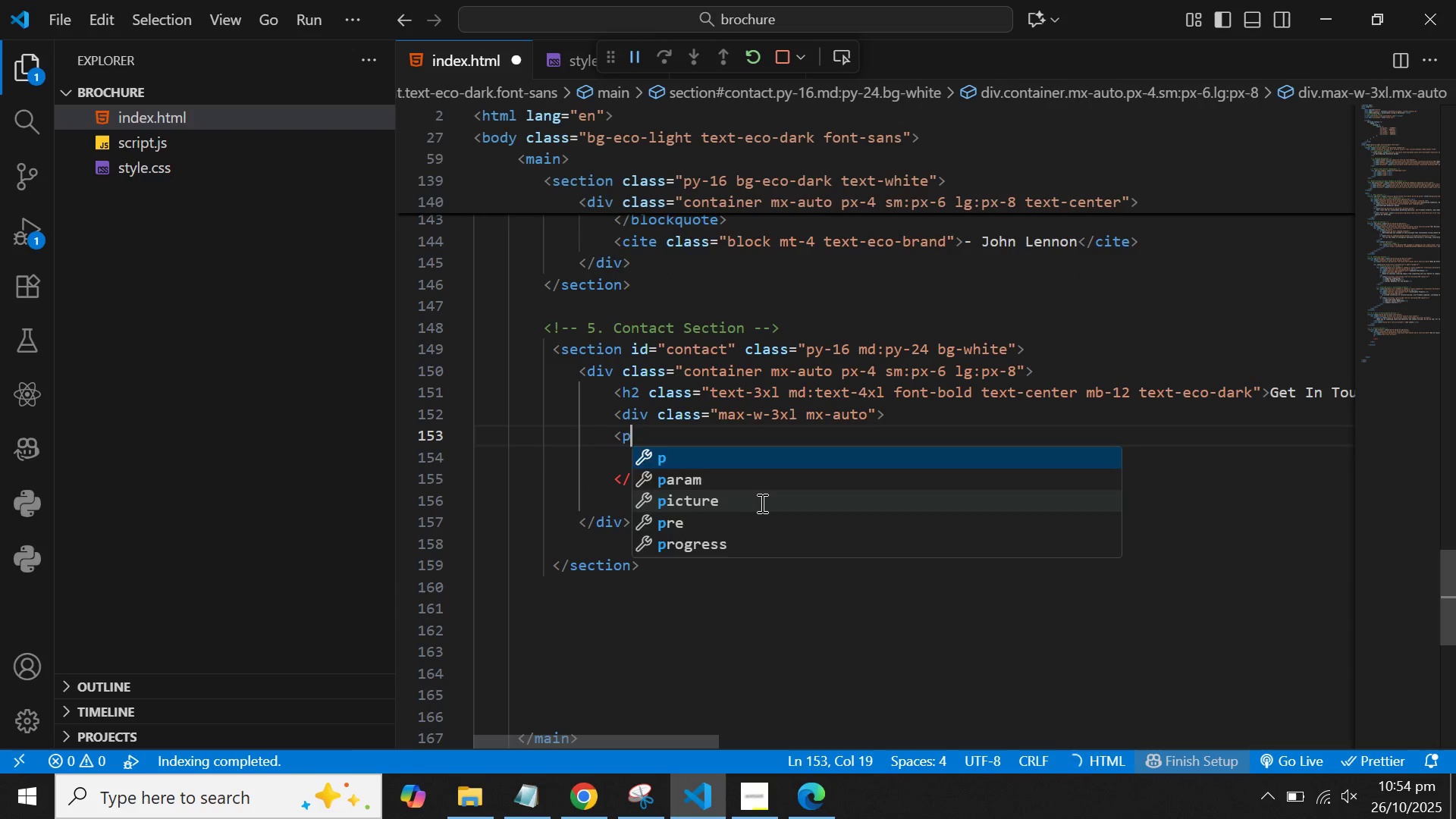 
key(Shift+Period)
 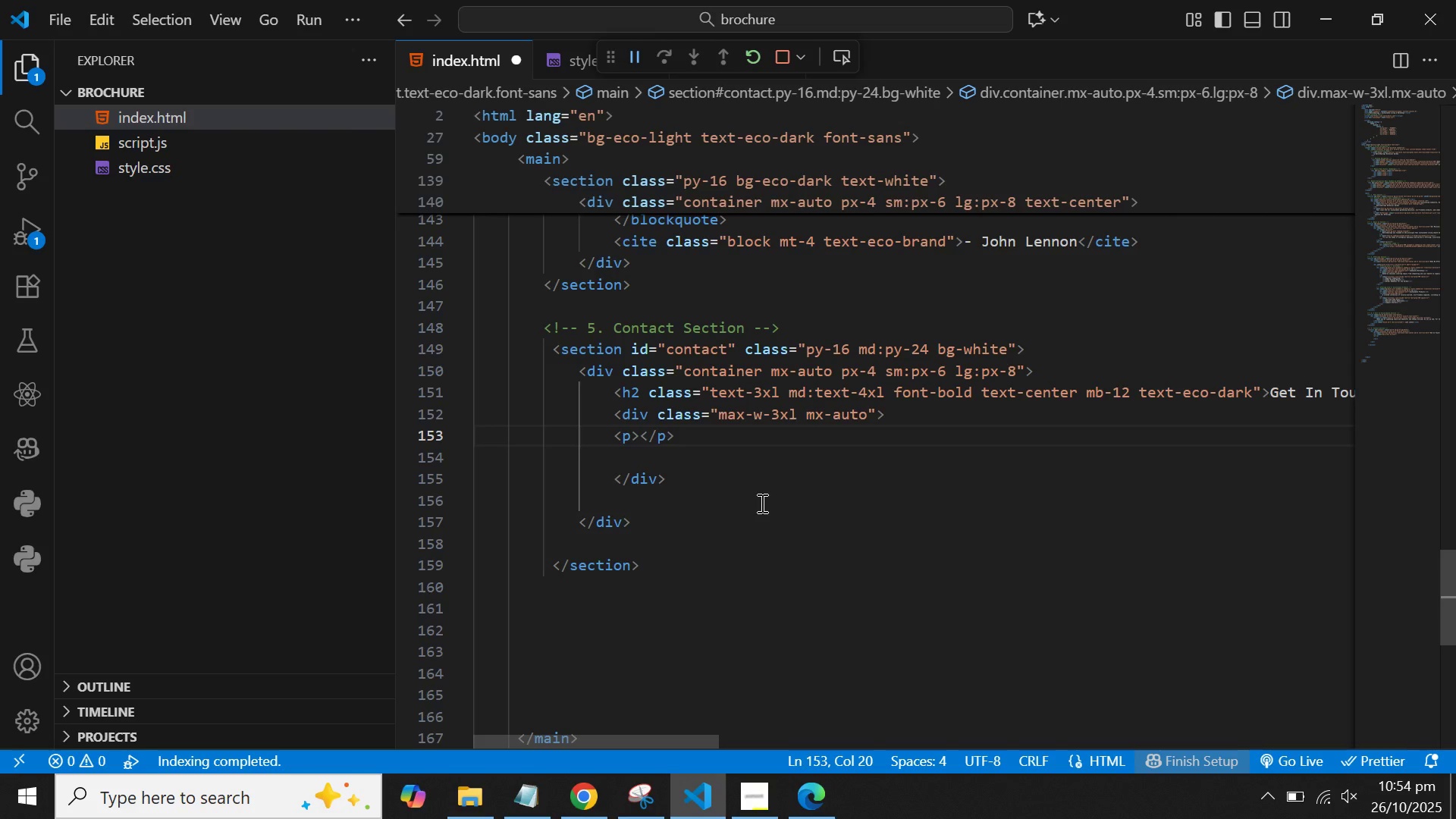 
key(Enter)
 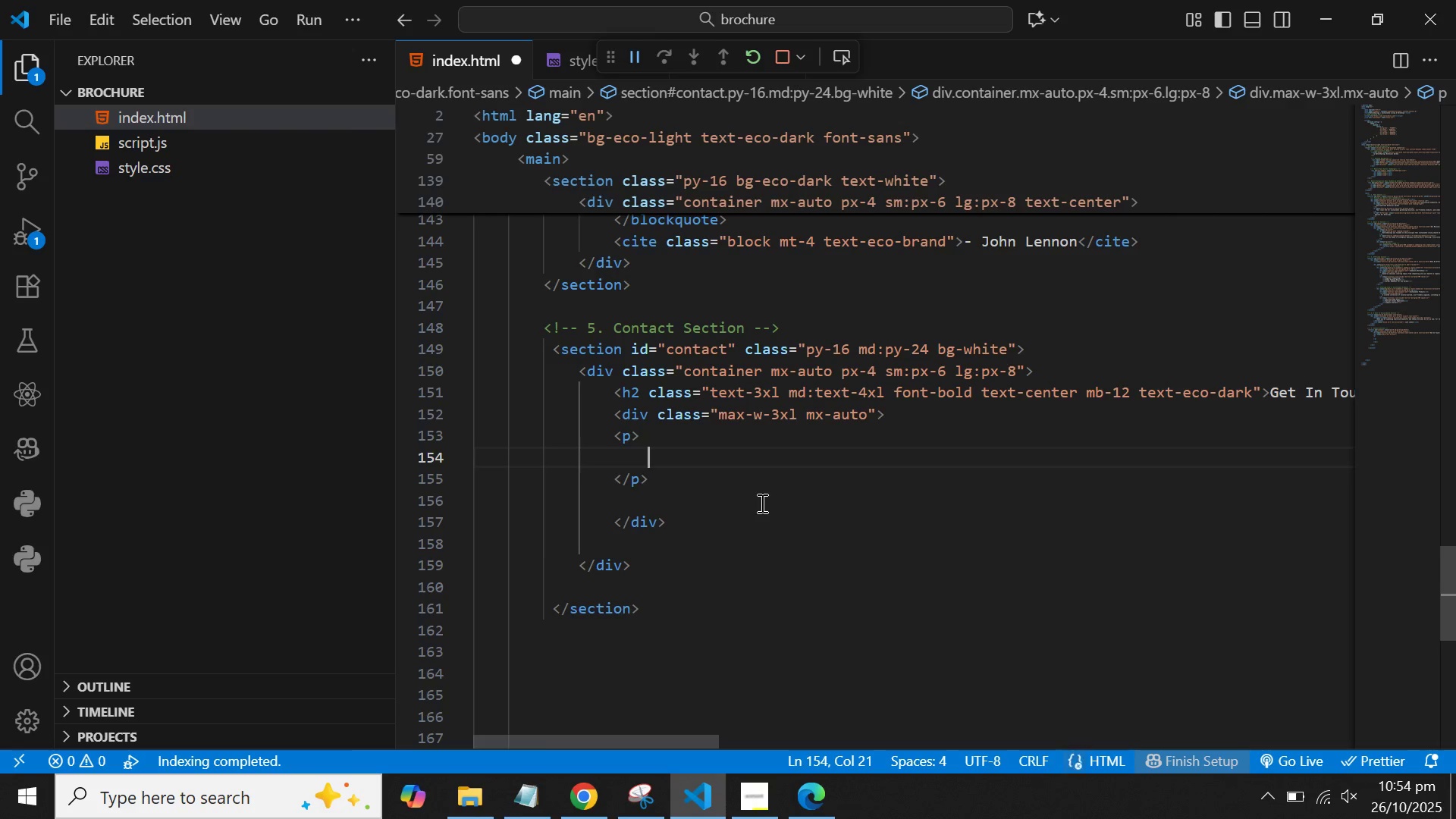 
hold_key(key=ShiftLeft, duration=0.43)
 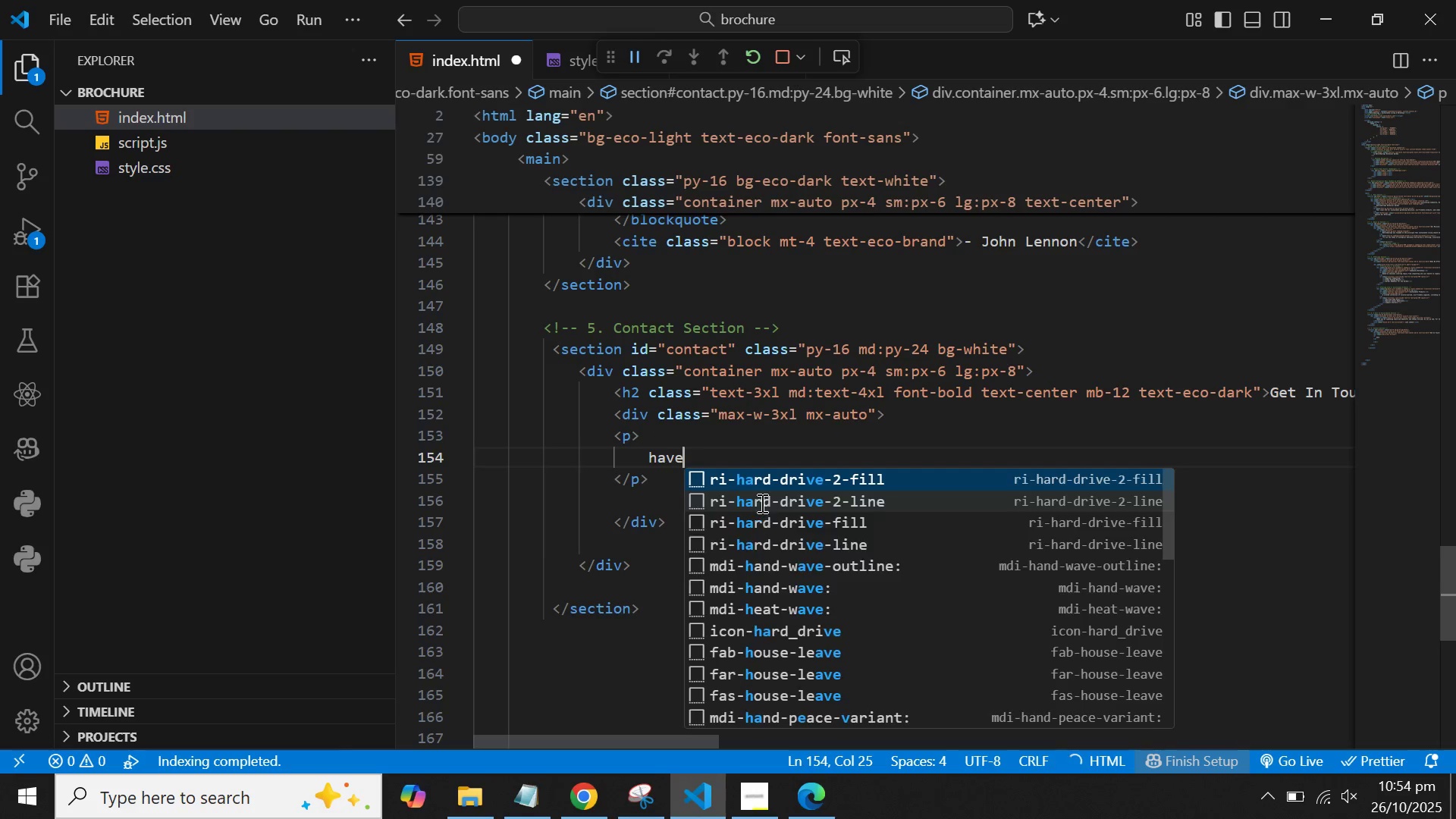 
type(have a )
 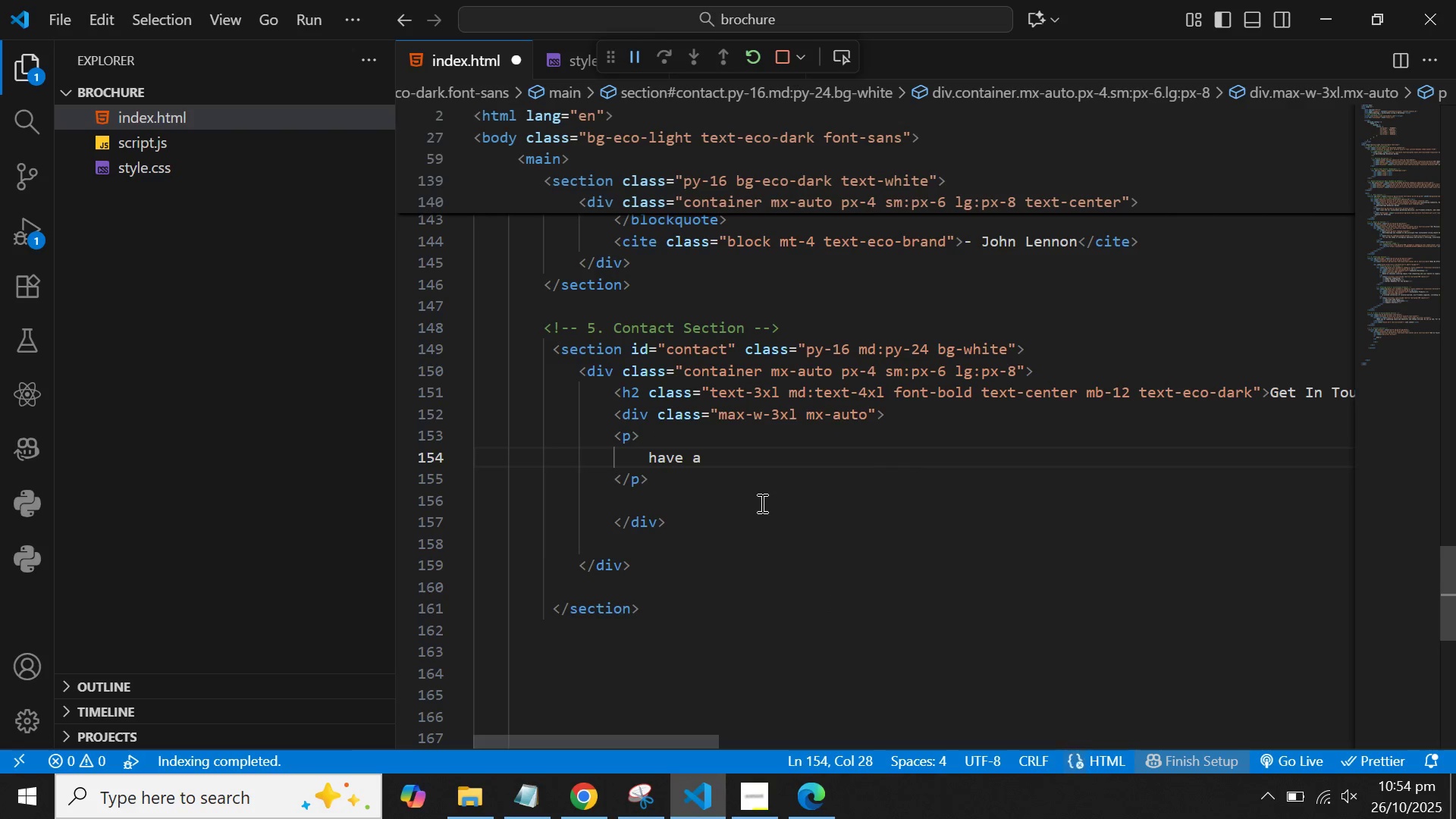 
key(Control+ArrowLeft)
 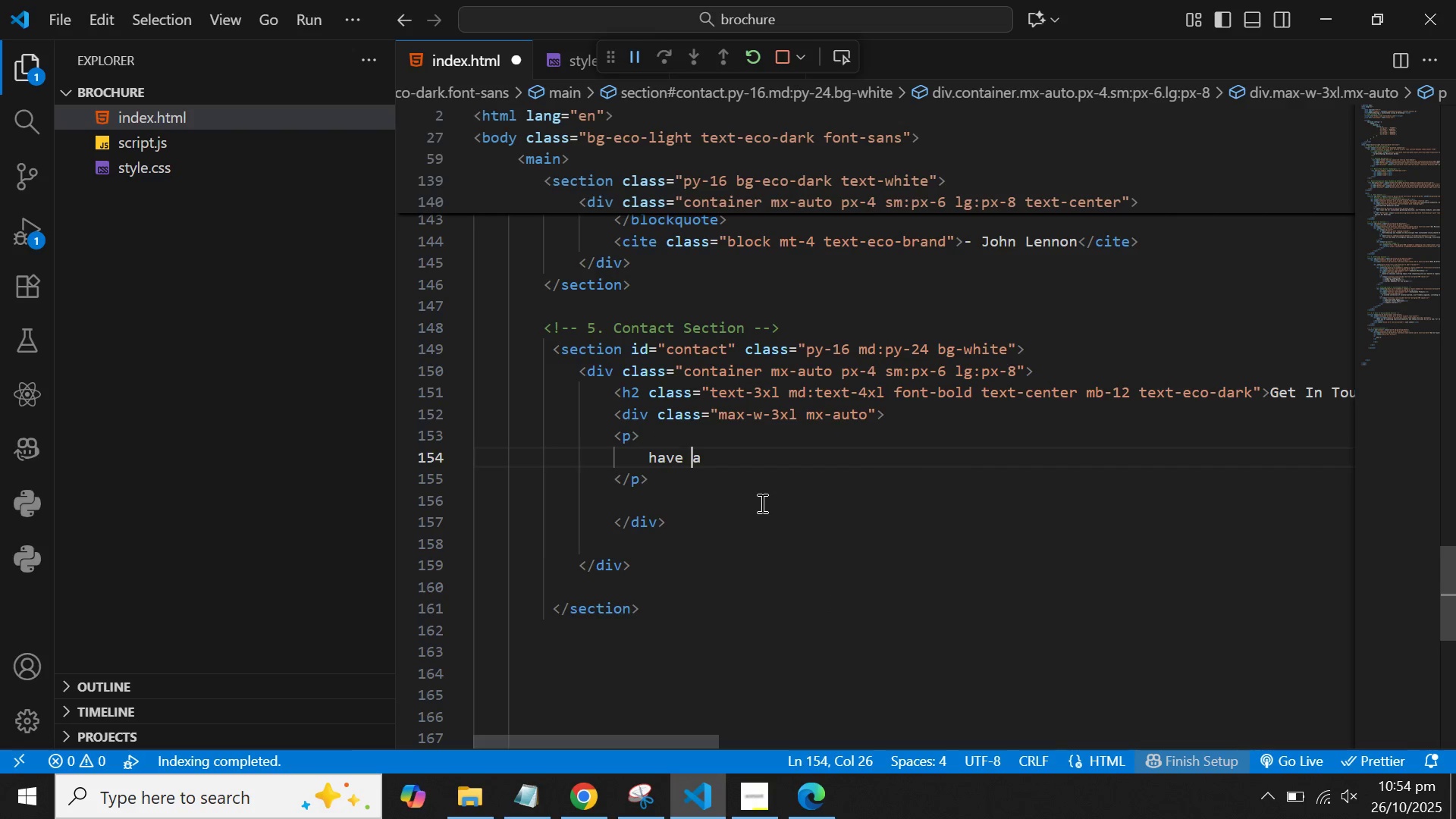 
key(Control+ControlLeft)
 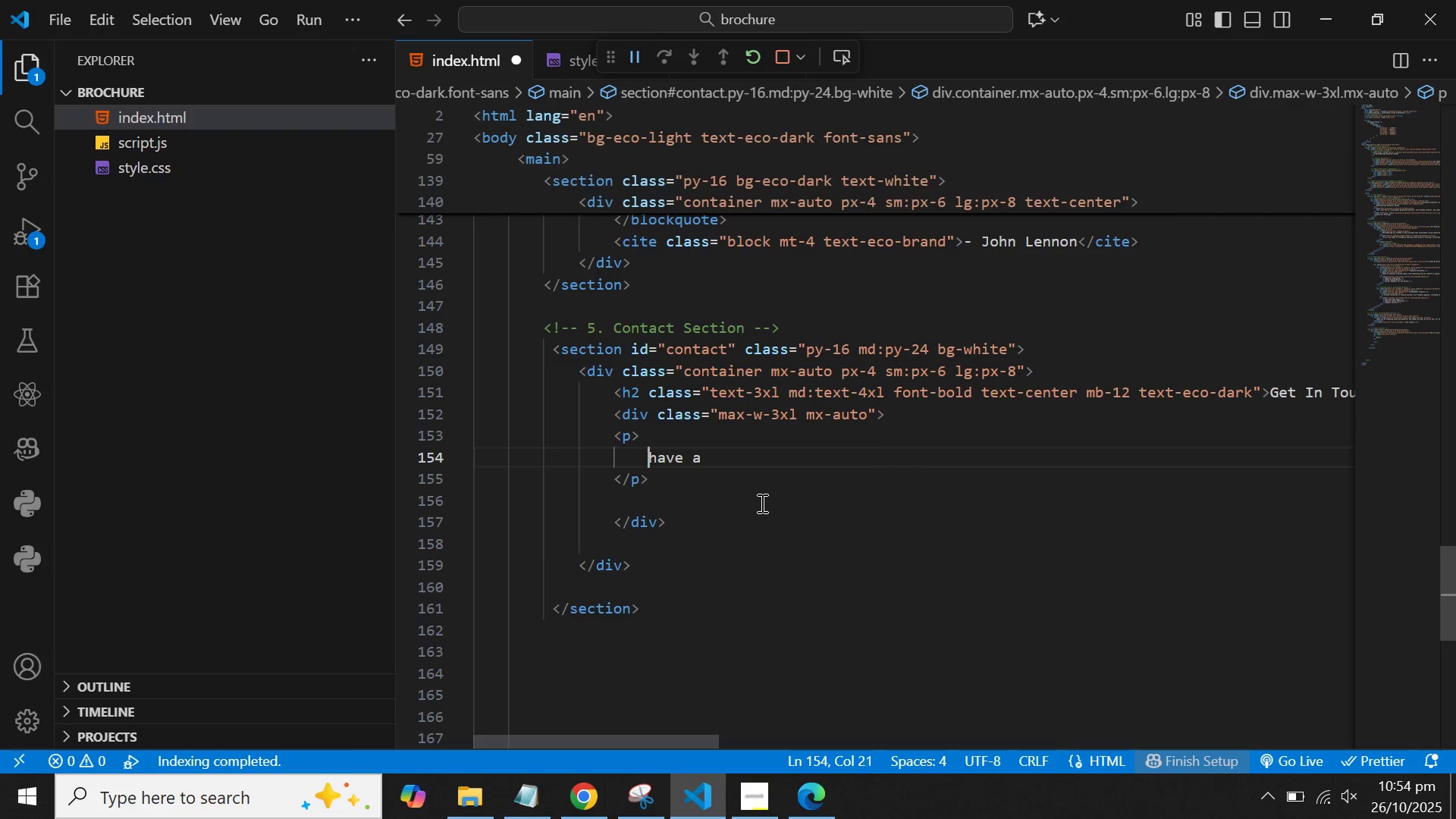 
key(Control+ArrowLeft)
 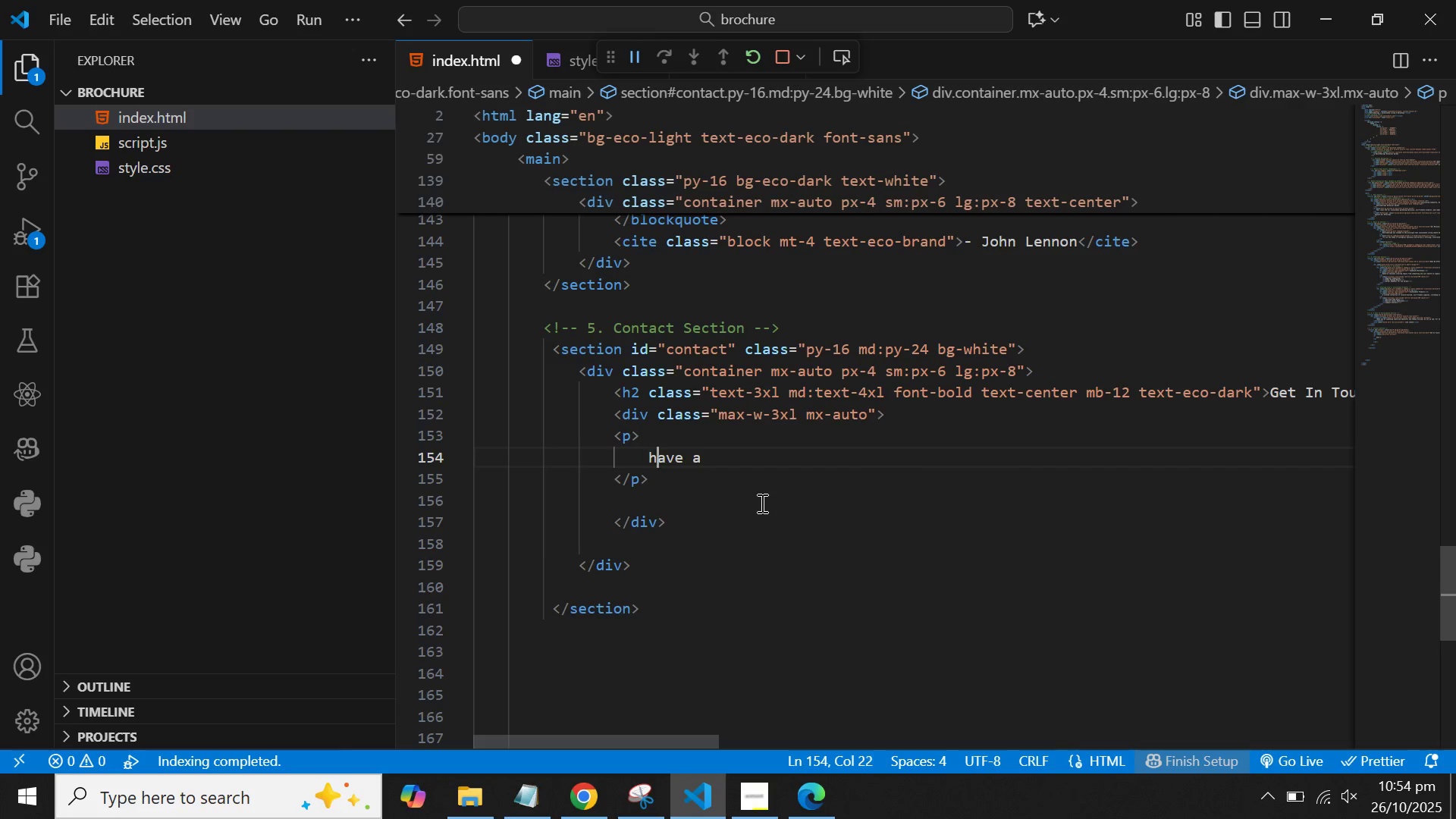 
key(ArrowRight)
 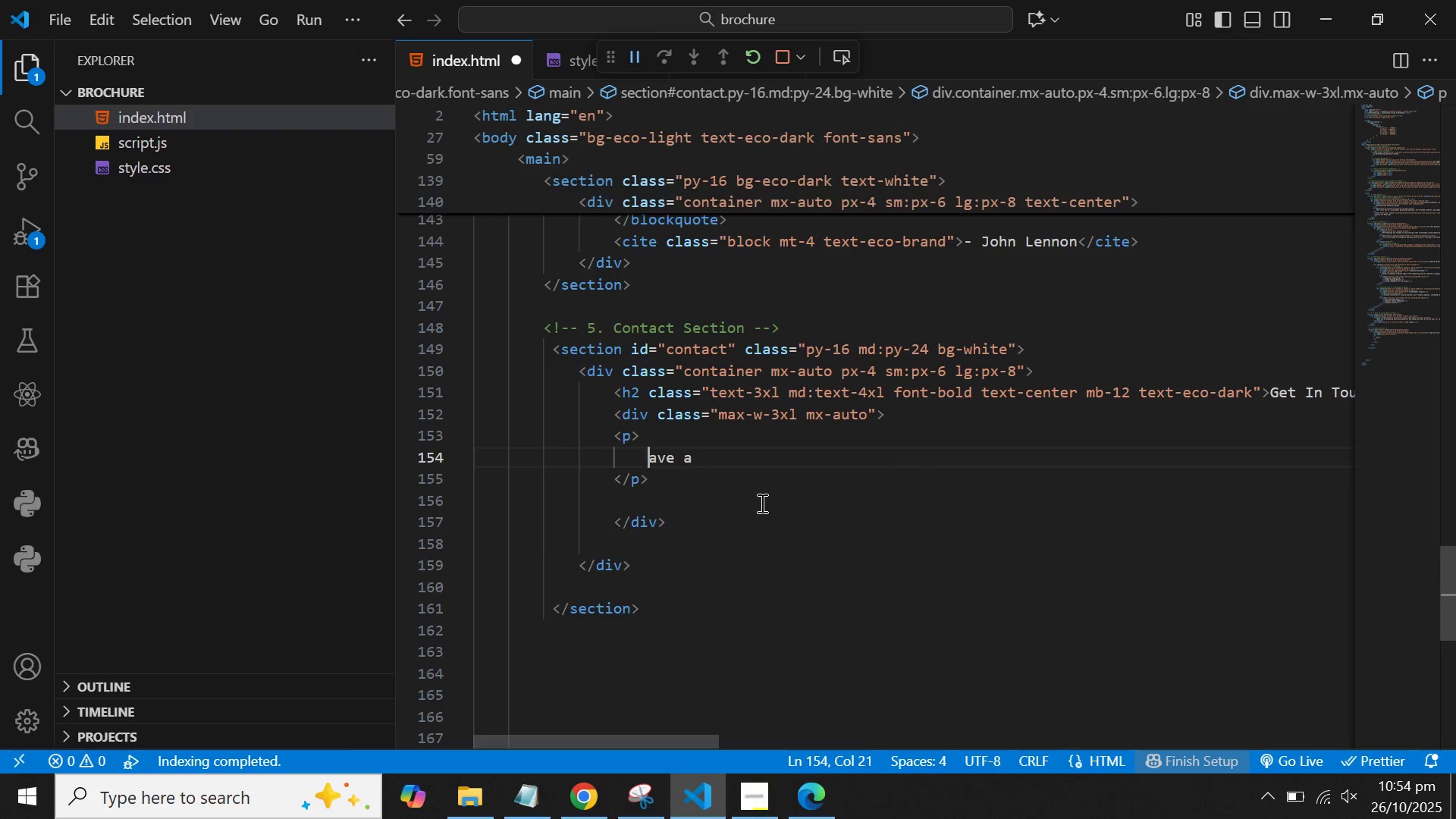 
key(Backspace)
 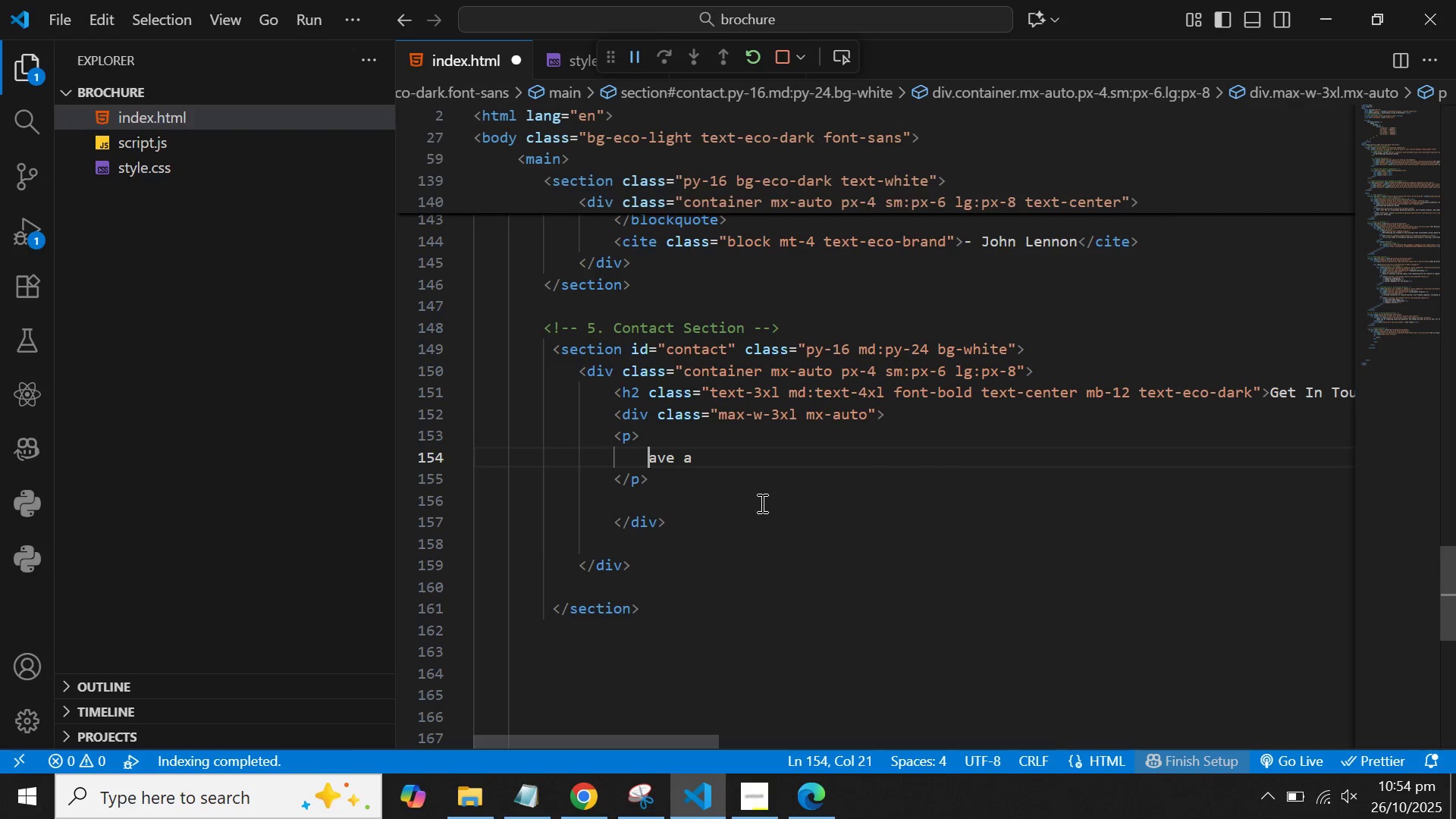 
key(Shift+G)
 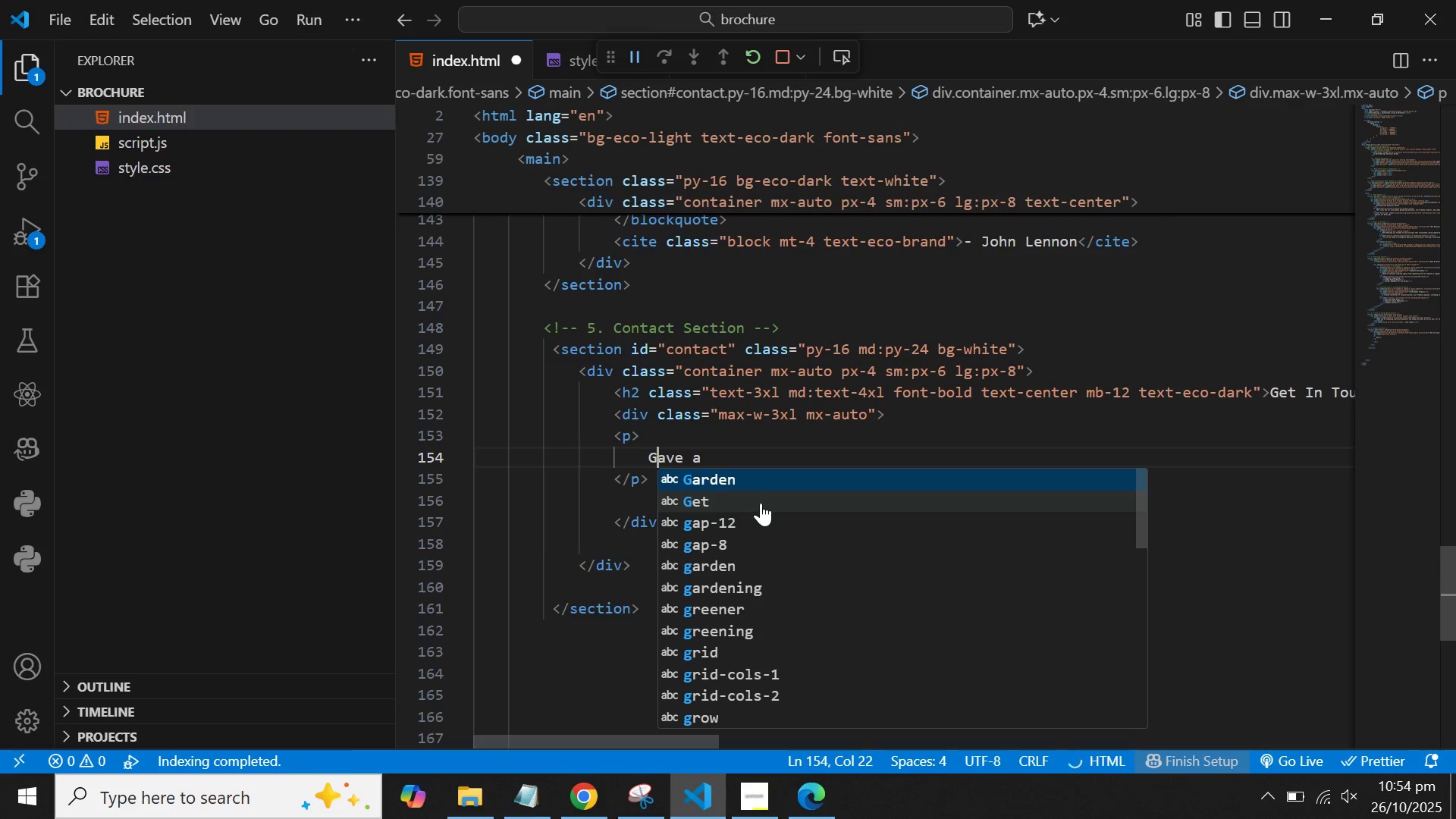 
key(Backspace)
 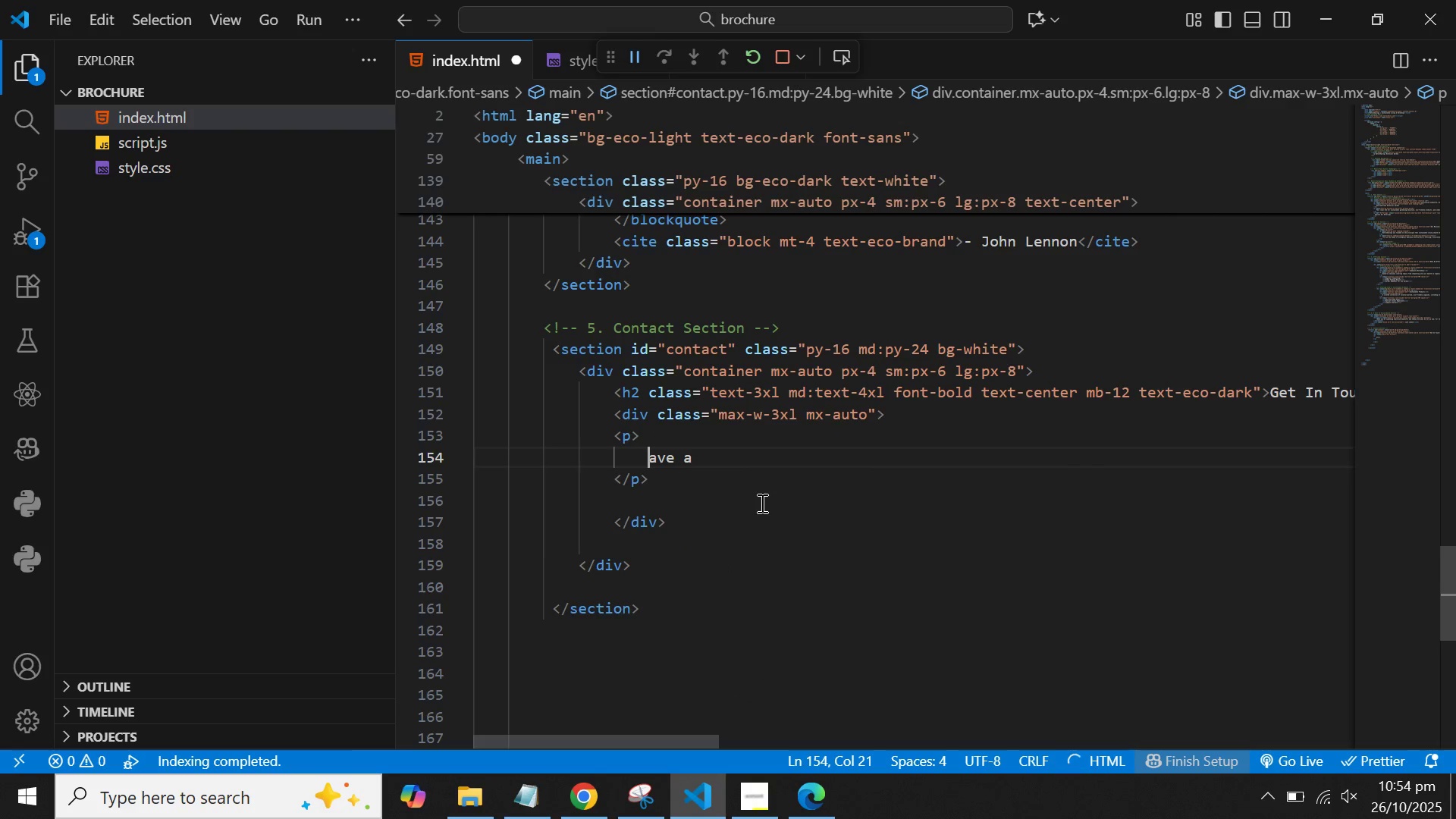 
key(Shift+H)
 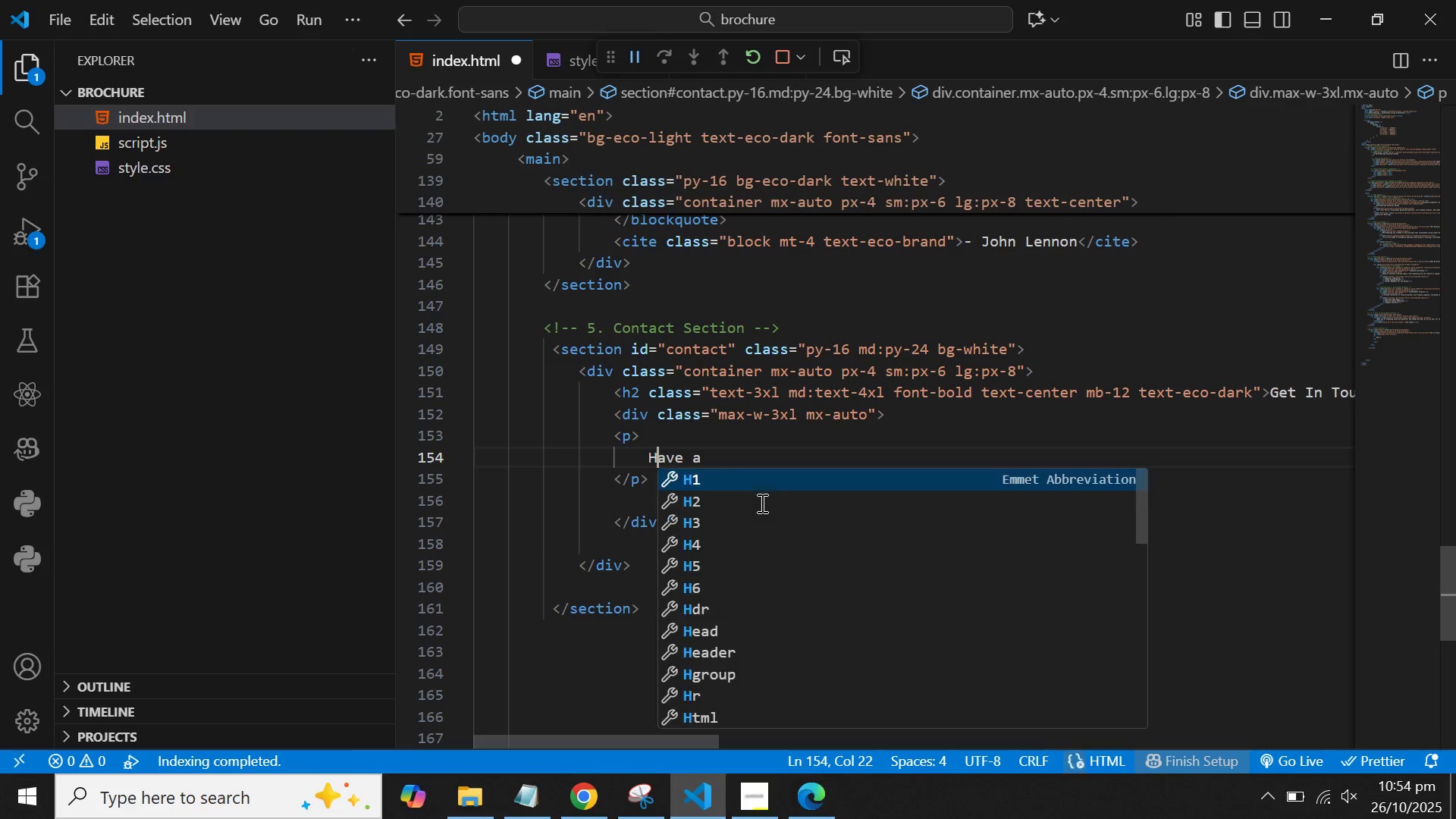 
key(Control+ArrowRight)
 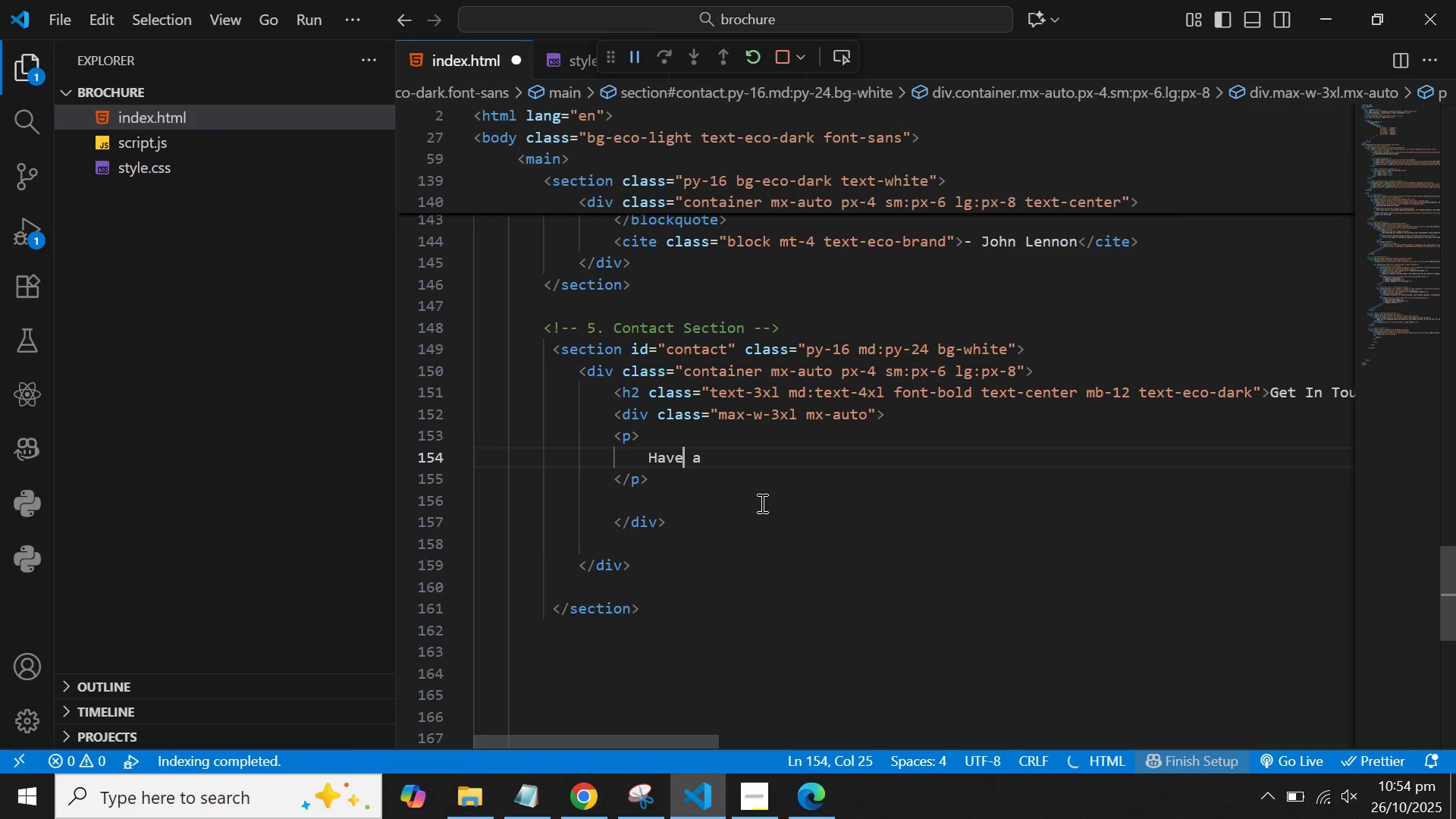 
key(Control+ArrowRight)
 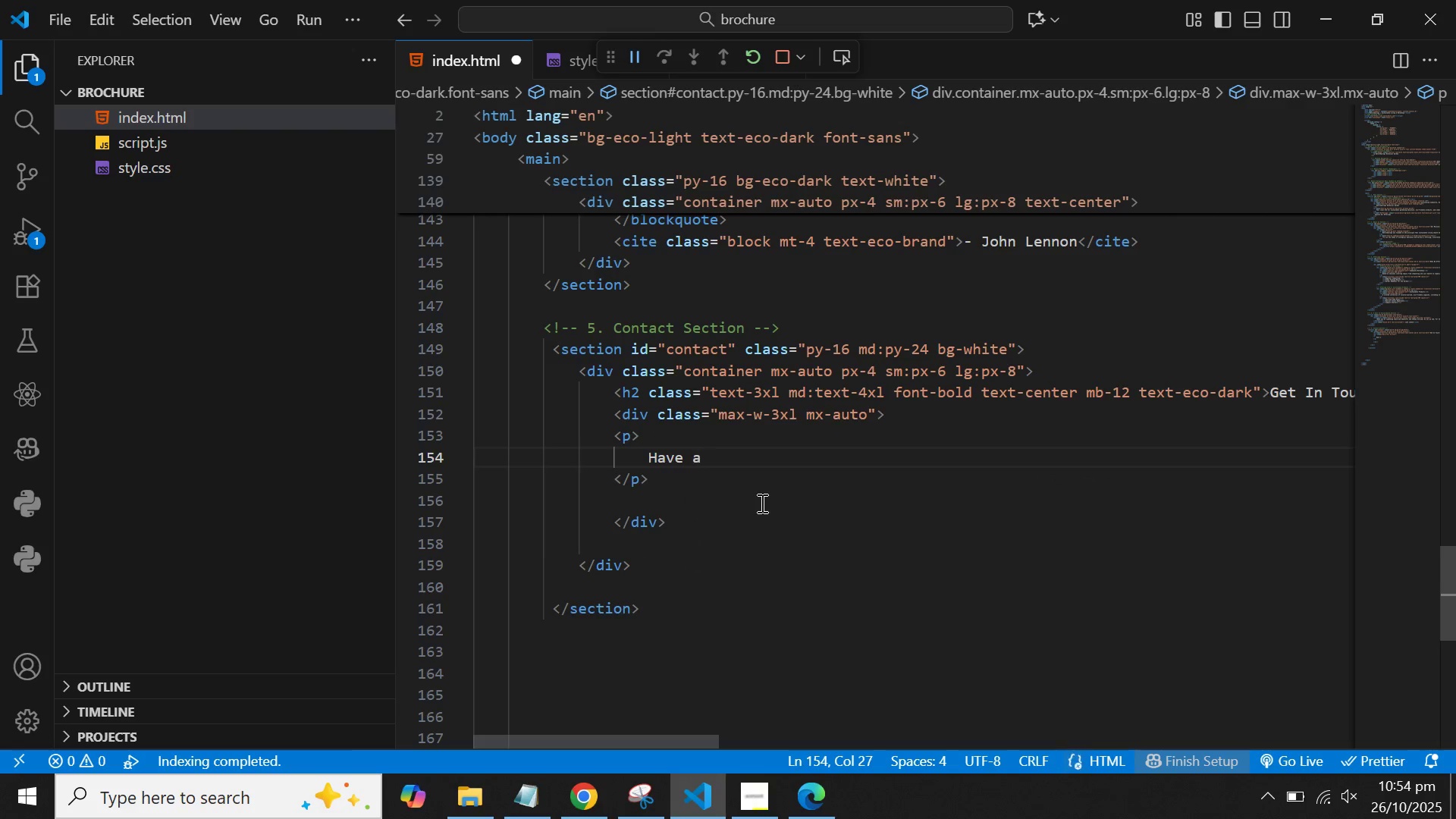 
type( question abio=)
key(Backspace)
key(Backspace)
key(Backspace)
type(out a workshoi)
key(Backspace)
key(Backspace)
type(op or a product? )
 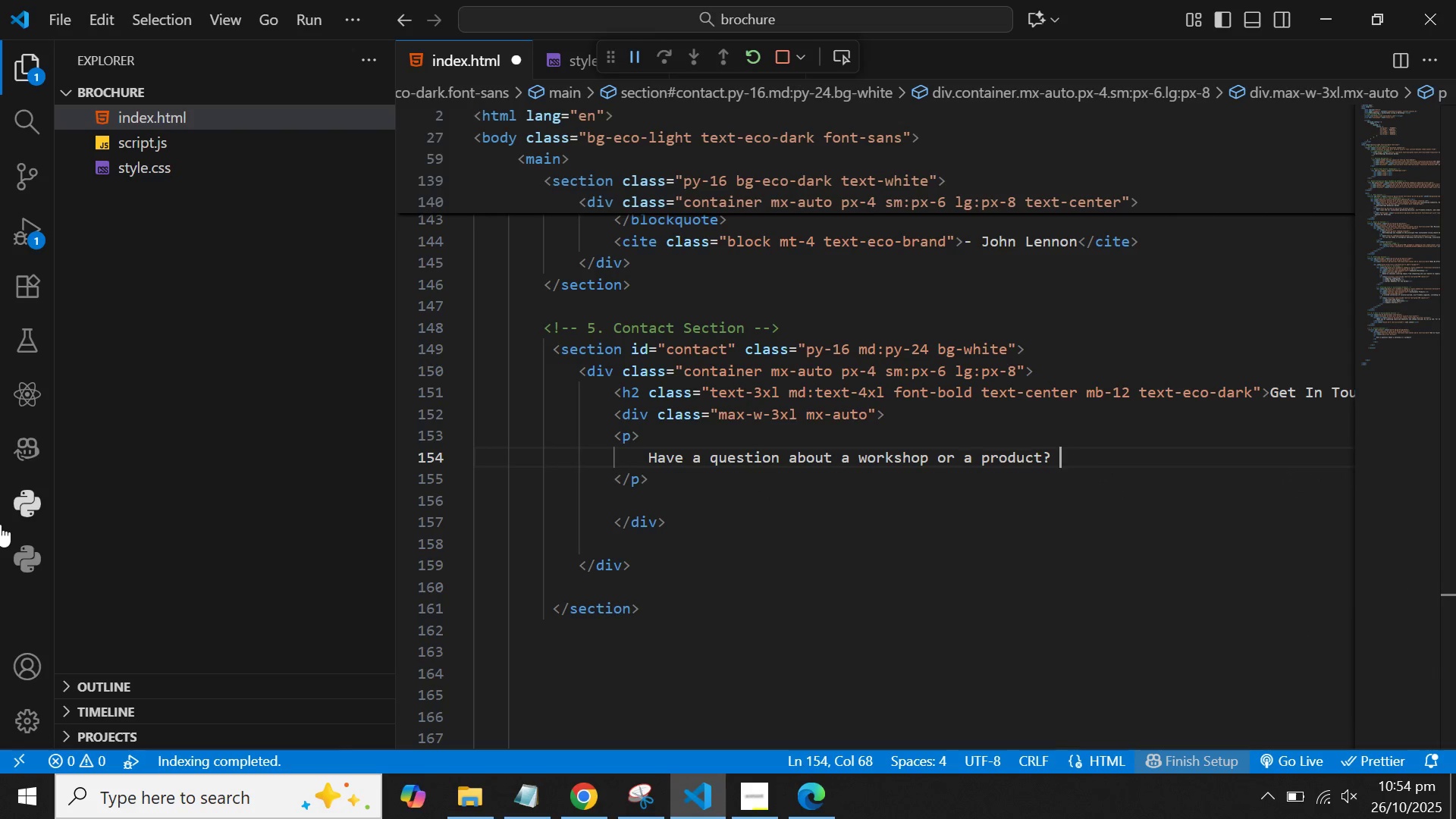 
wait(13.3)
 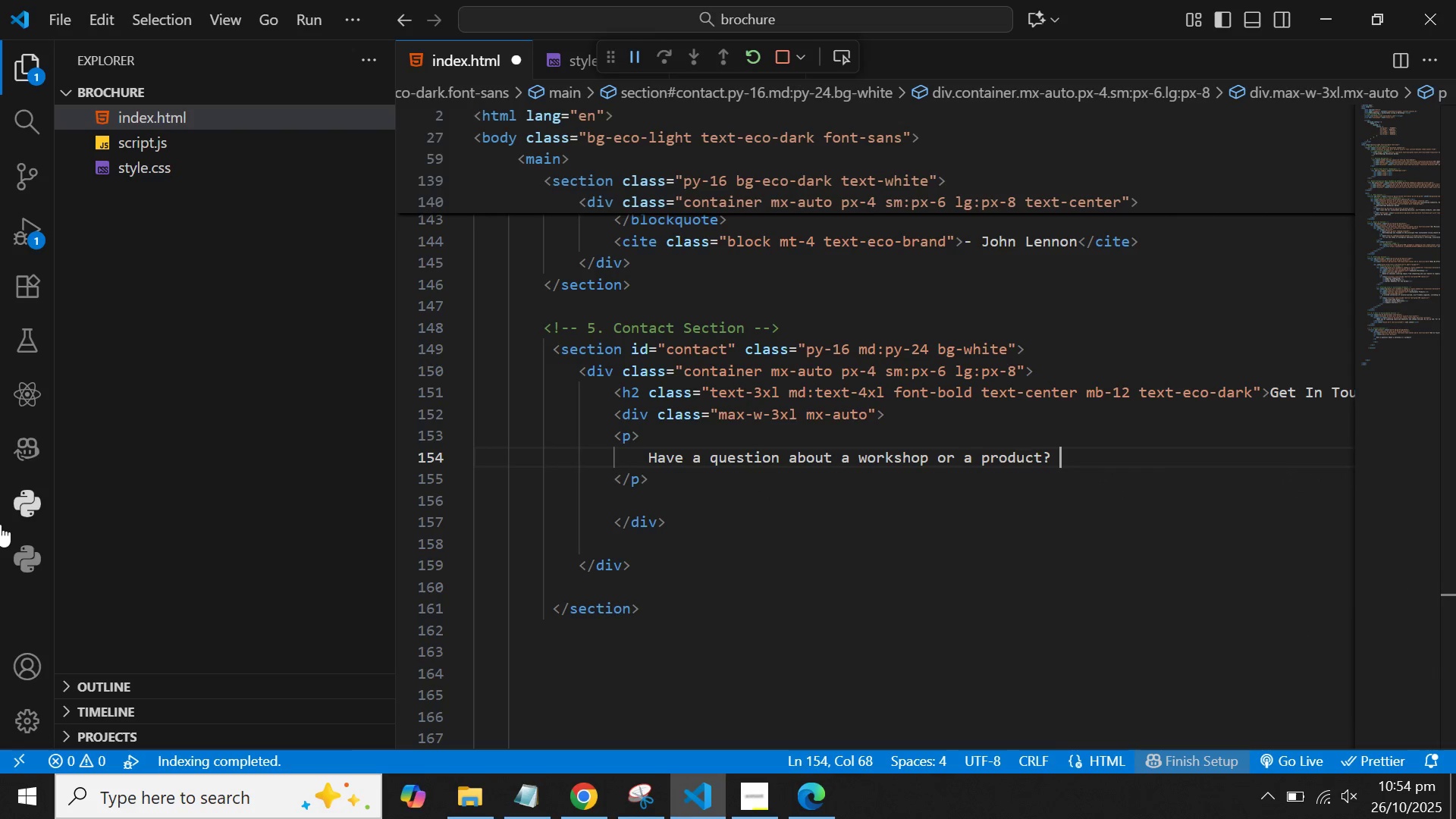 
type(Send us a message!)
 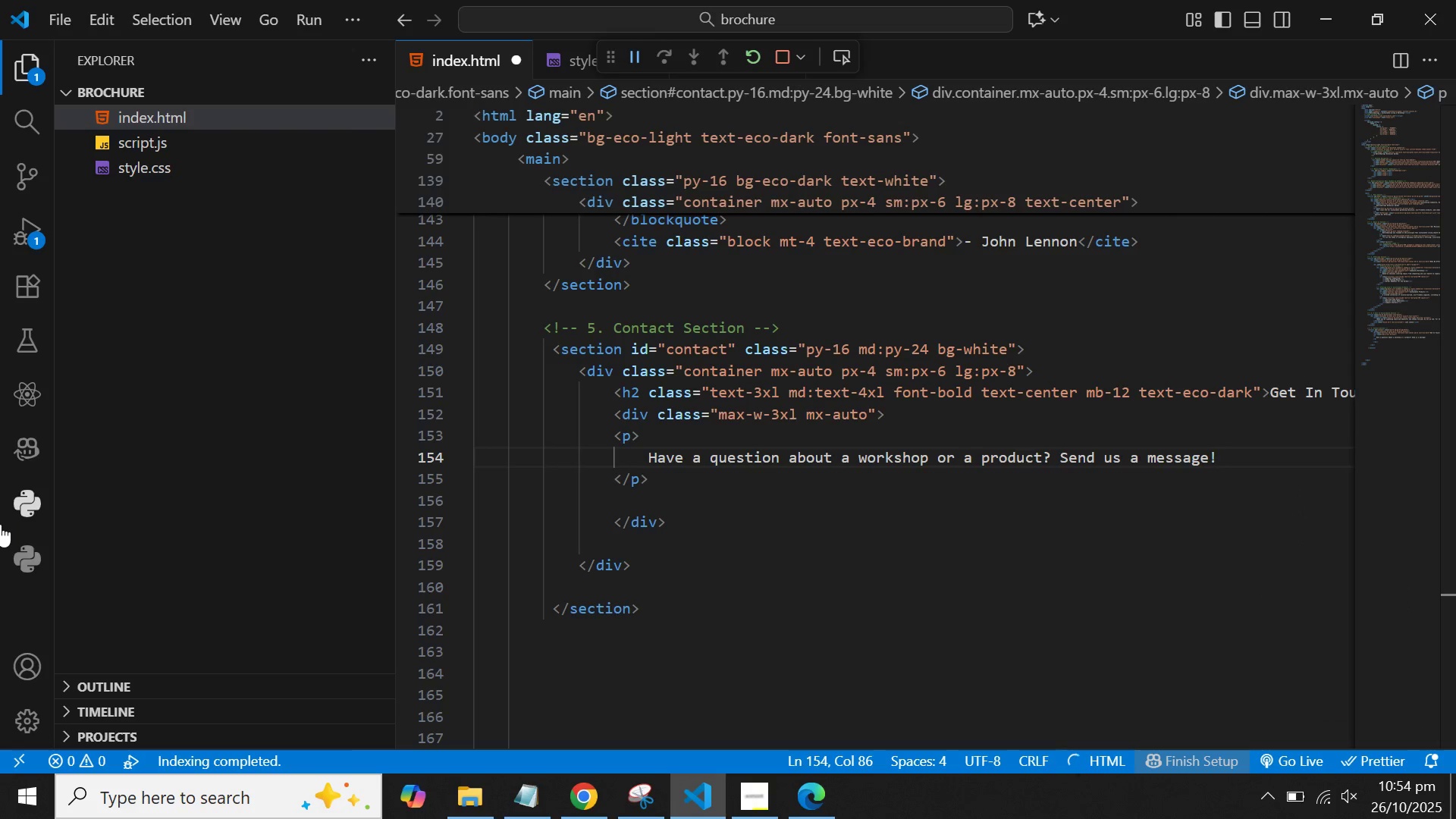 
key(ArrowUp)
 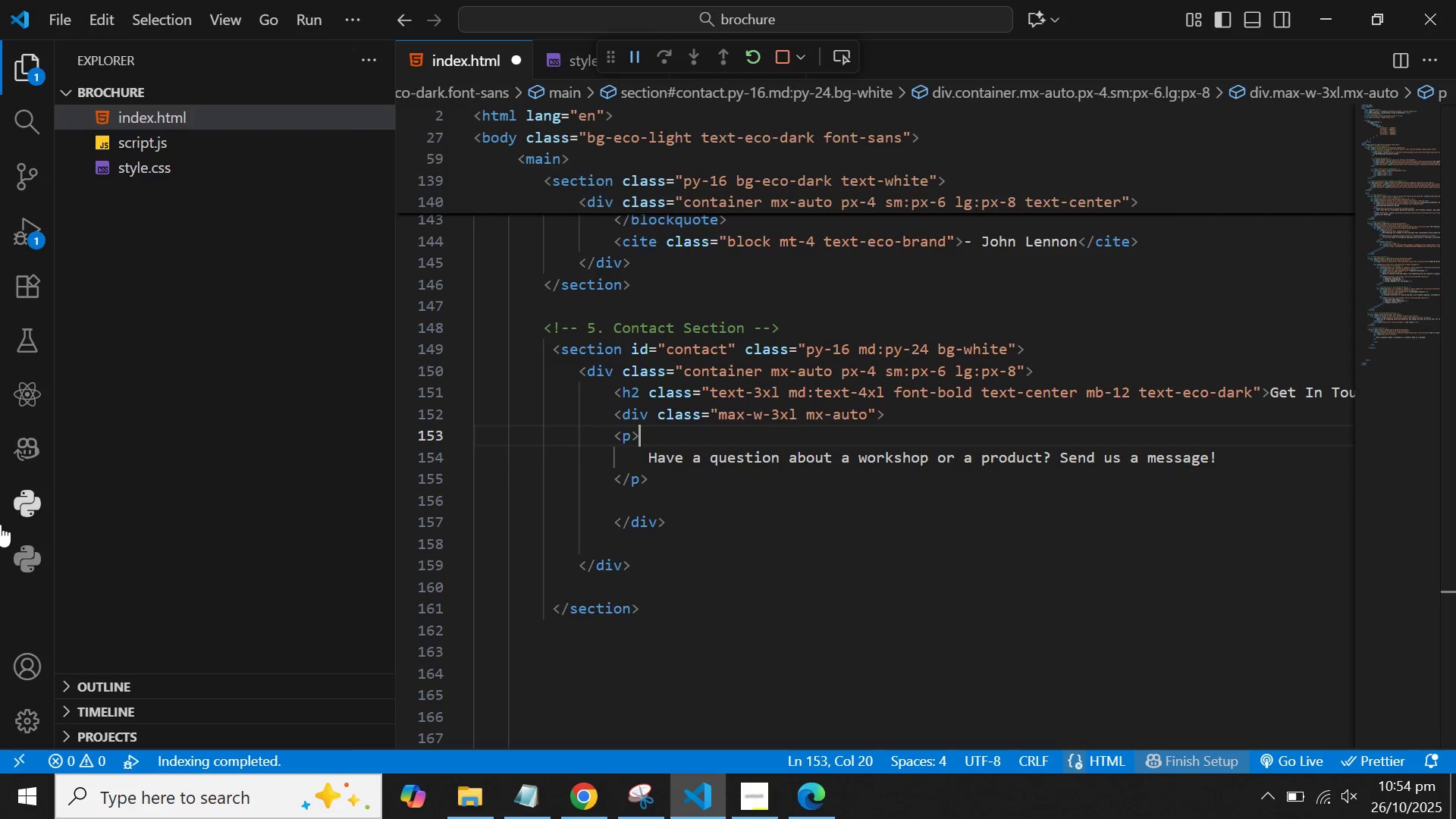 
key(ArrowLeft)
 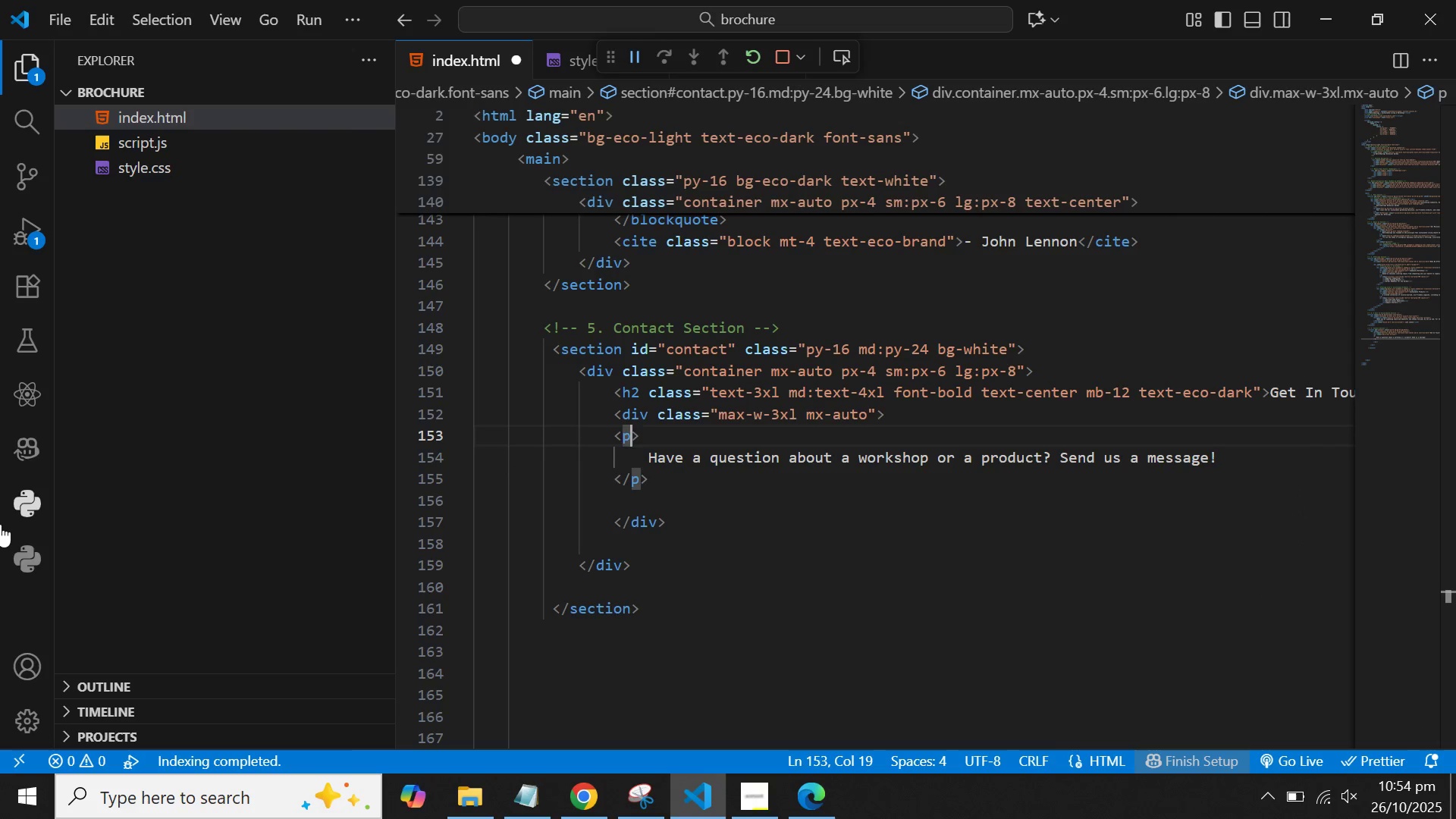 
type( cl)
 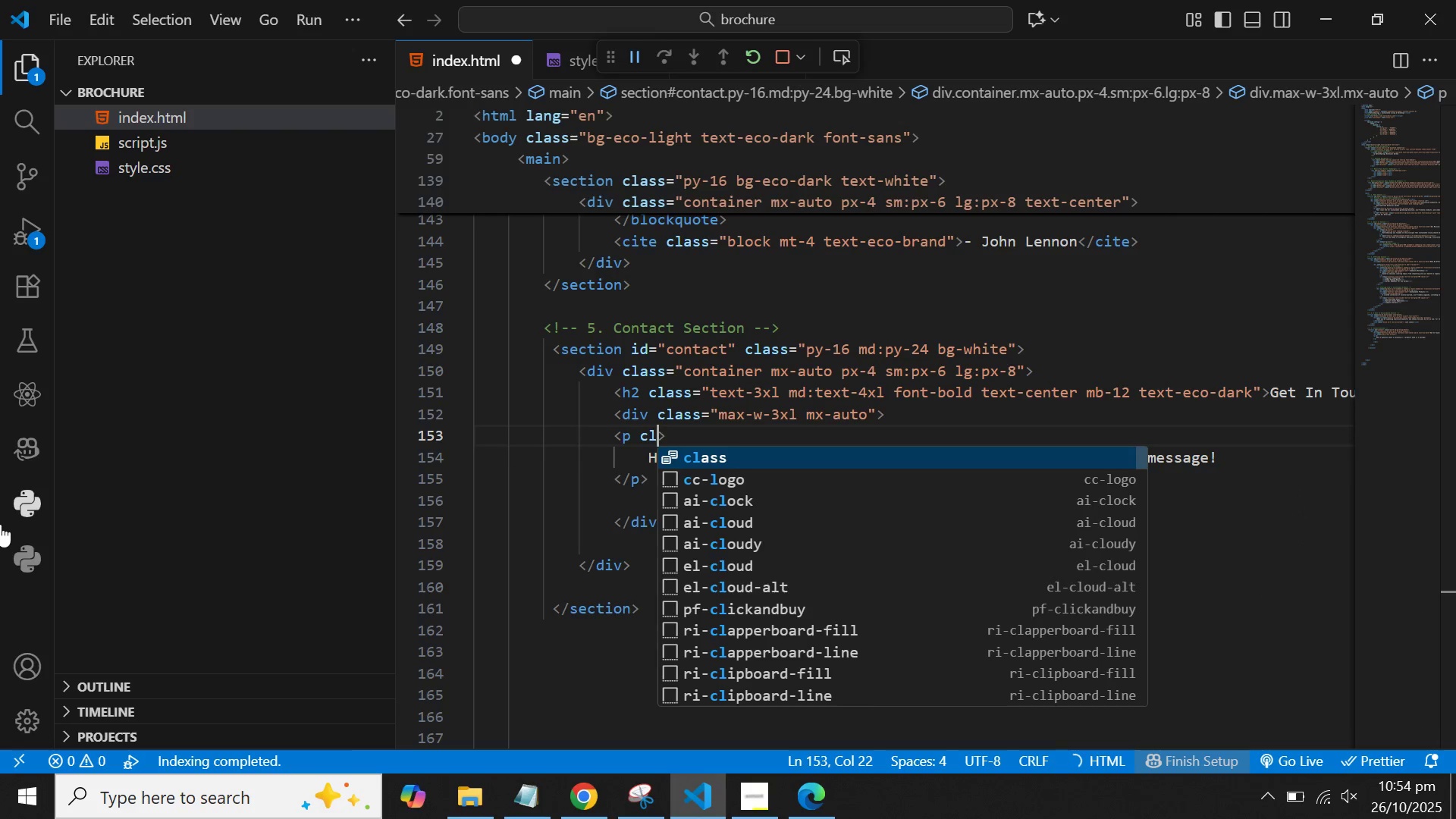 
key(Enter)
 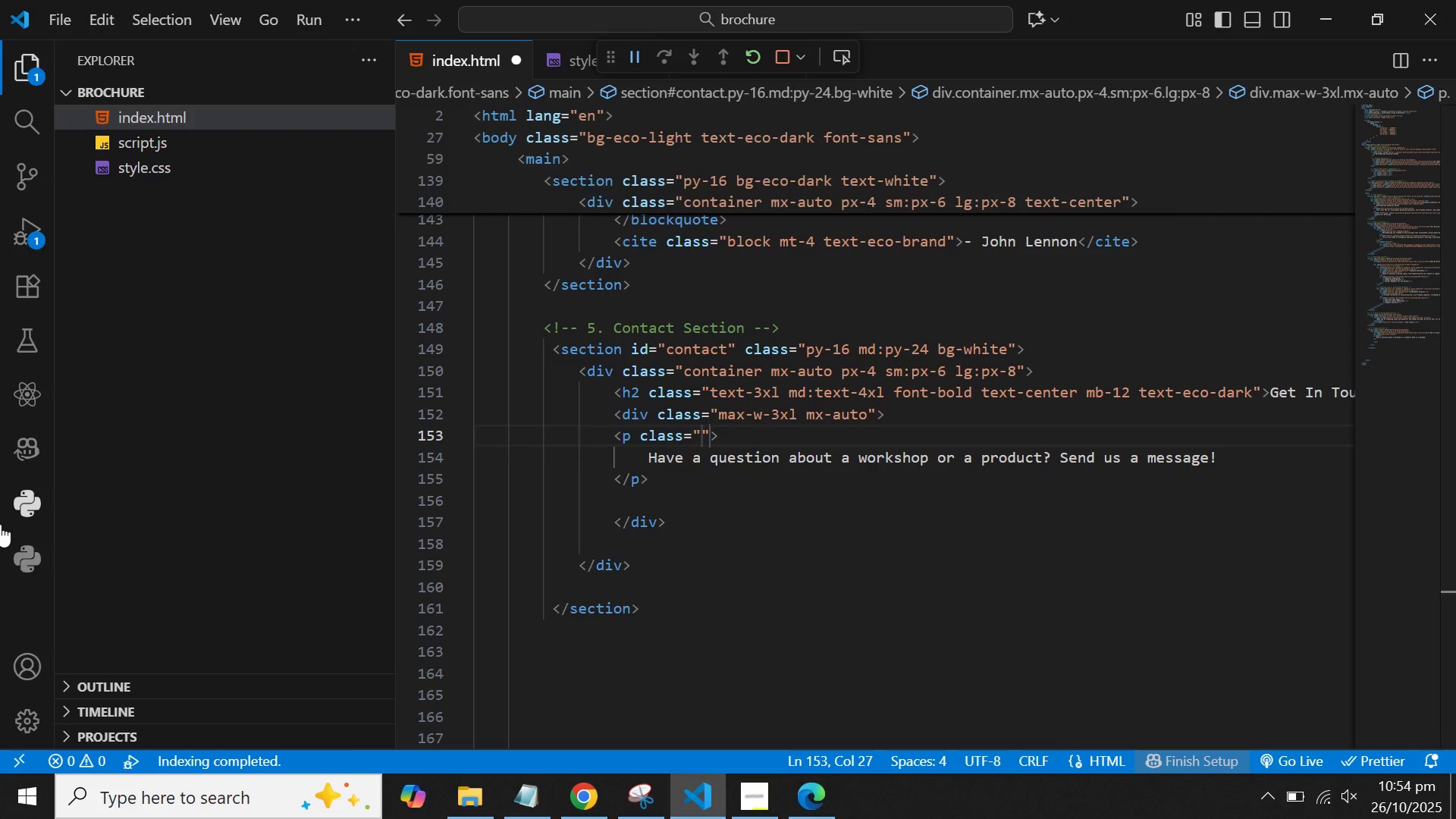 
type(text-=c)
key(Backspace)
key(Backspace)
type(center text-lg)
 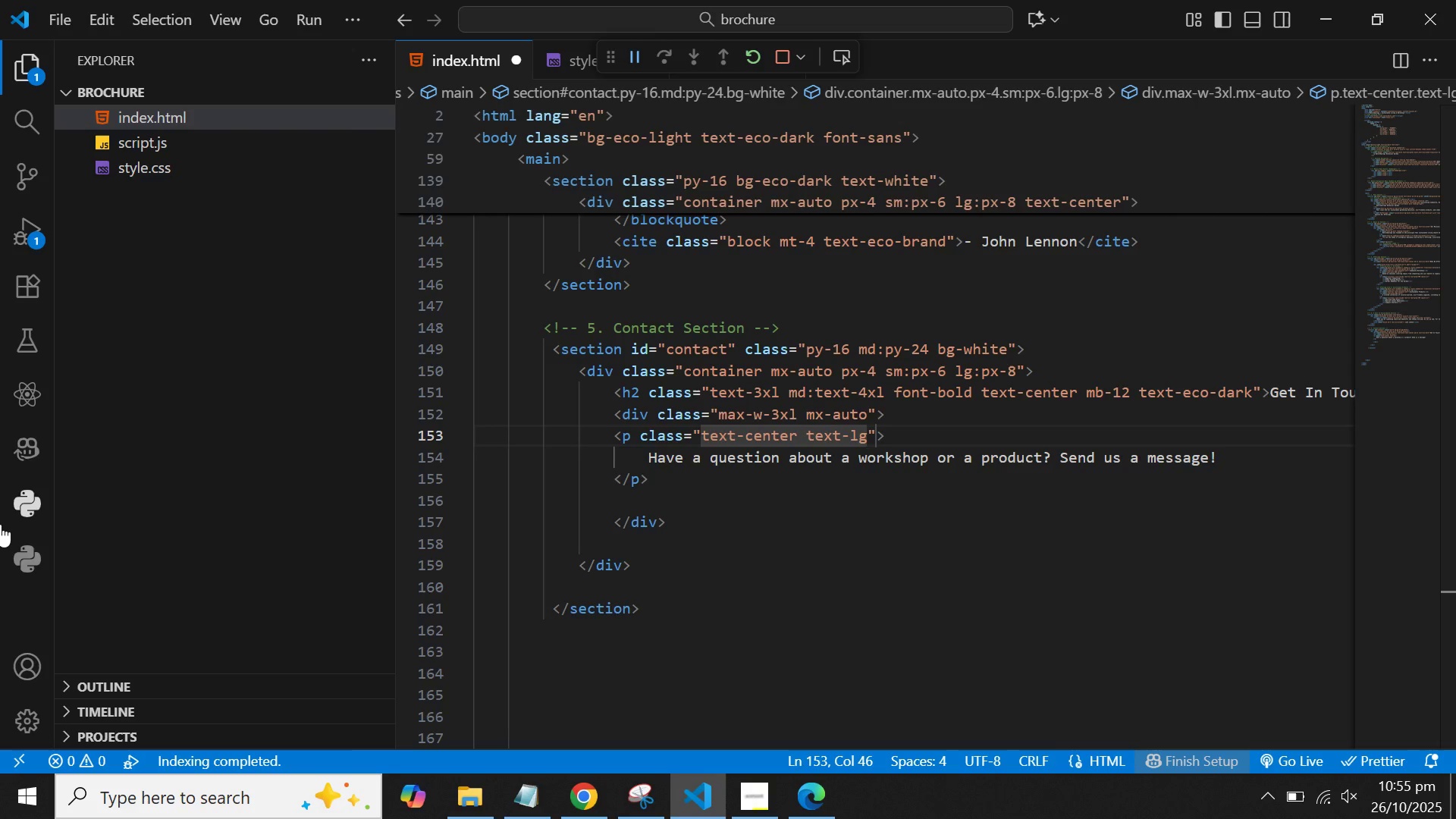 
type( mb-8 text)
 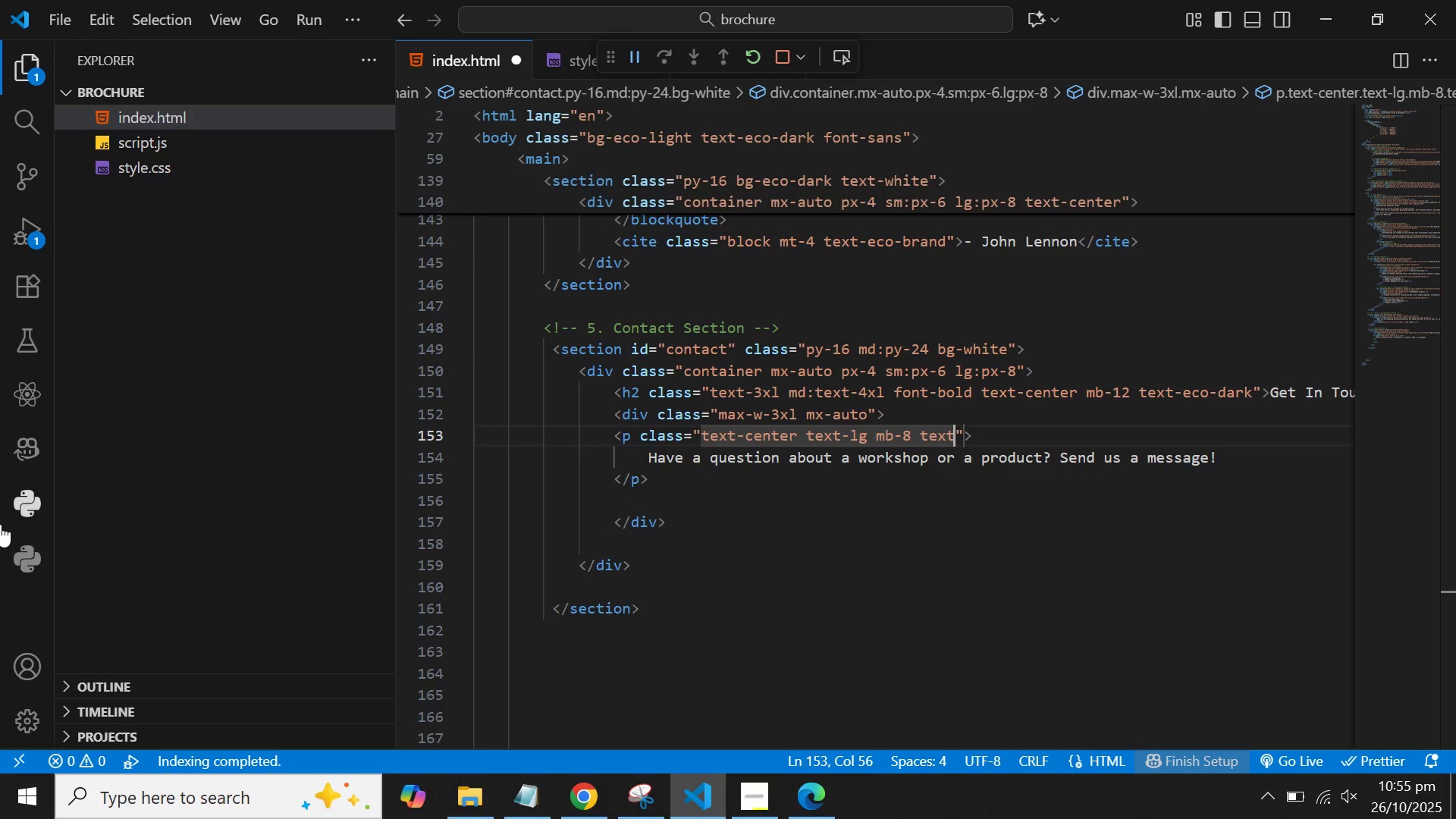 
type(-gray-600)
 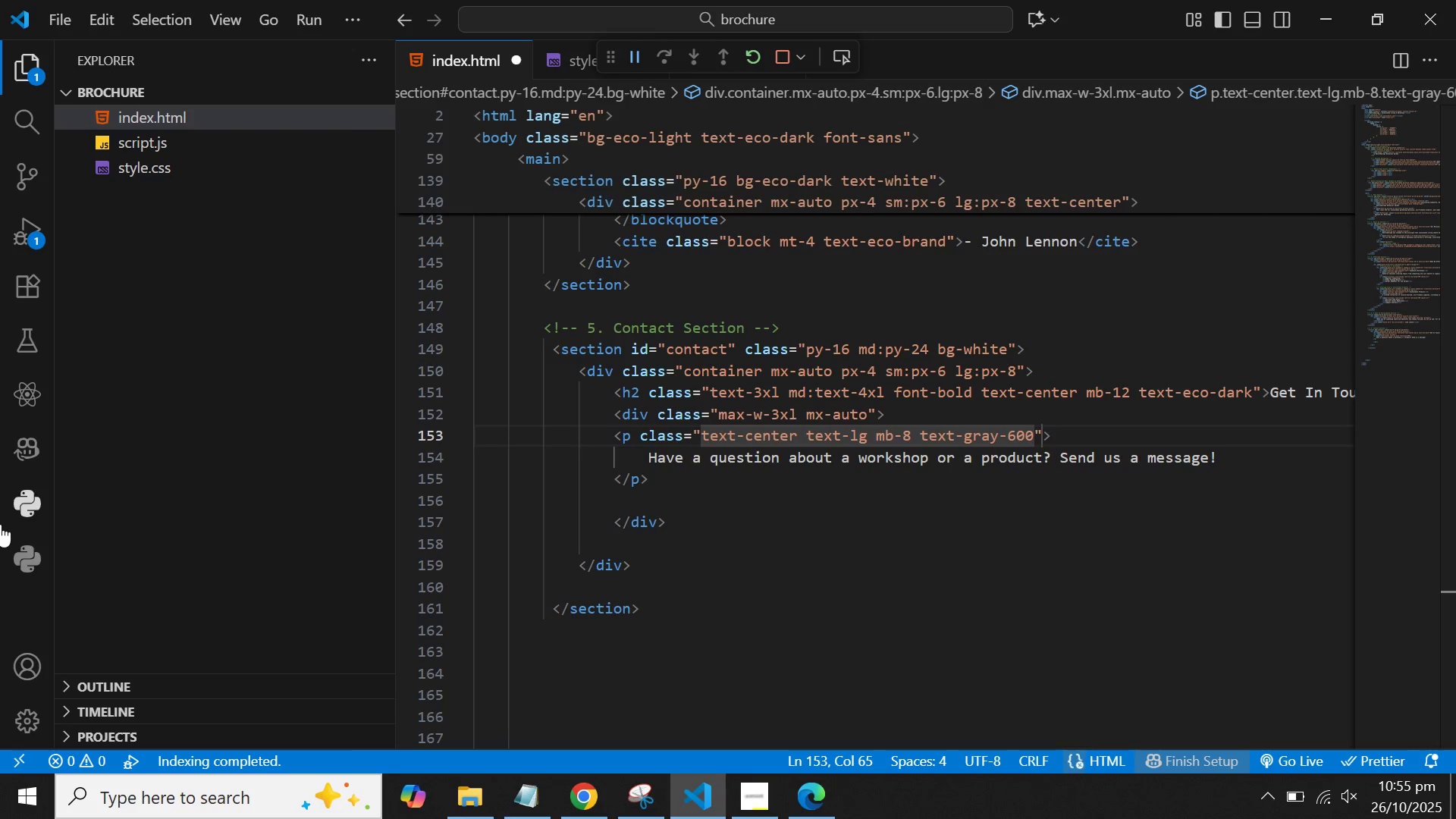 
key(ArrowDown)
 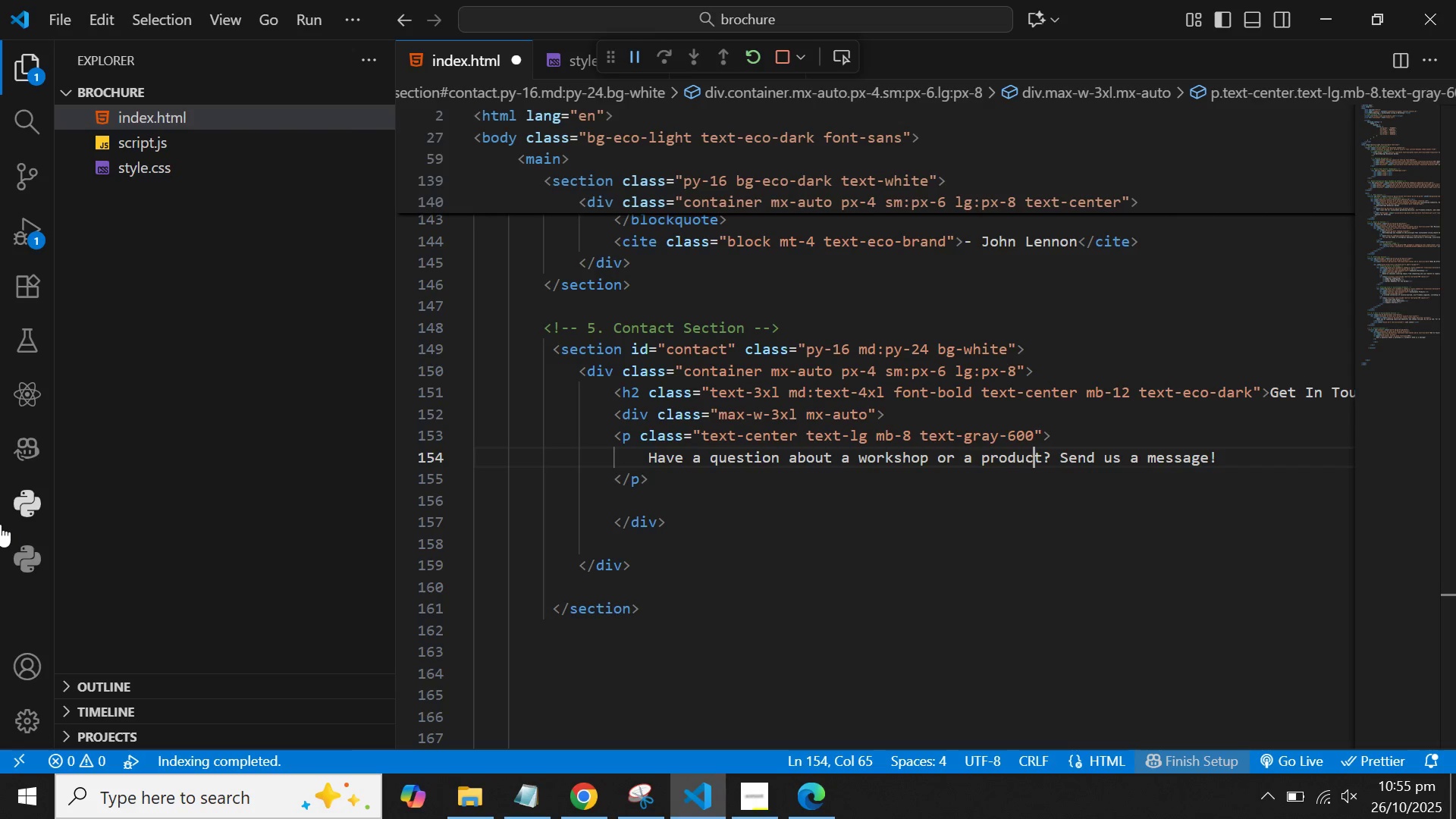 
key(Control+S)
 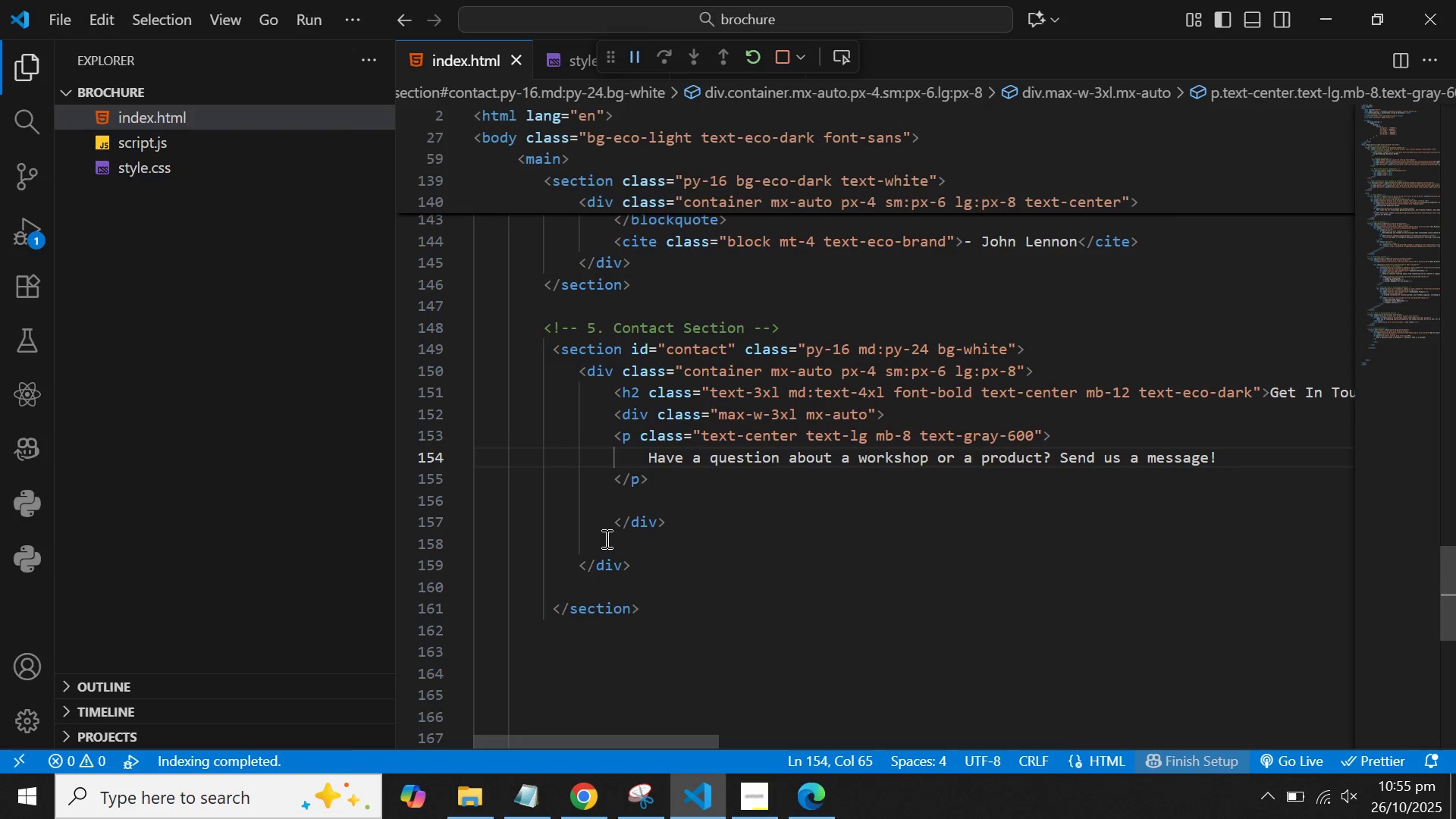 
scroll: coordinate [703, 574], scroll_direction: down, amount: 1.0
 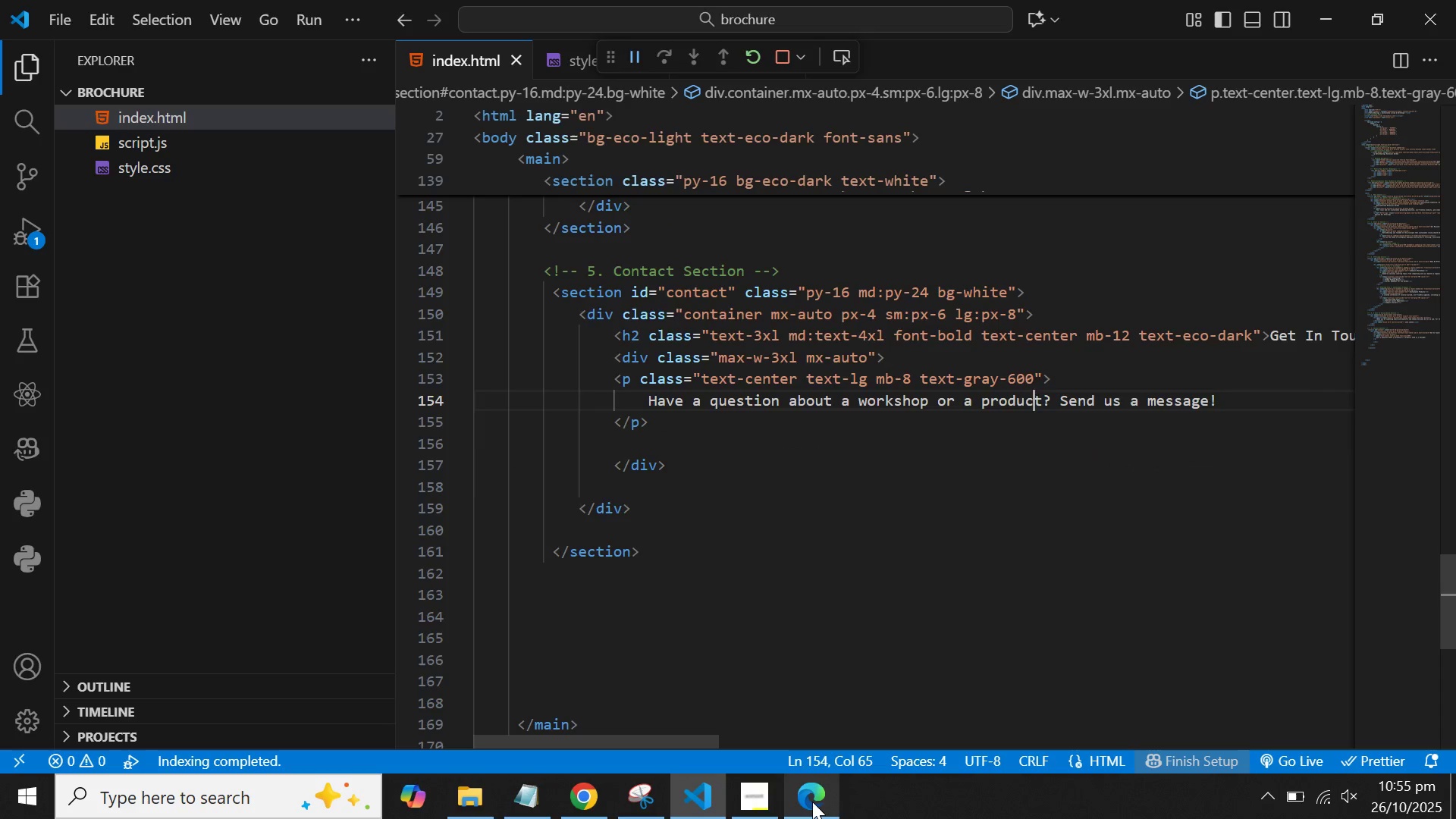 
left_click([811, 803])
 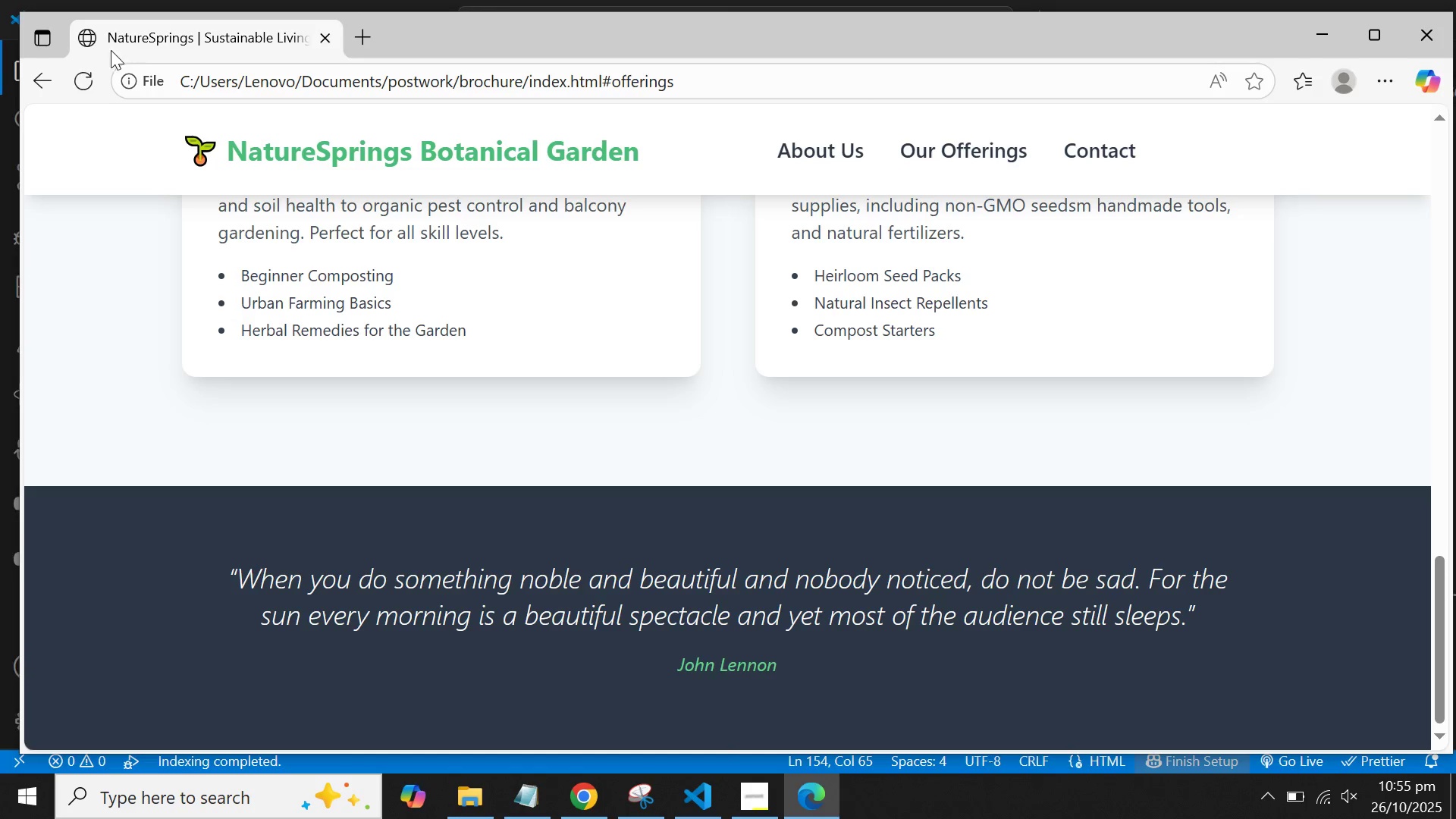 
left_click([70, 82])
 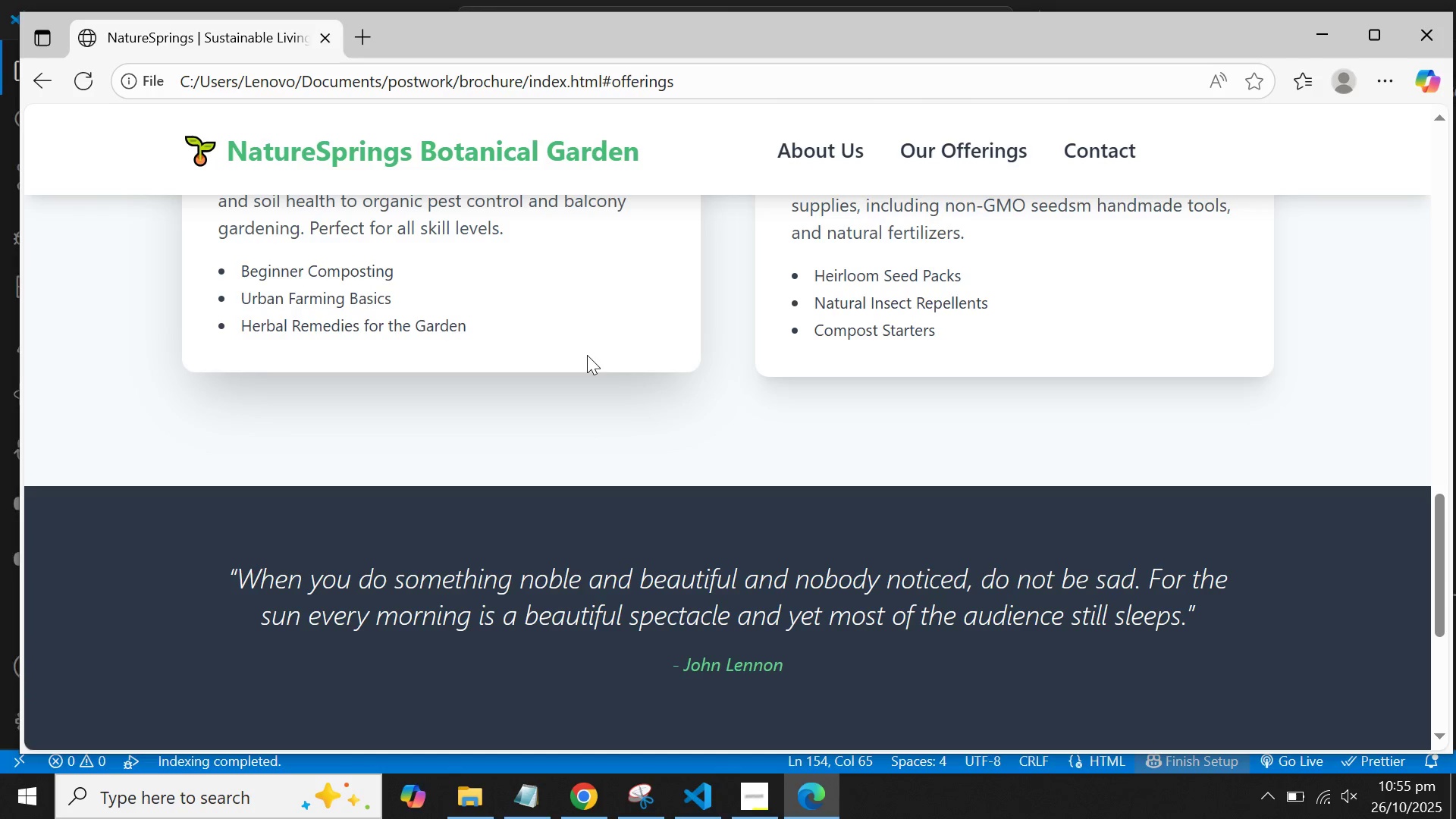 
scroll: coordinate [704, 468], scroll_direction: down, amount: 4.0
 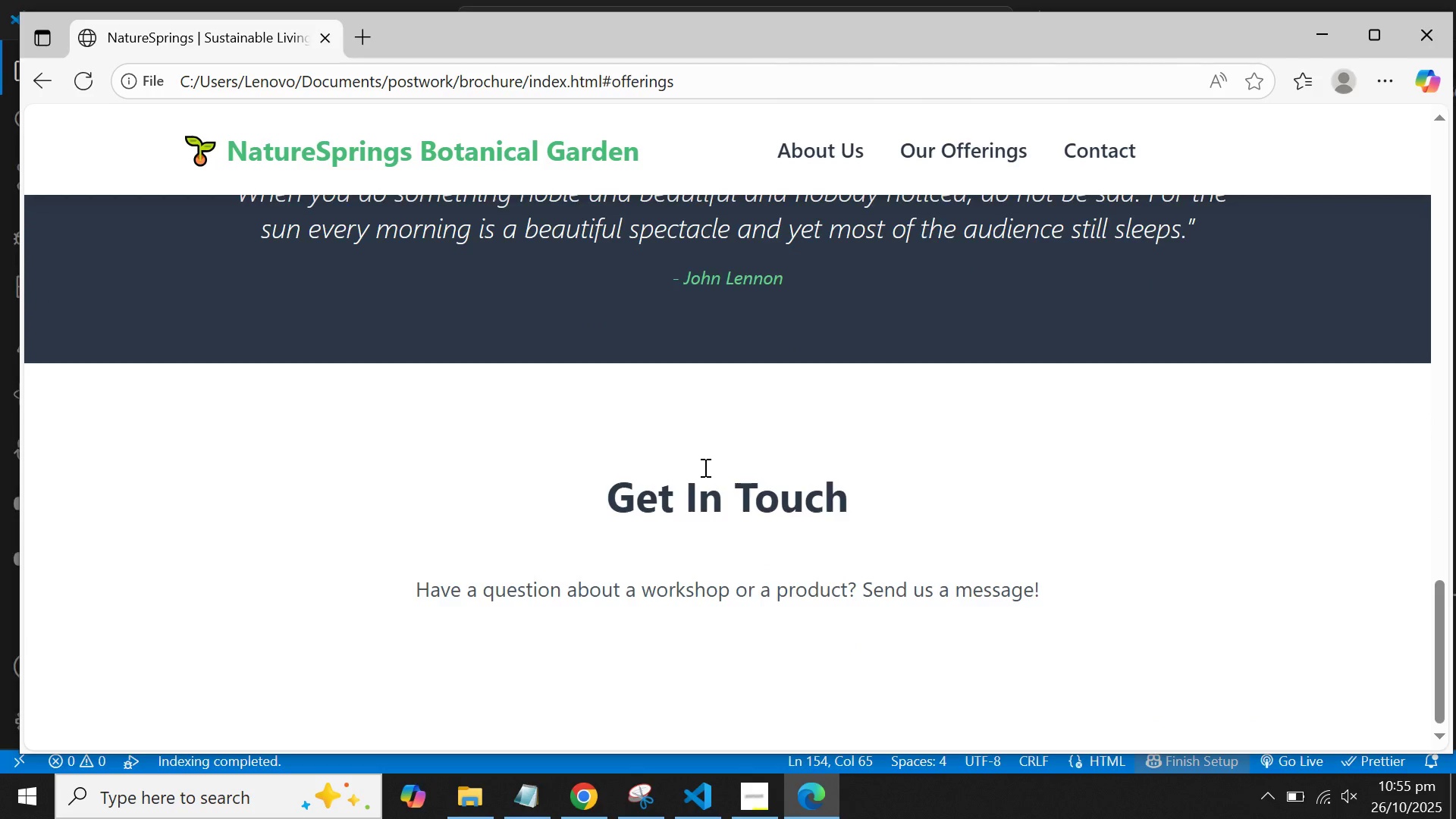 
scroll: coordinate [711, 444], scroll_direction: up, amount: 24.0
 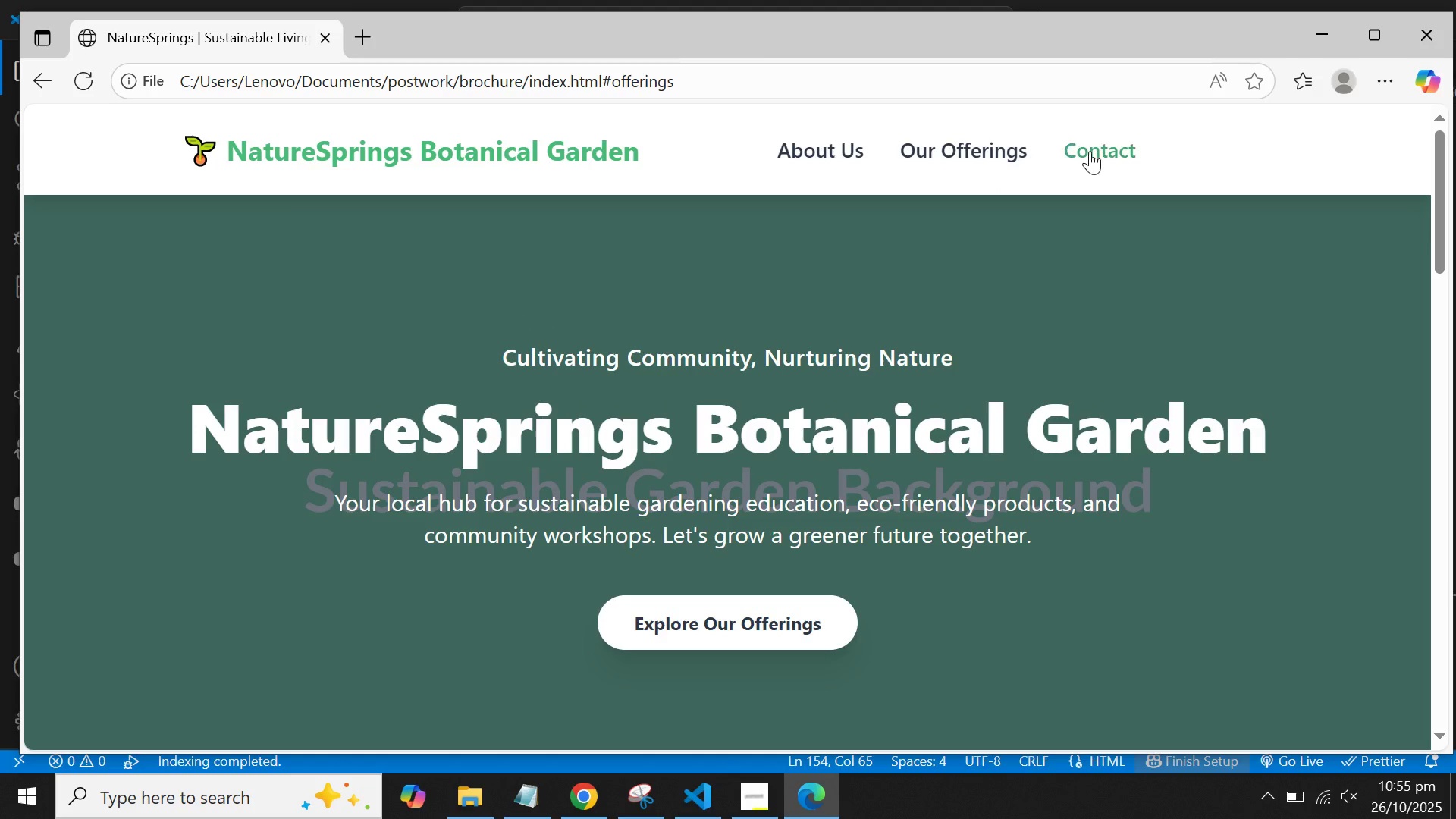 
left_click([1090, 151])
 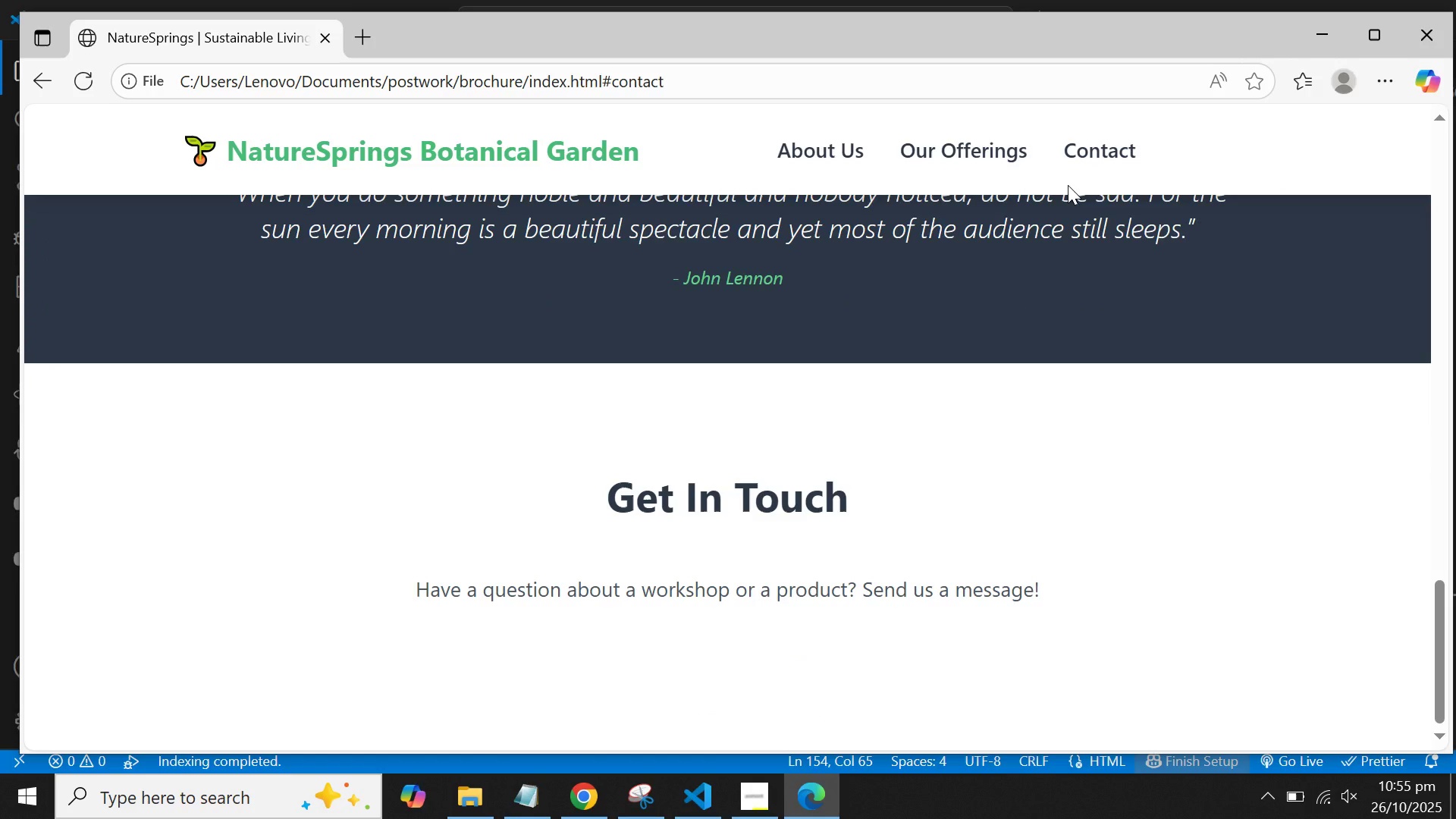 
key(Meta+MetaLeft)
 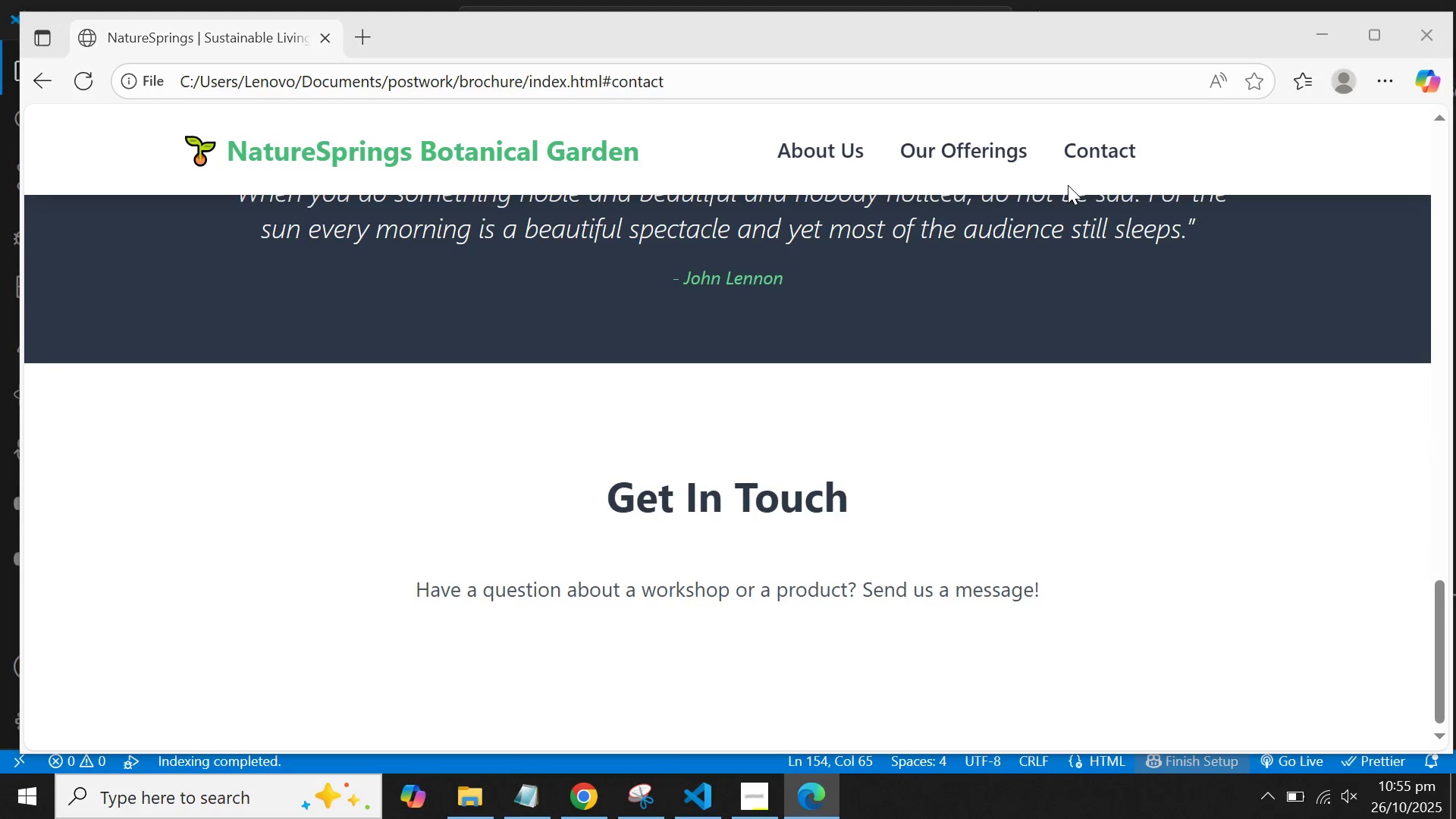 
key(Meta+Tab)
 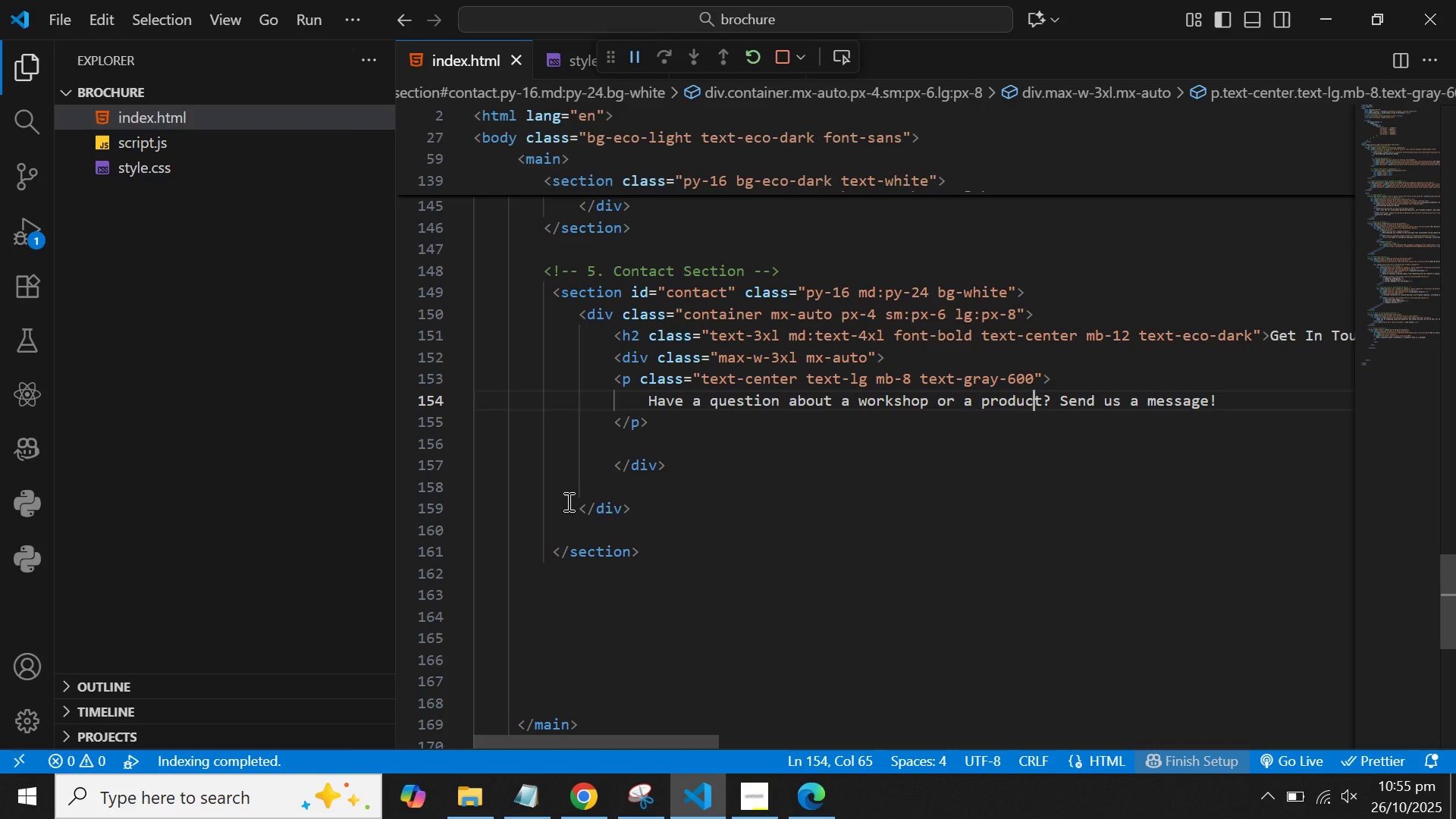 
wait(12.53)
 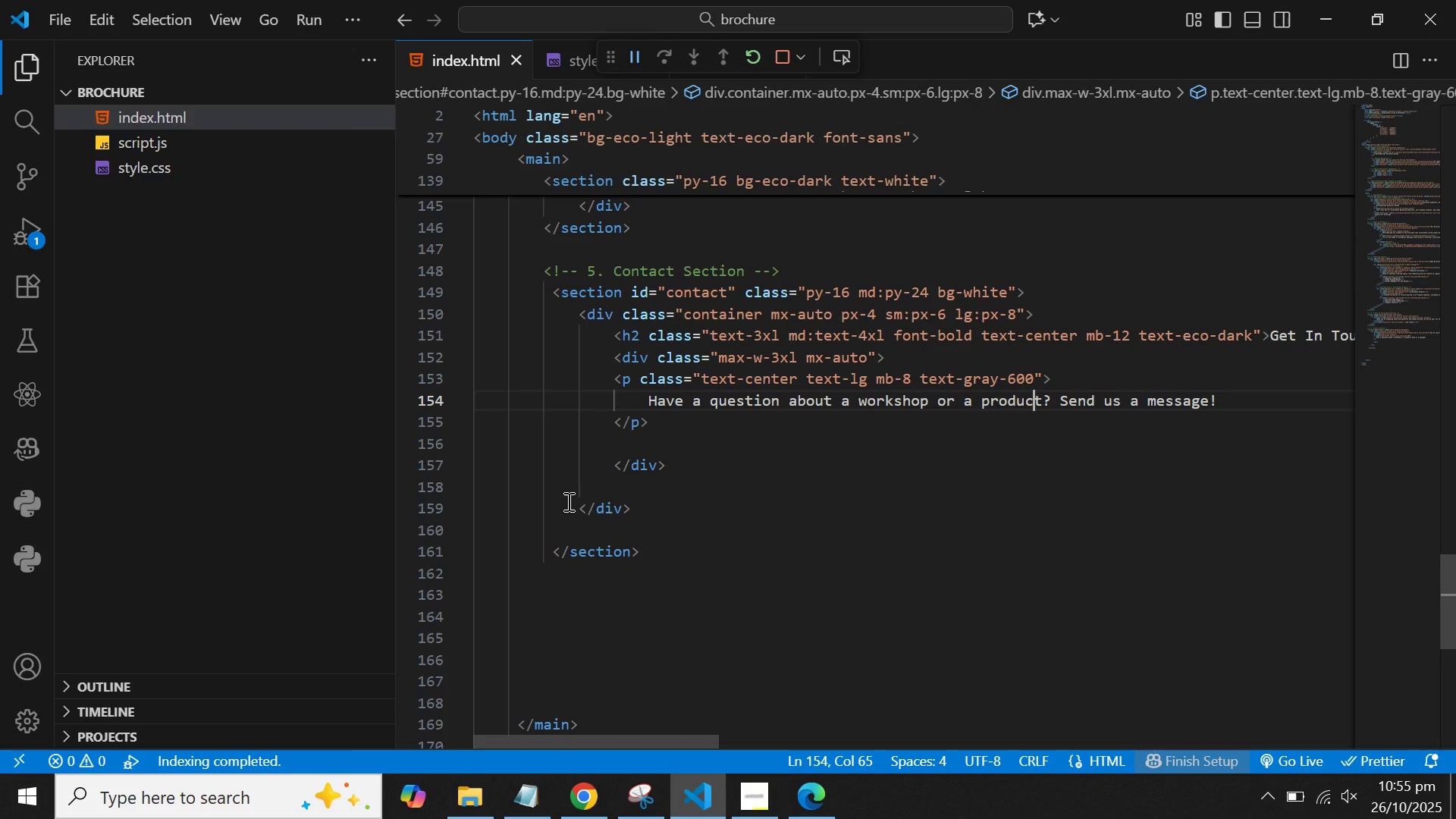 
left_click([685, 431])
 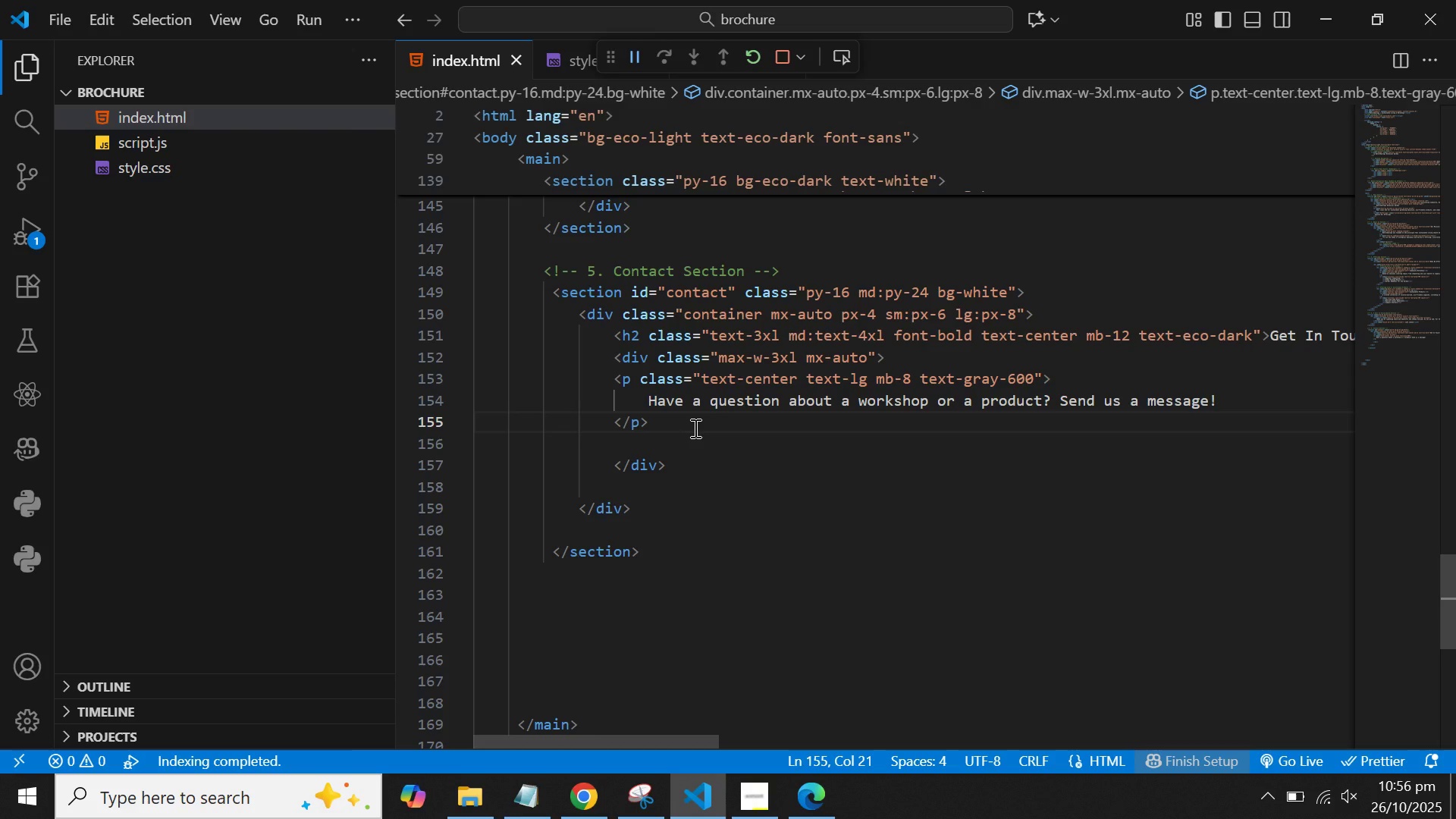 
wait(13.34)
 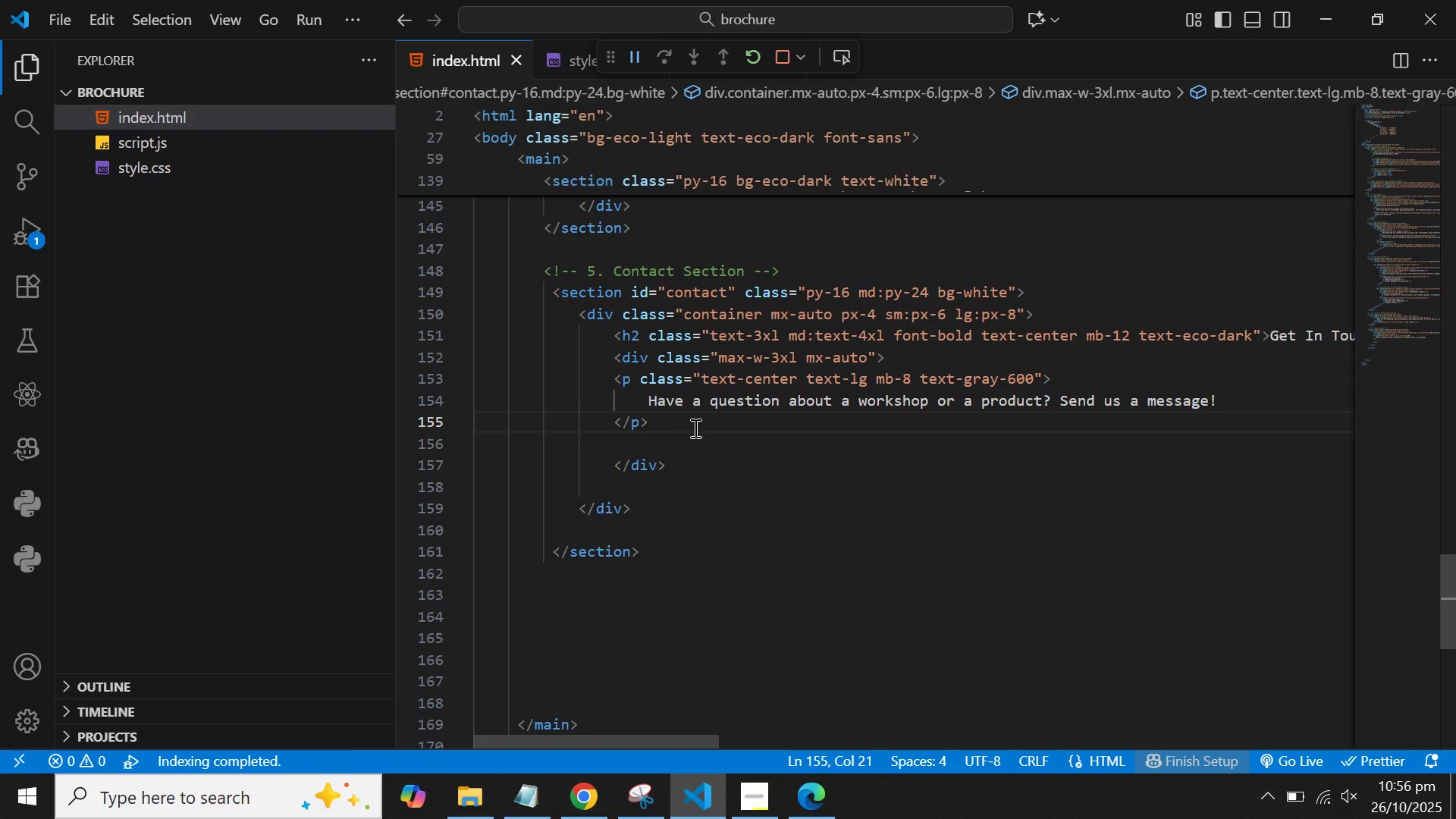 
double_click([690, 272])
 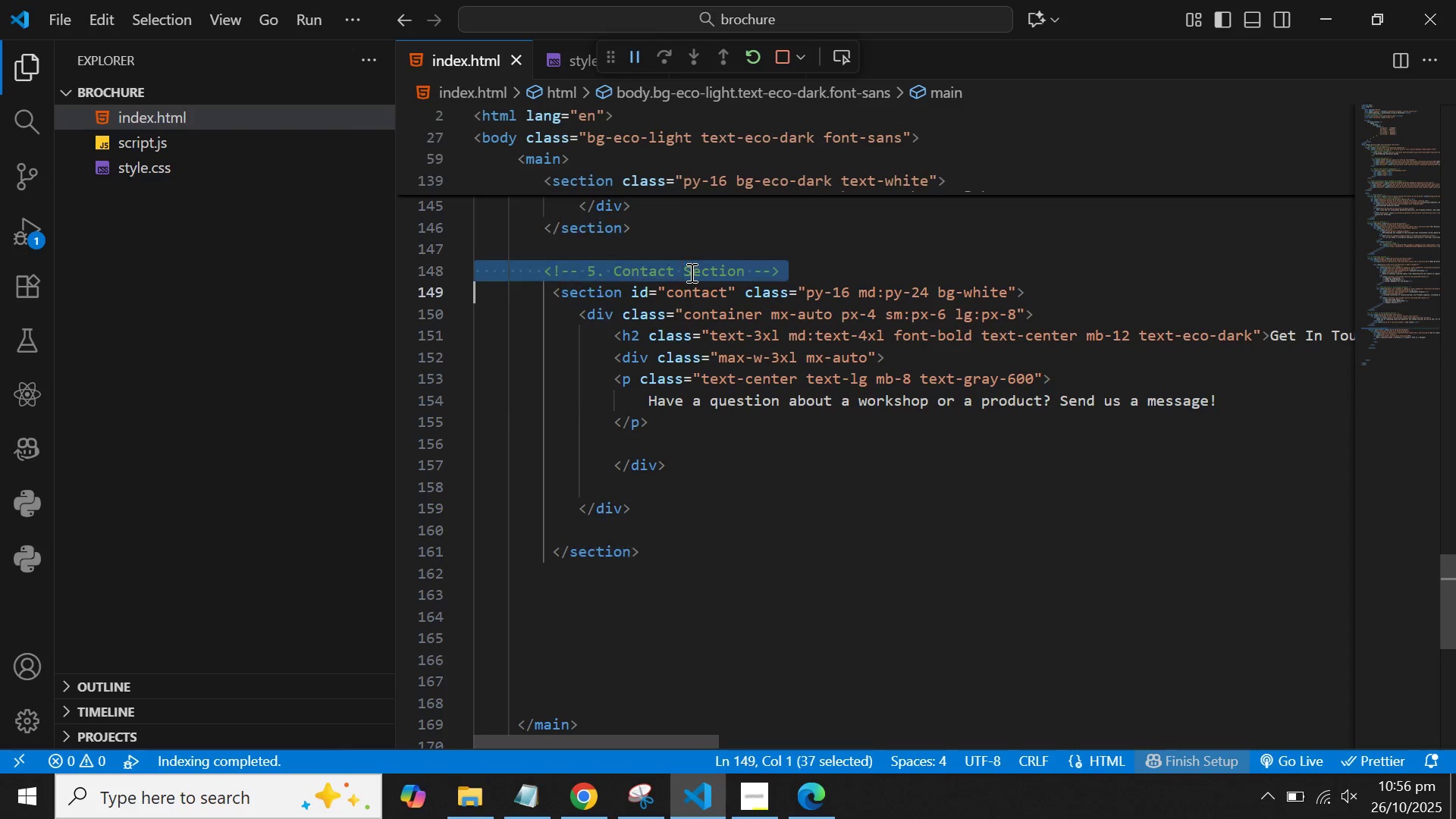 
triple_click([690, 272])
 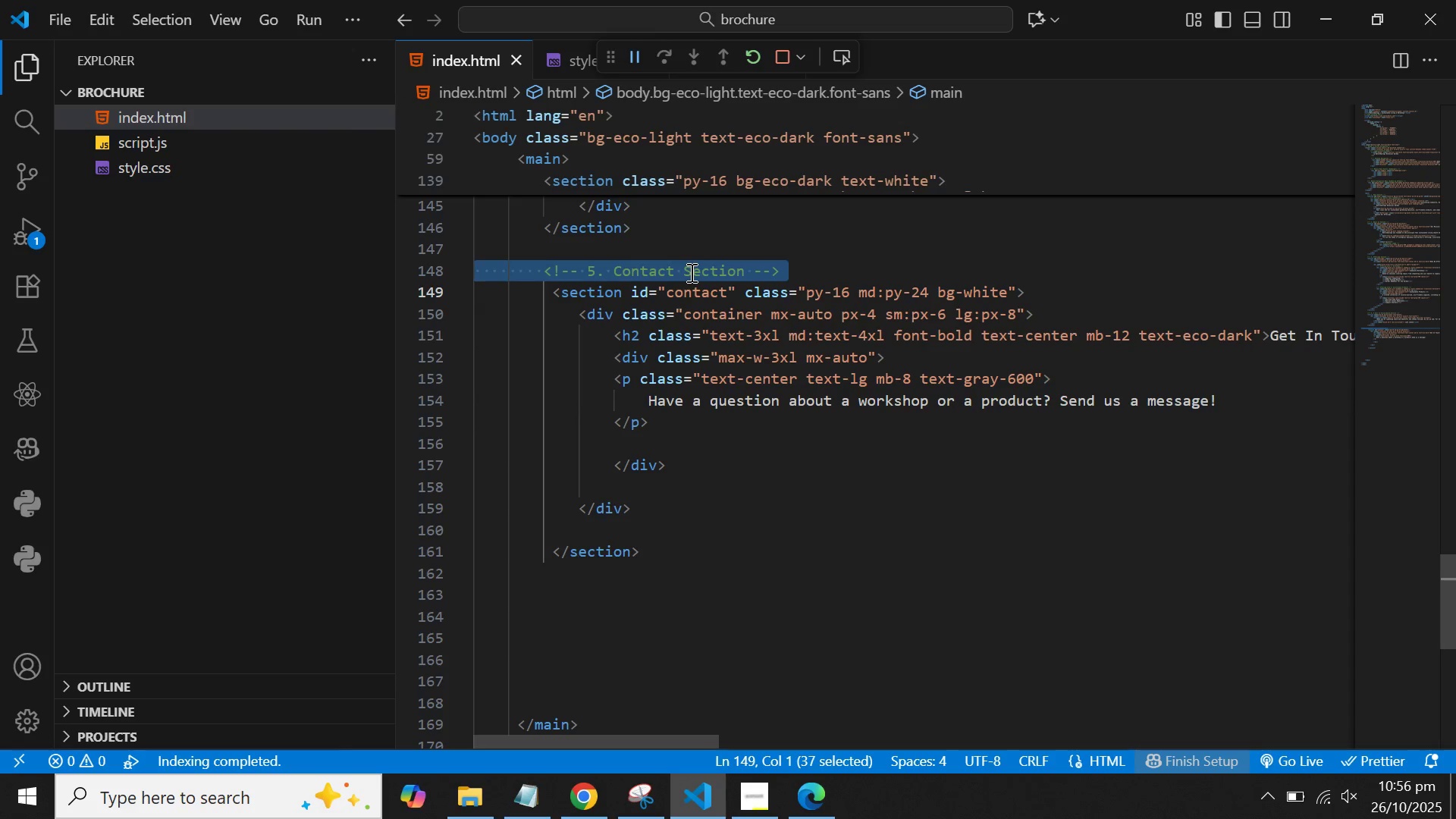 
key(Control+C)
 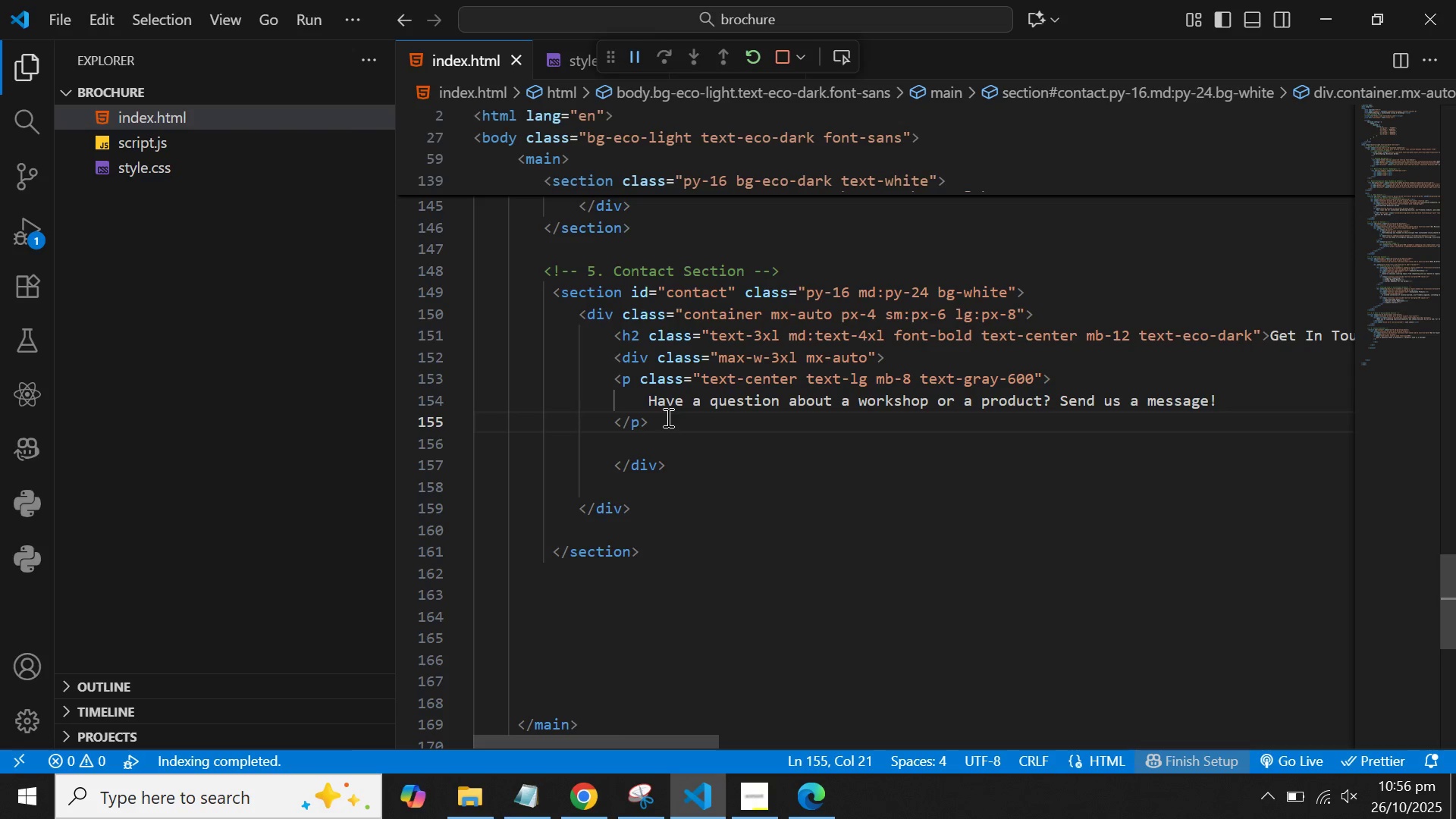 
key(Enter)
 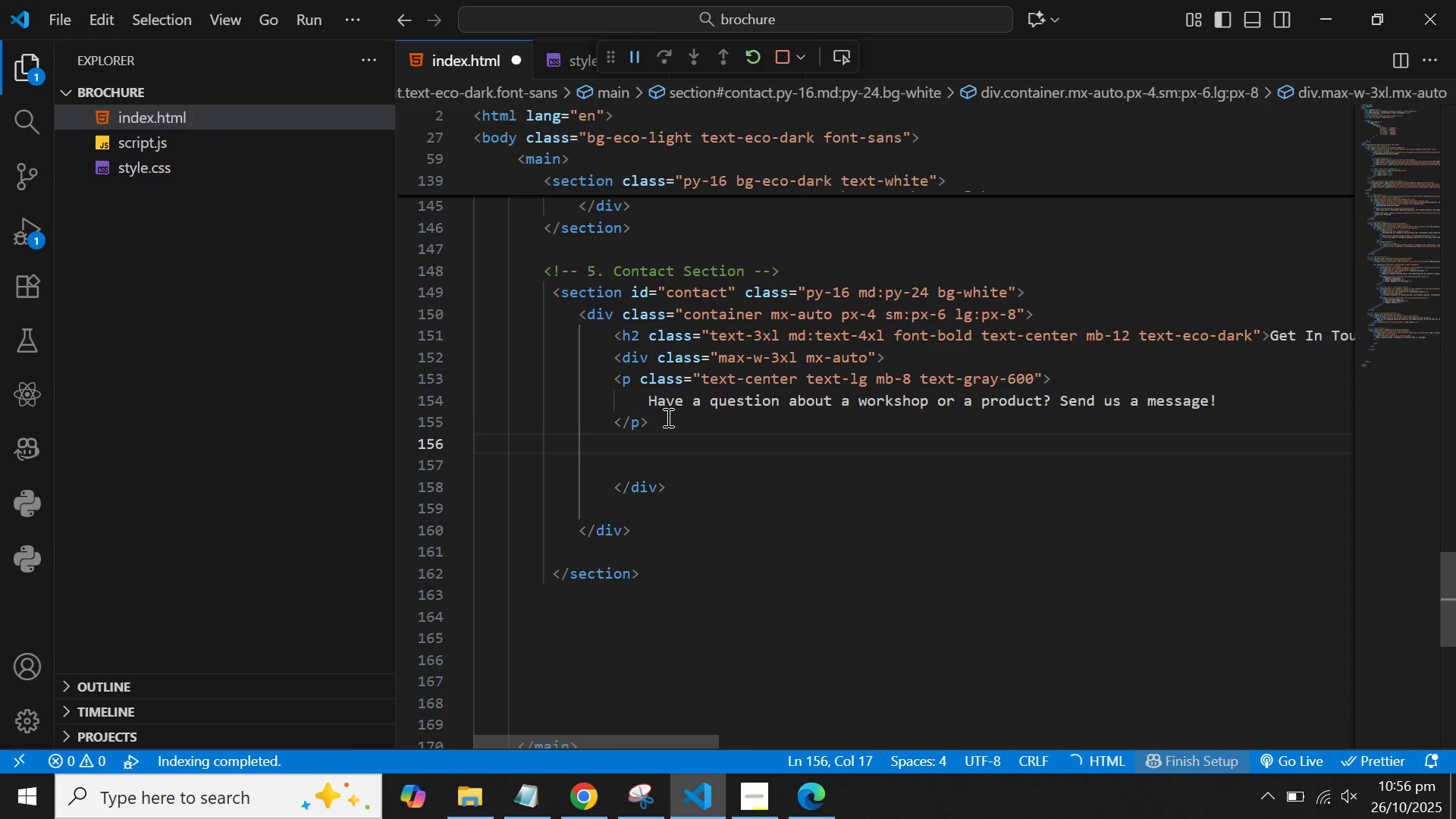 
key(Control+V)
 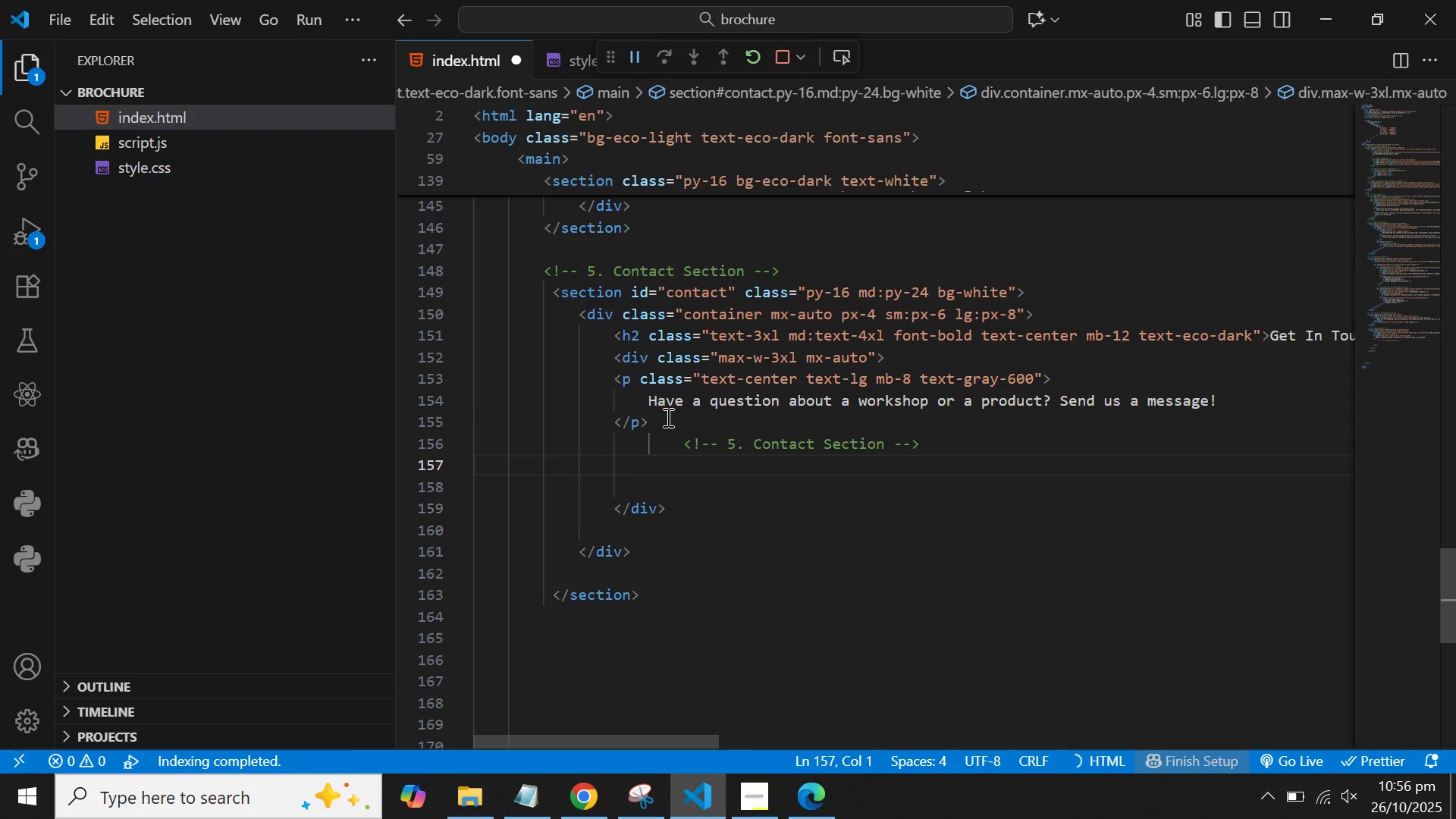 
key(Control+ArrowRight)
 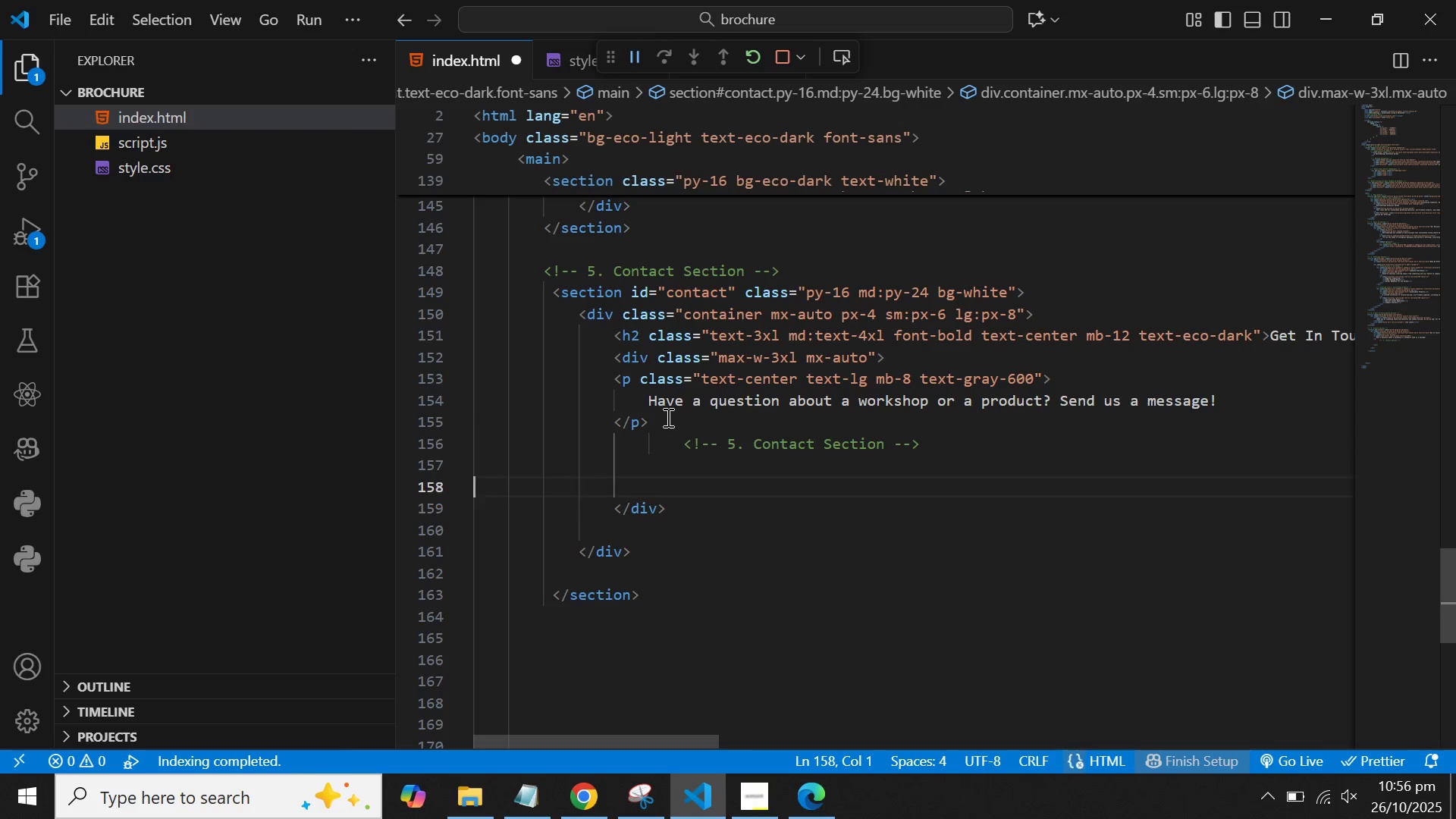 
key(Control+ArrowRight)
 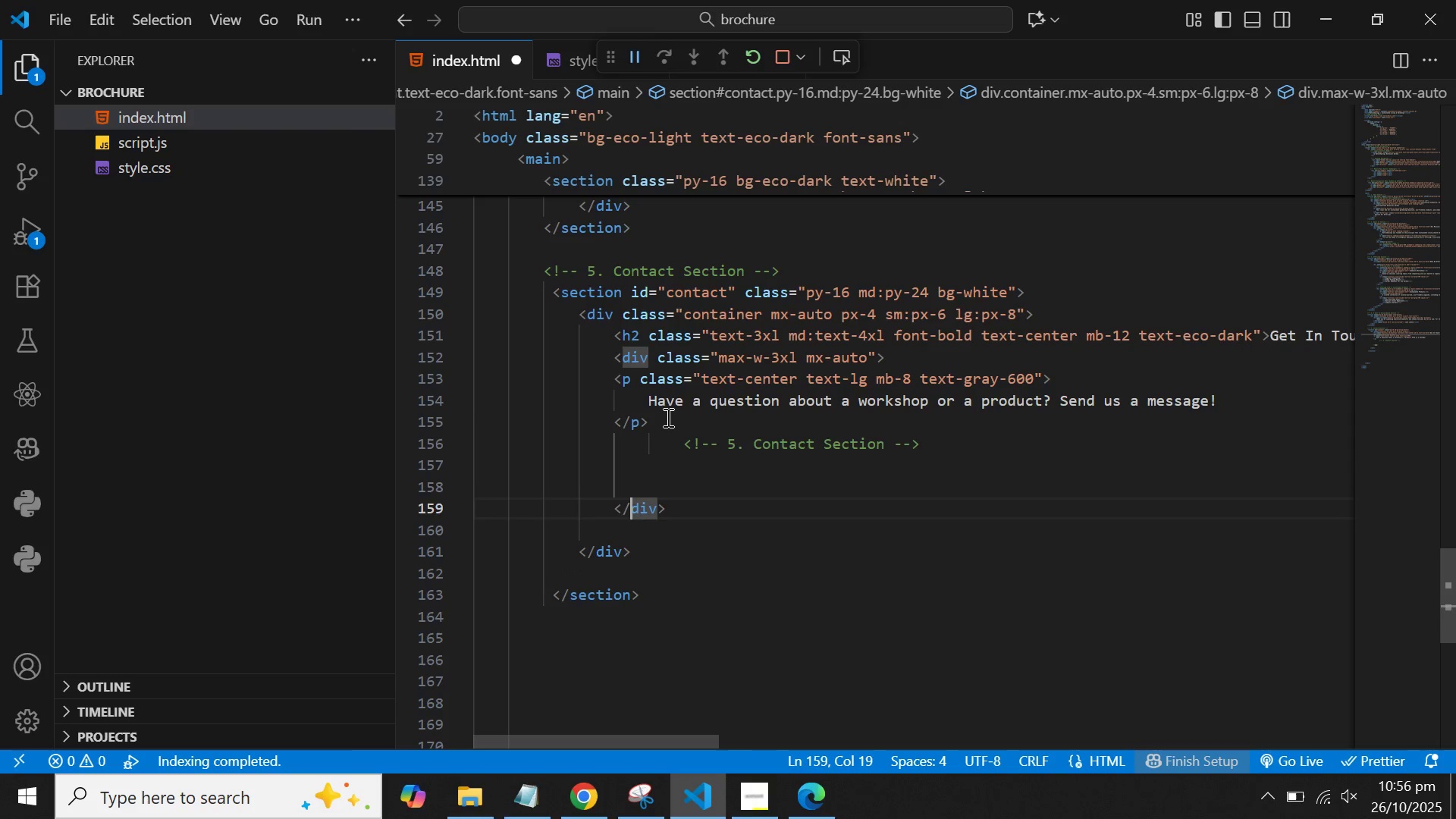 
key(ArrowUp)
 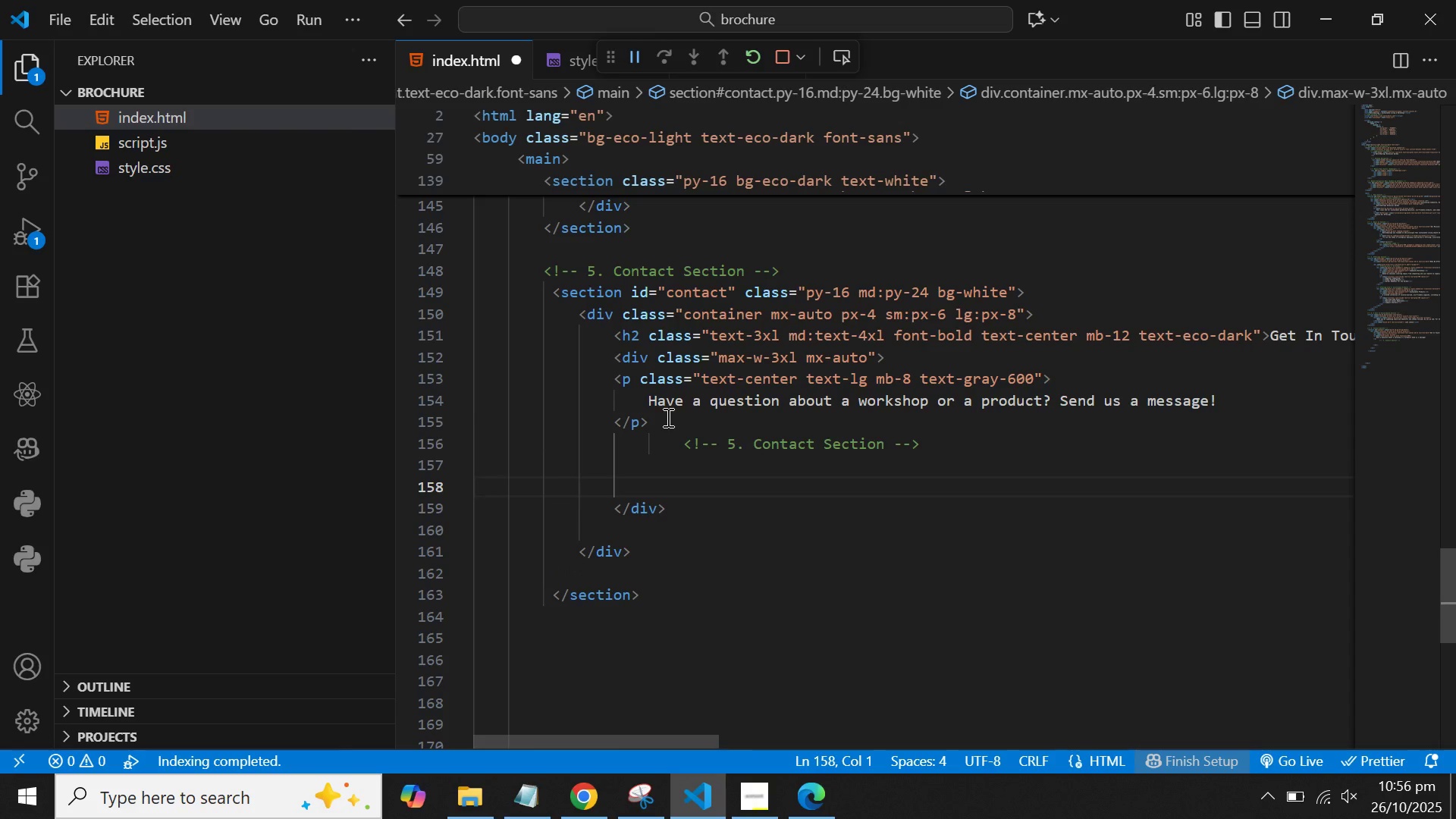 
key(Control+ArrowLeft)
 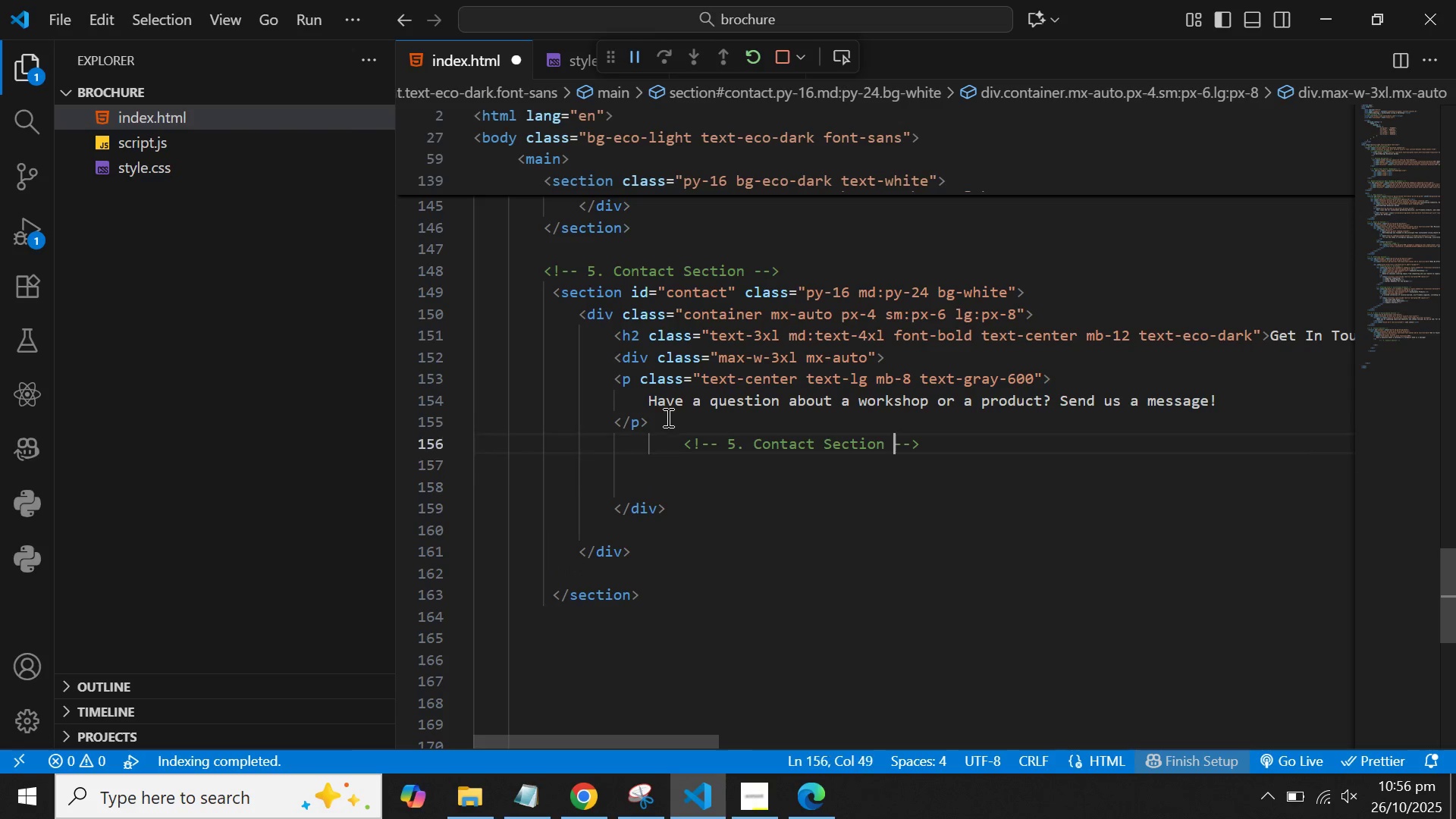 
key(Control+ArrowLeft)
 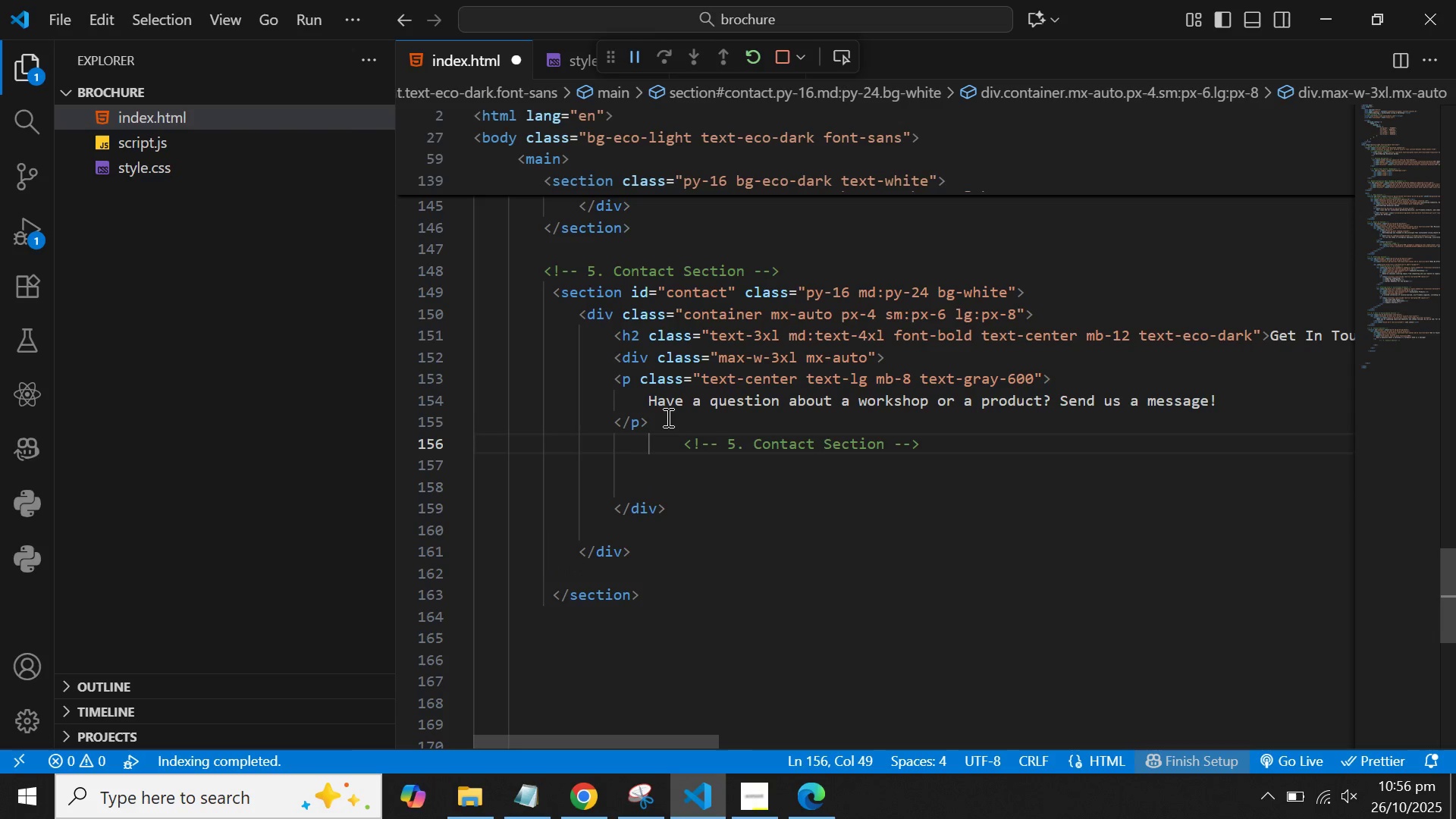 
key(Control+ArrowLeft)
 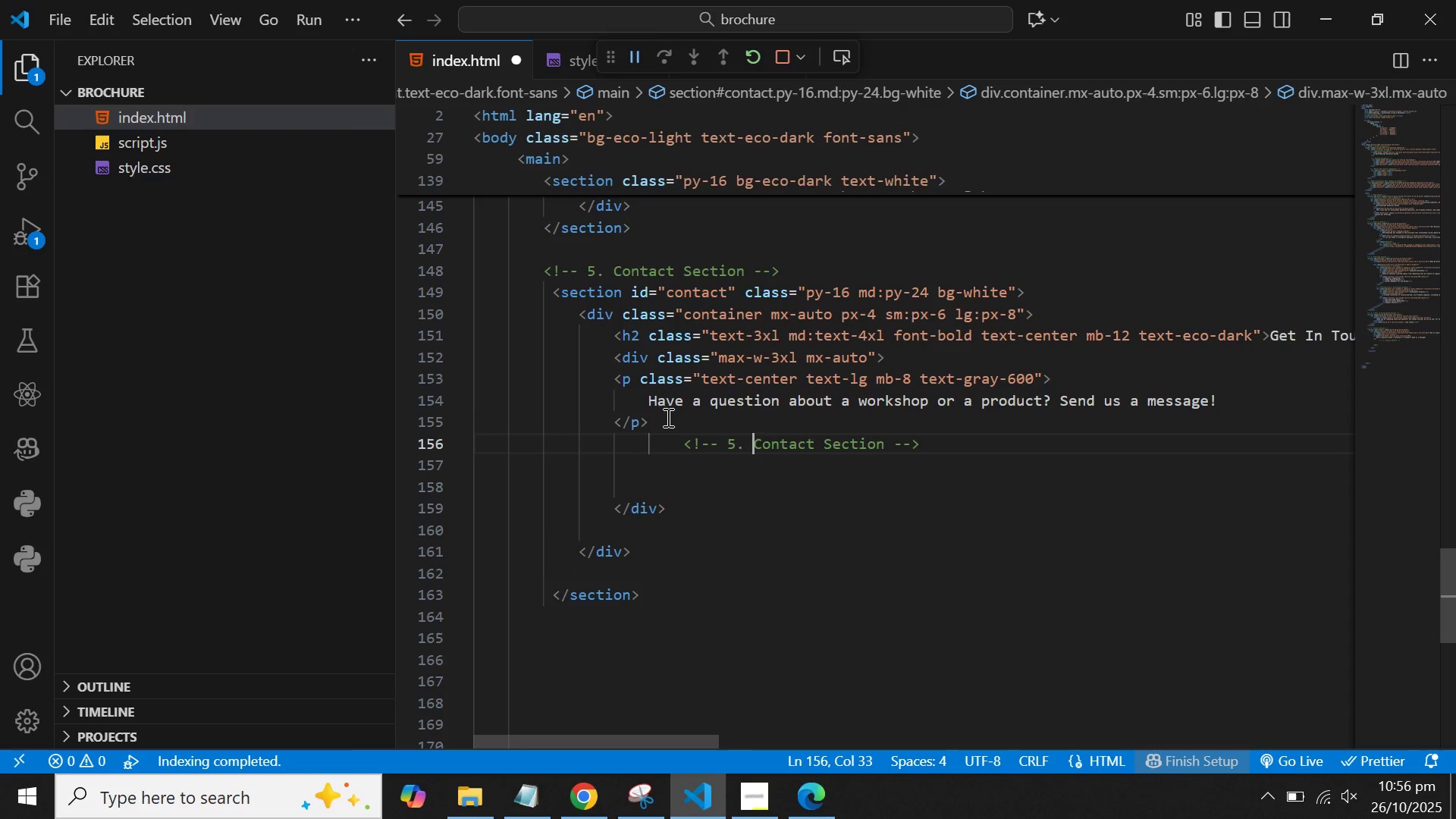 
key(Control+ArrowLeft)
 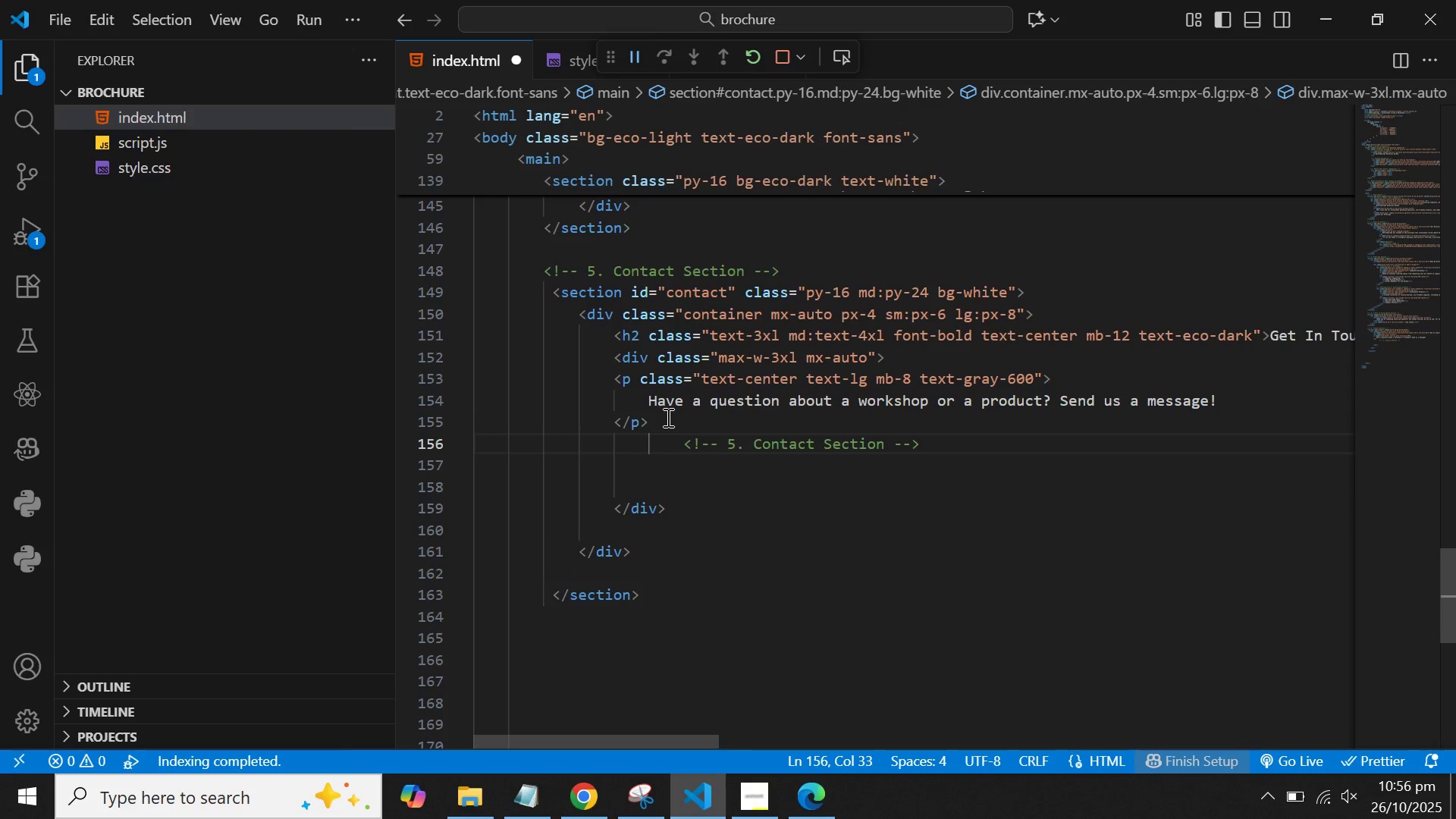 
key(Control+ArrowLeft)
 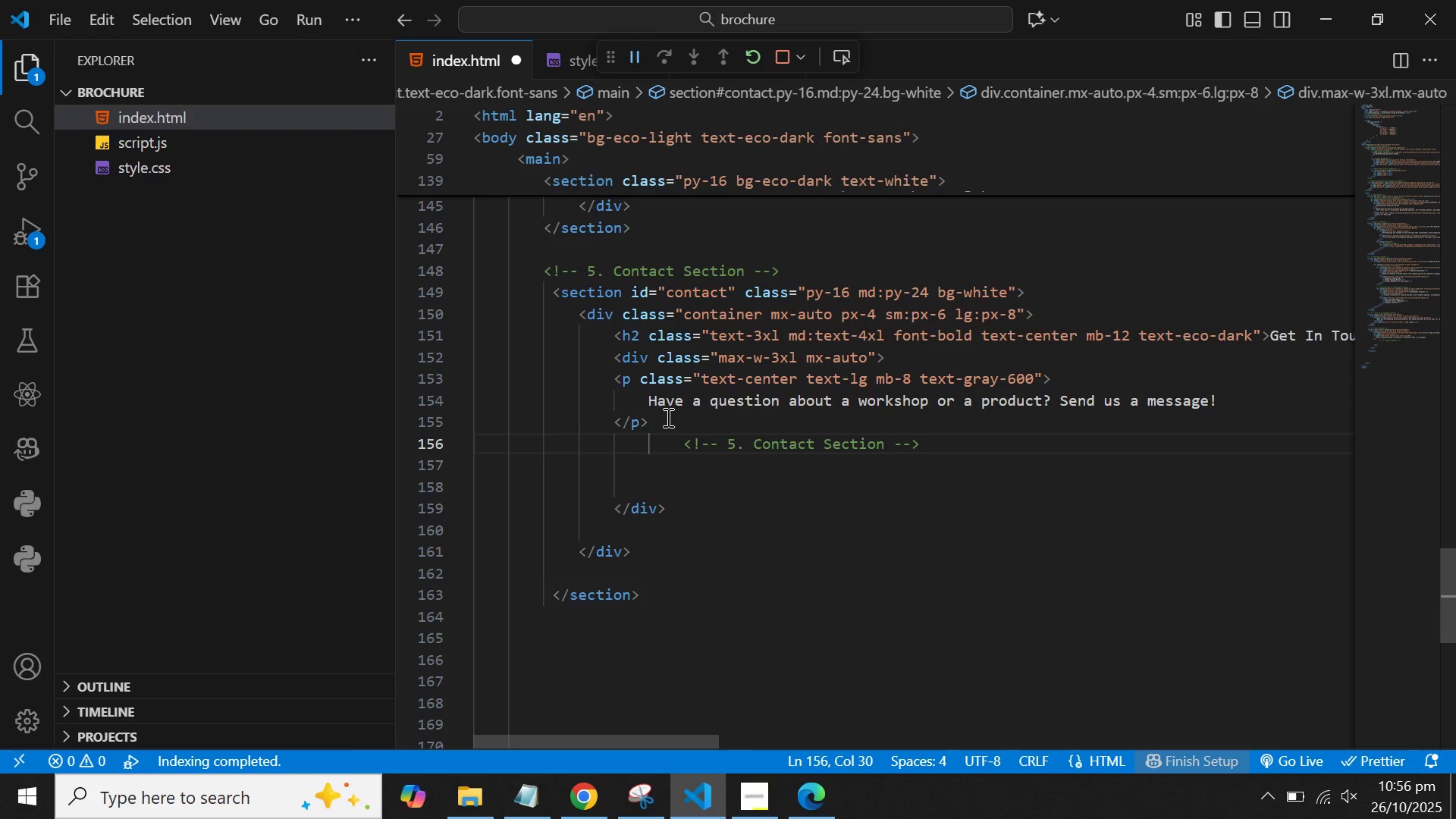 
key(Control+ArrowLeft)
 